 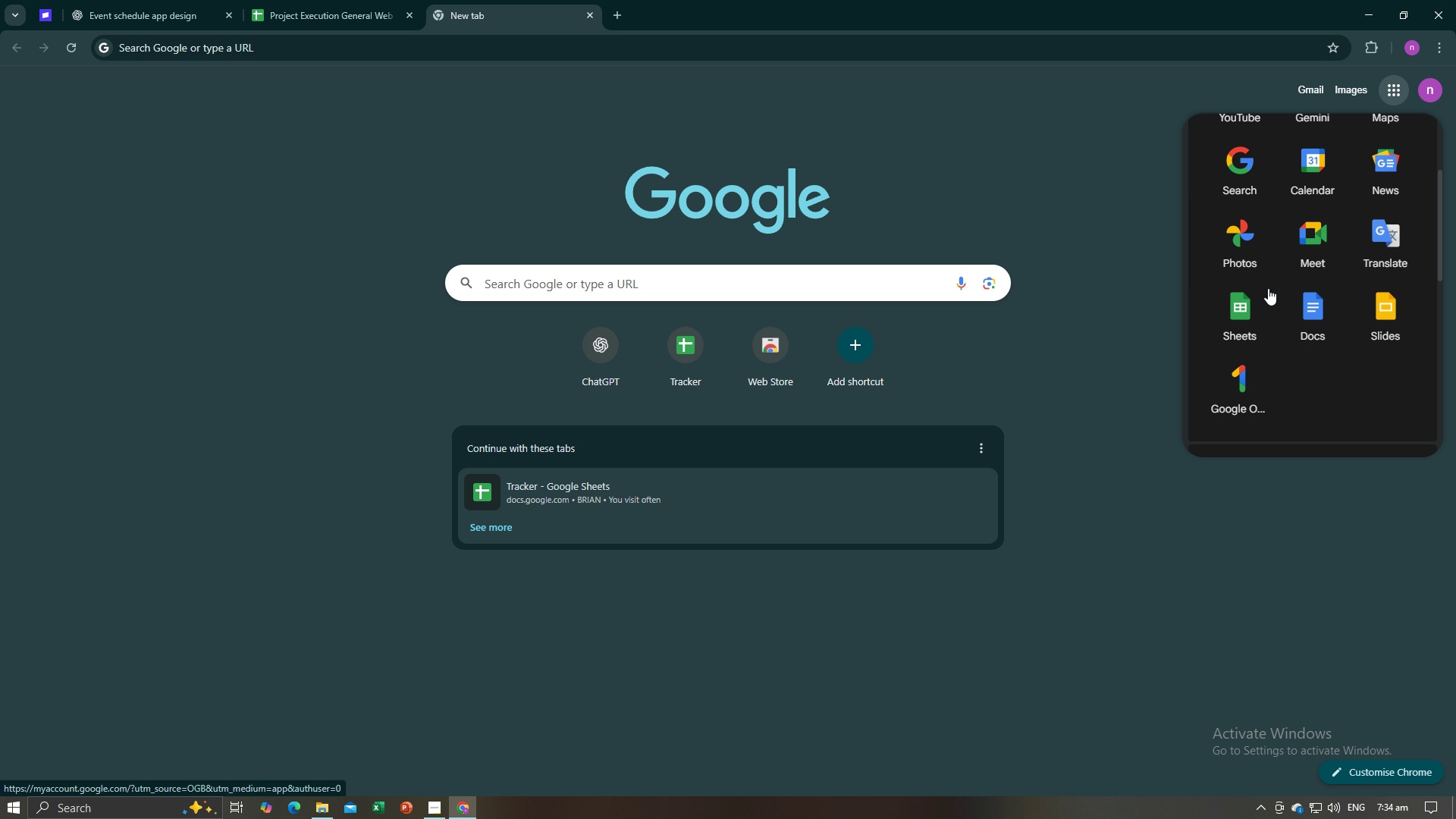 
left_click([1263, 292])
 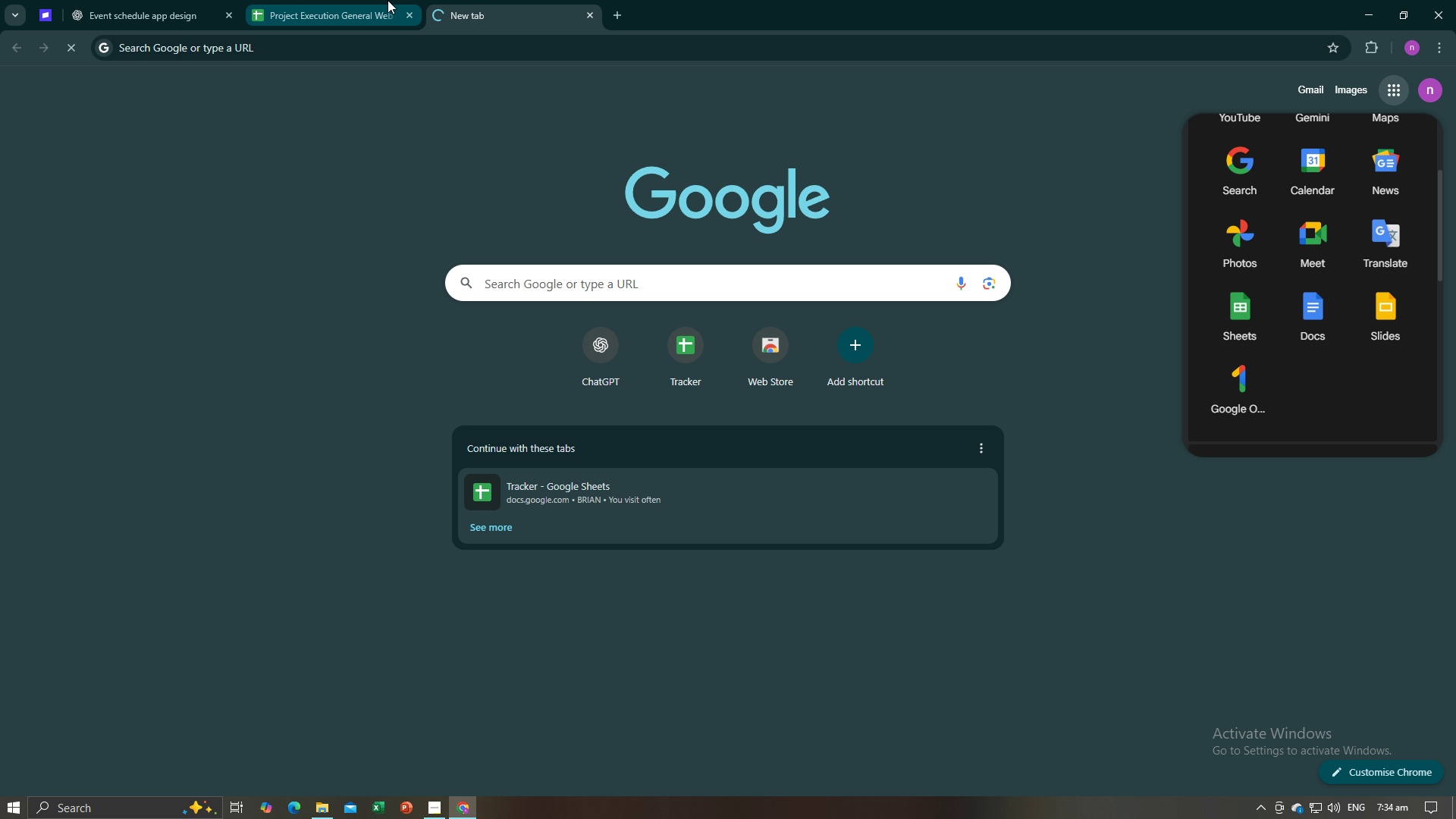 
left_click([388, 0])
 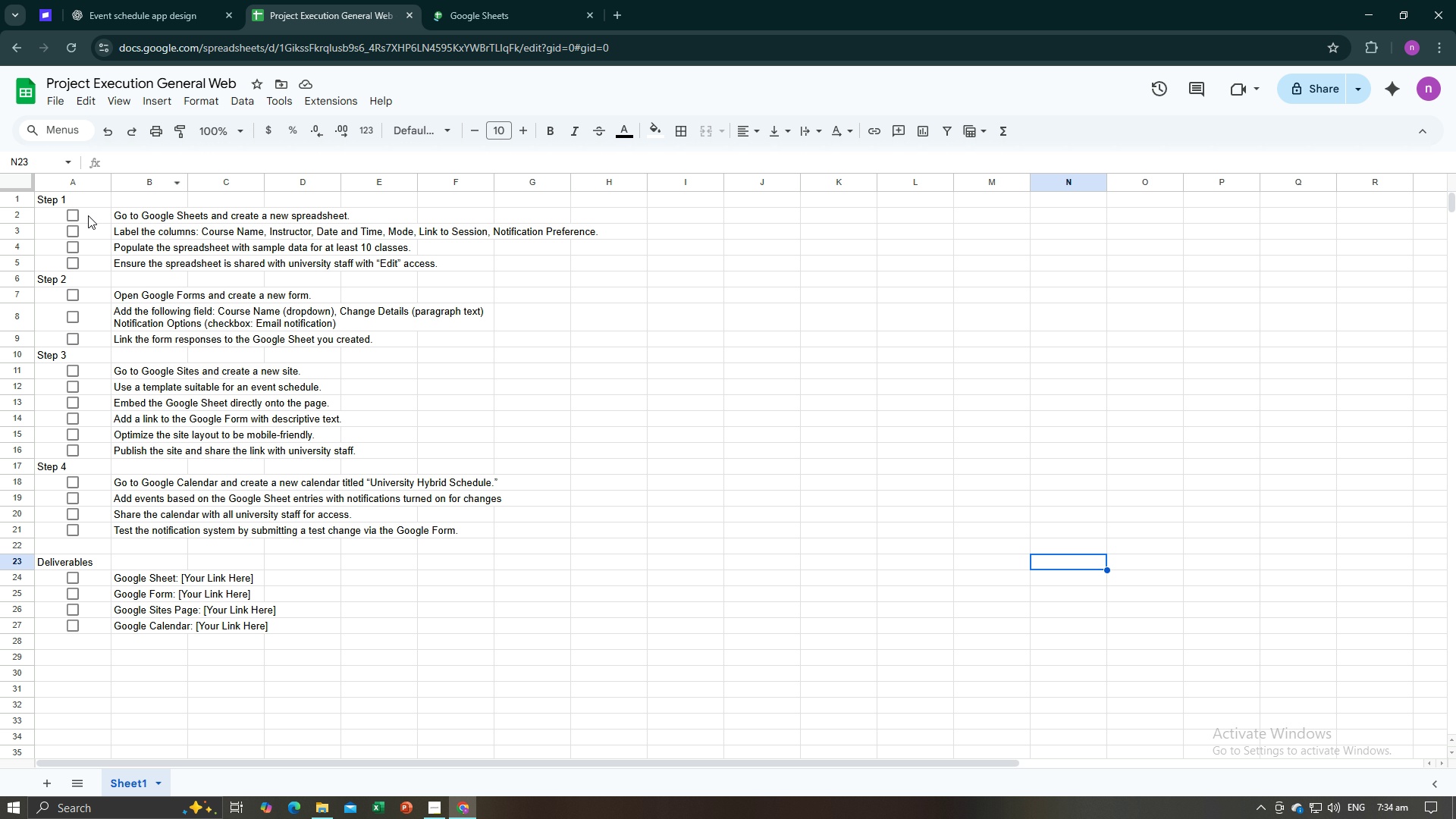 
left_click([77, 217])
 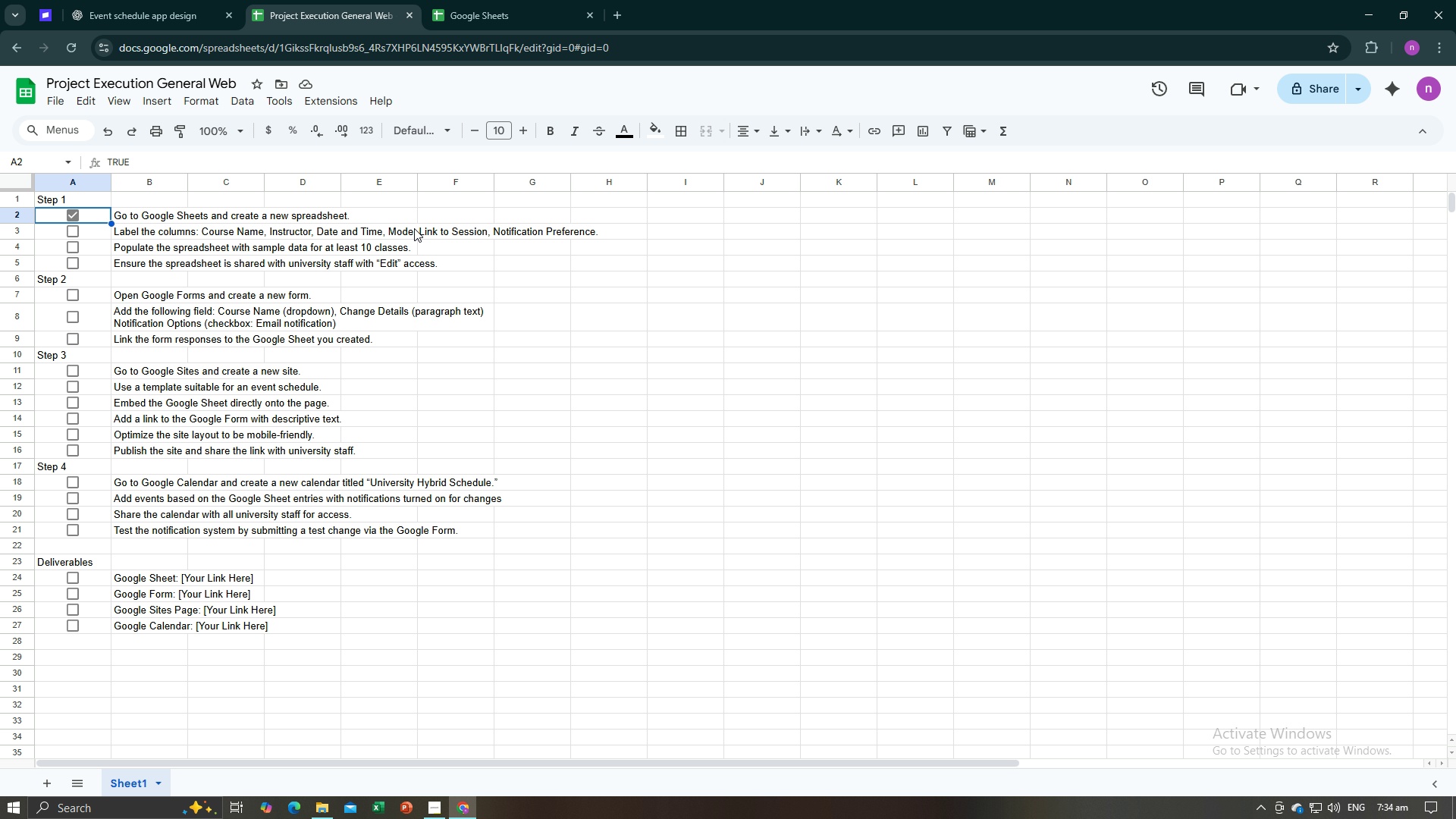 
wait(6.74)
 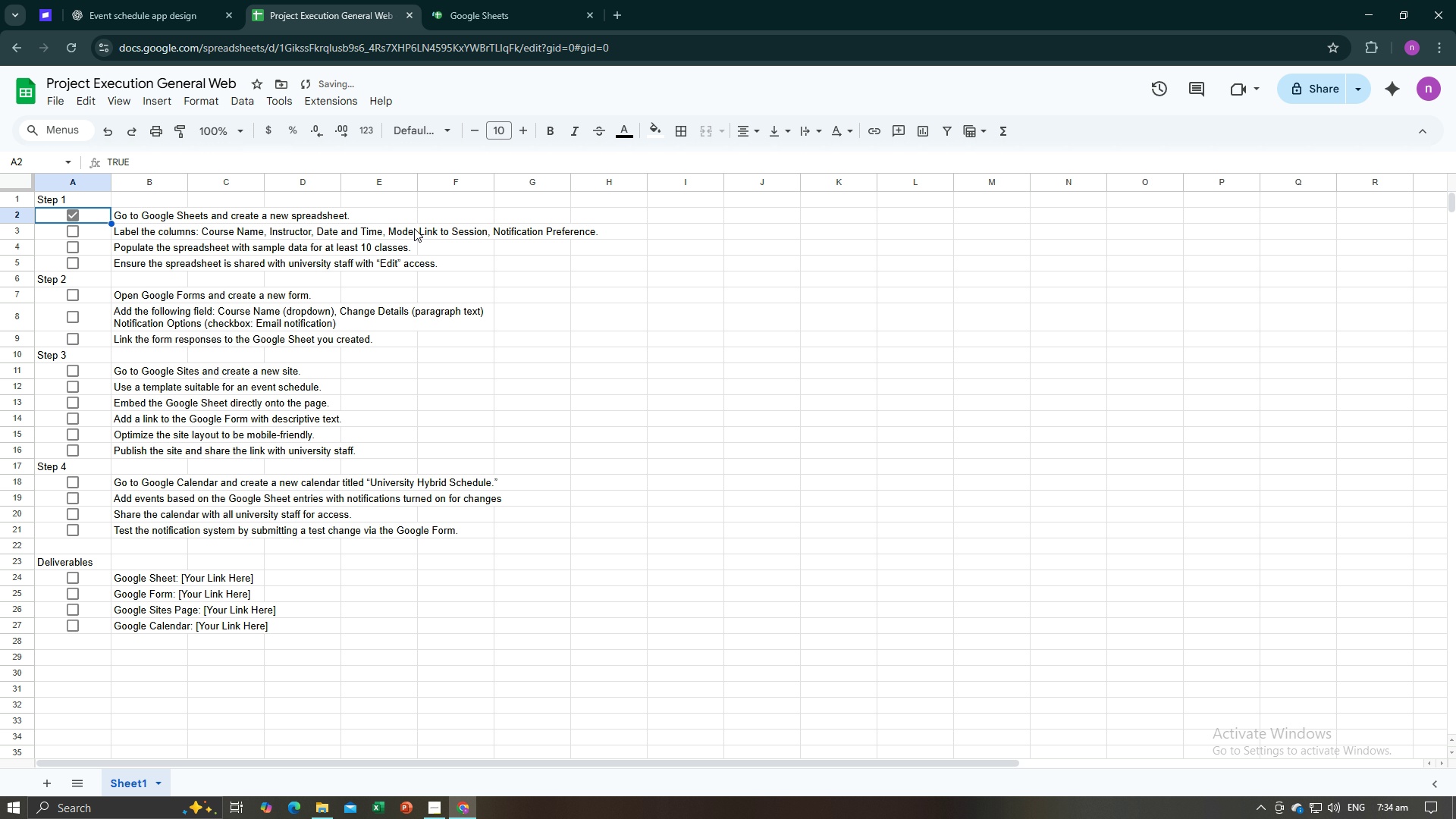 
left_click([493, 0])
 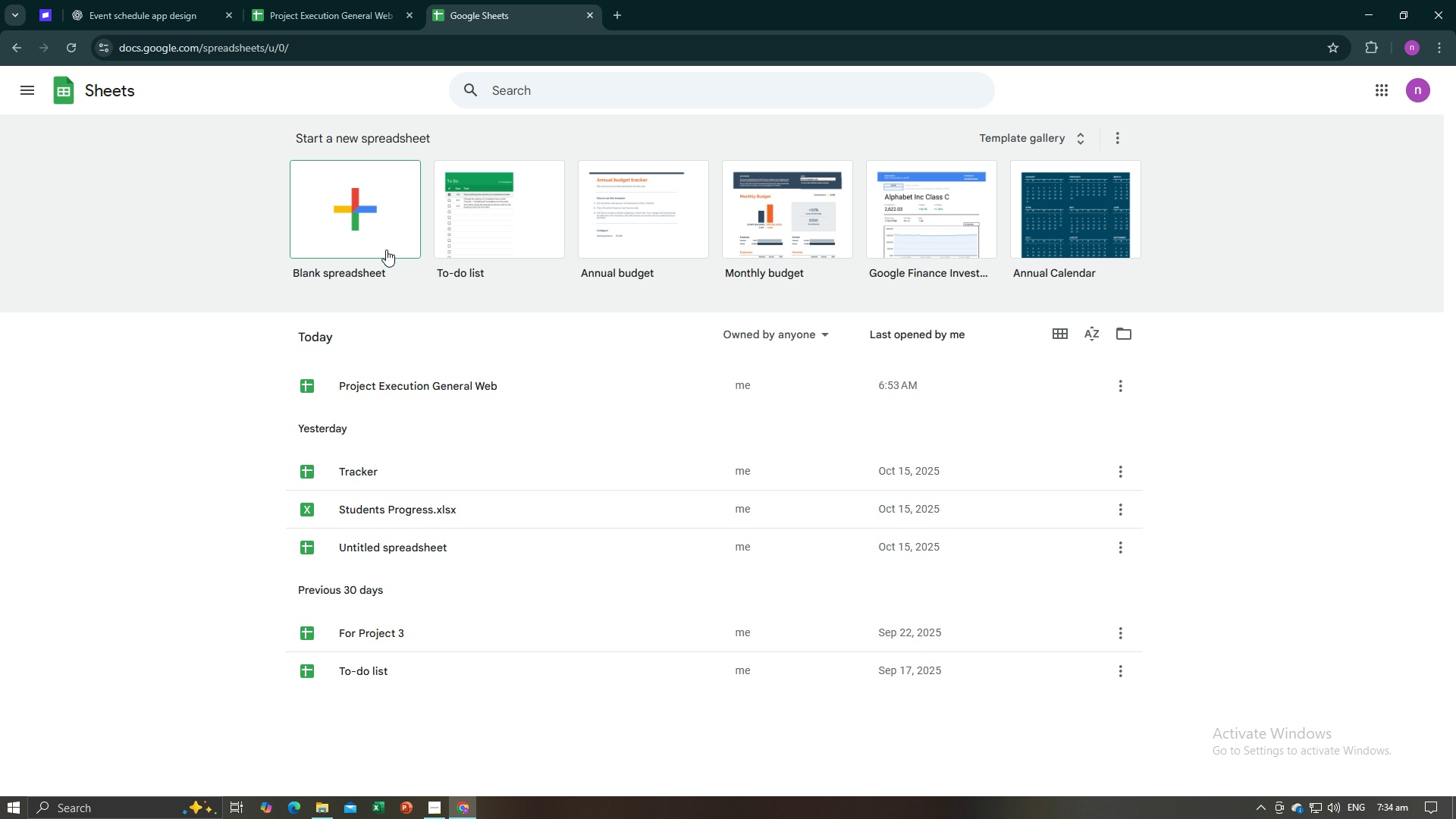 
left_click([377, 237])
 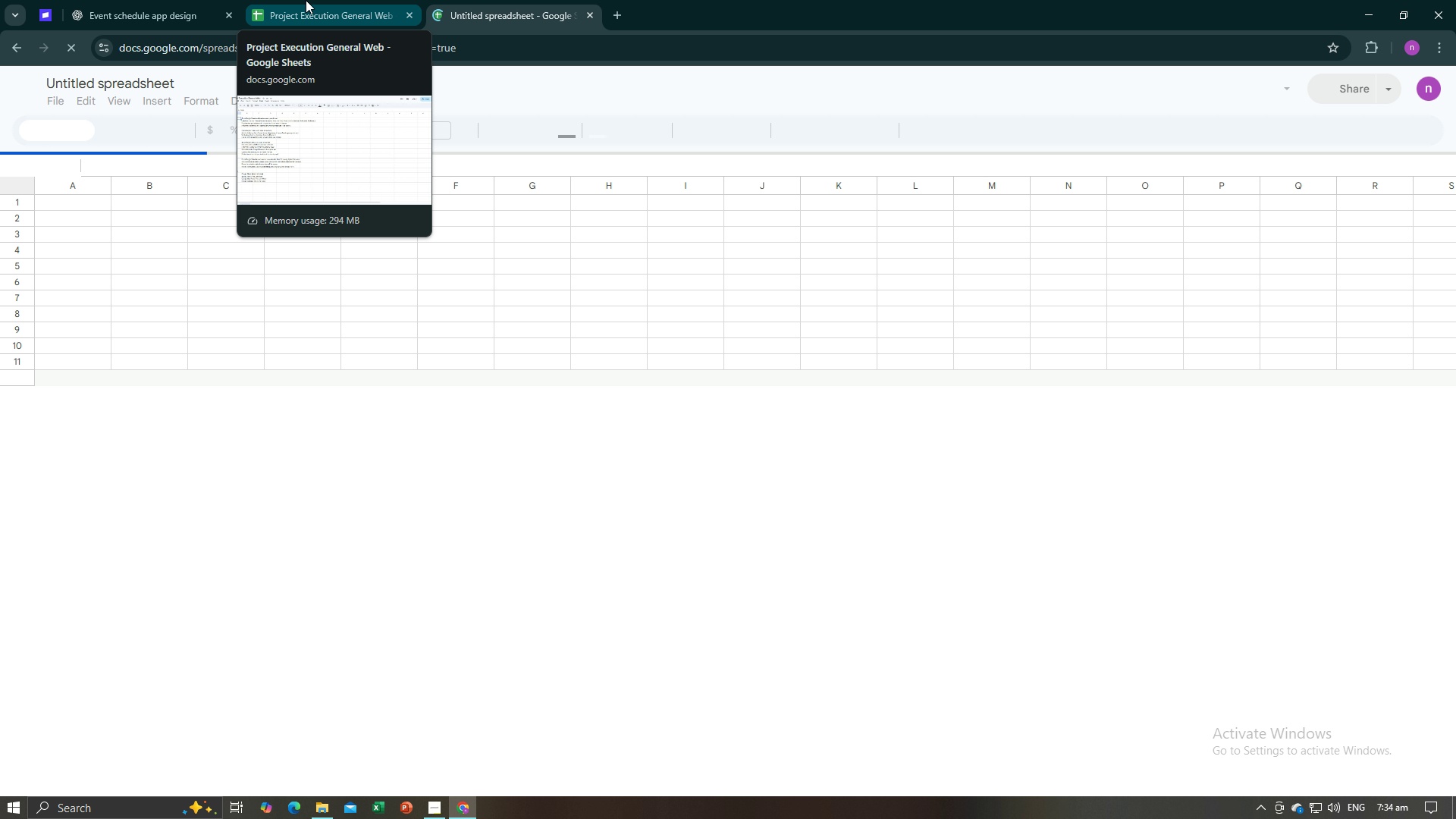 
left_click([306, 0])
 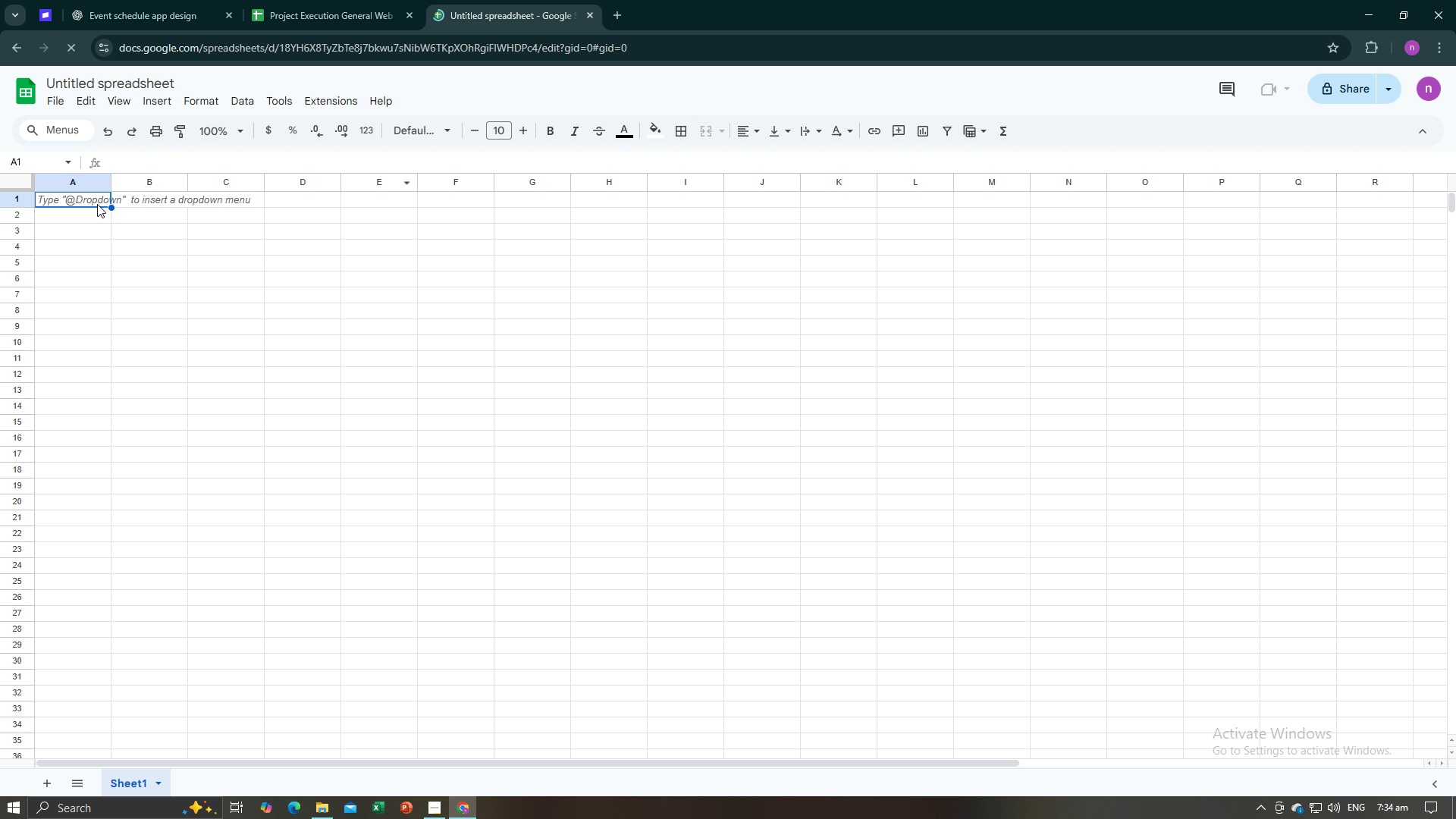 
type(Courdr)
key(Backspace)
key(Backspace)
type(se Name)
key(Tab)
 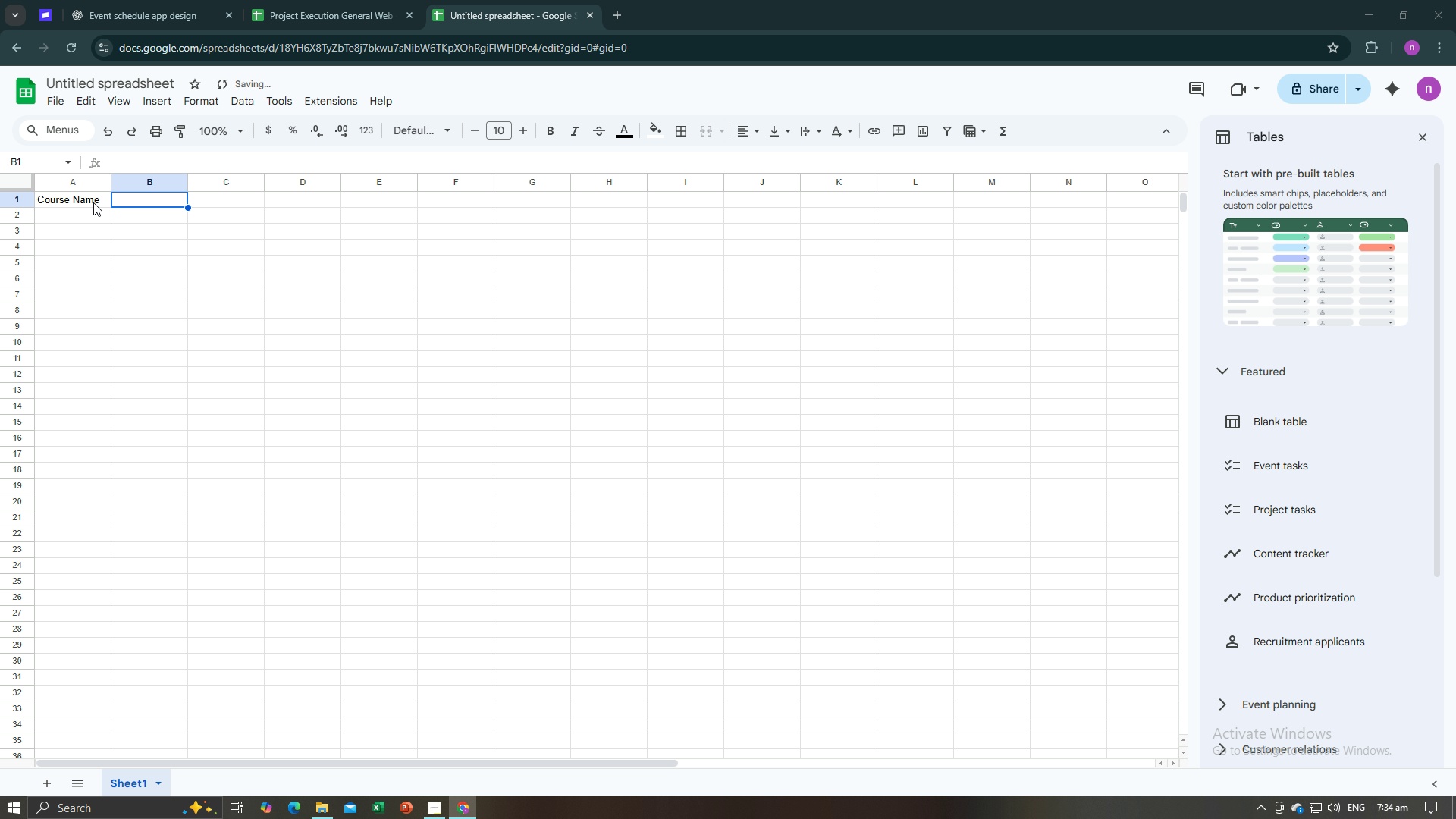 
key(Alt+AltLeft)
 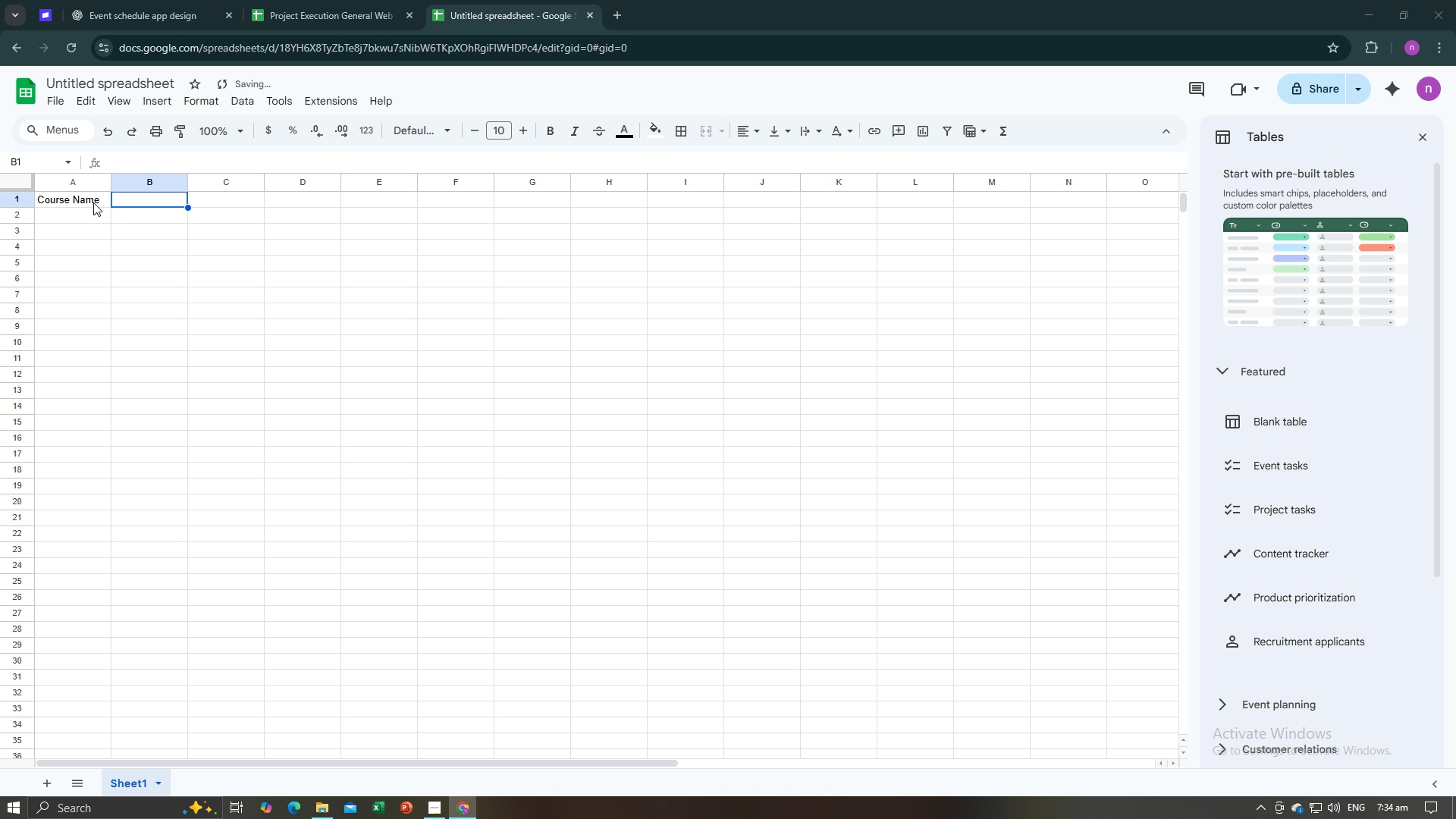 
key(Alt+Tab)
 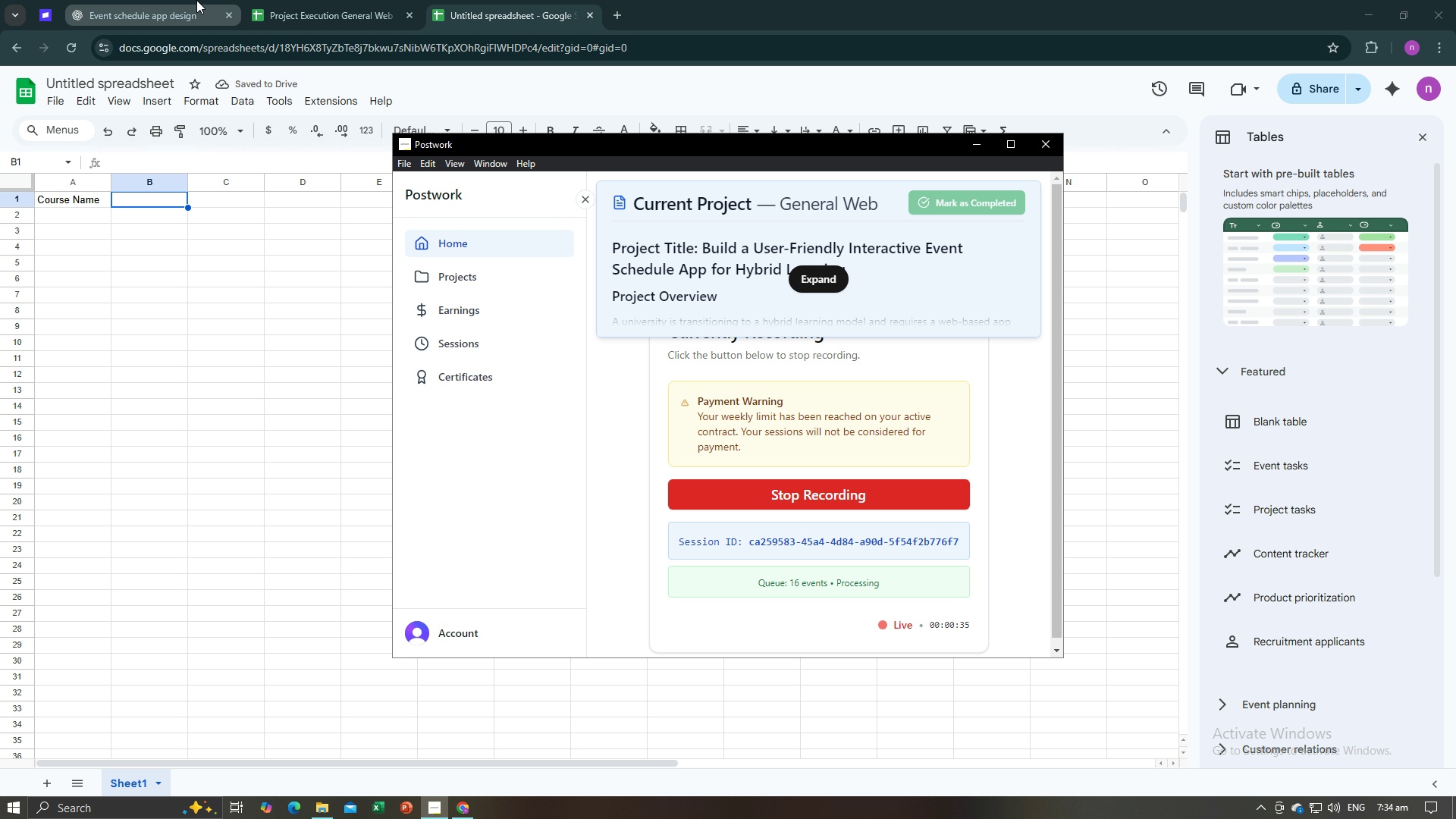 
left_click([271, 0])
 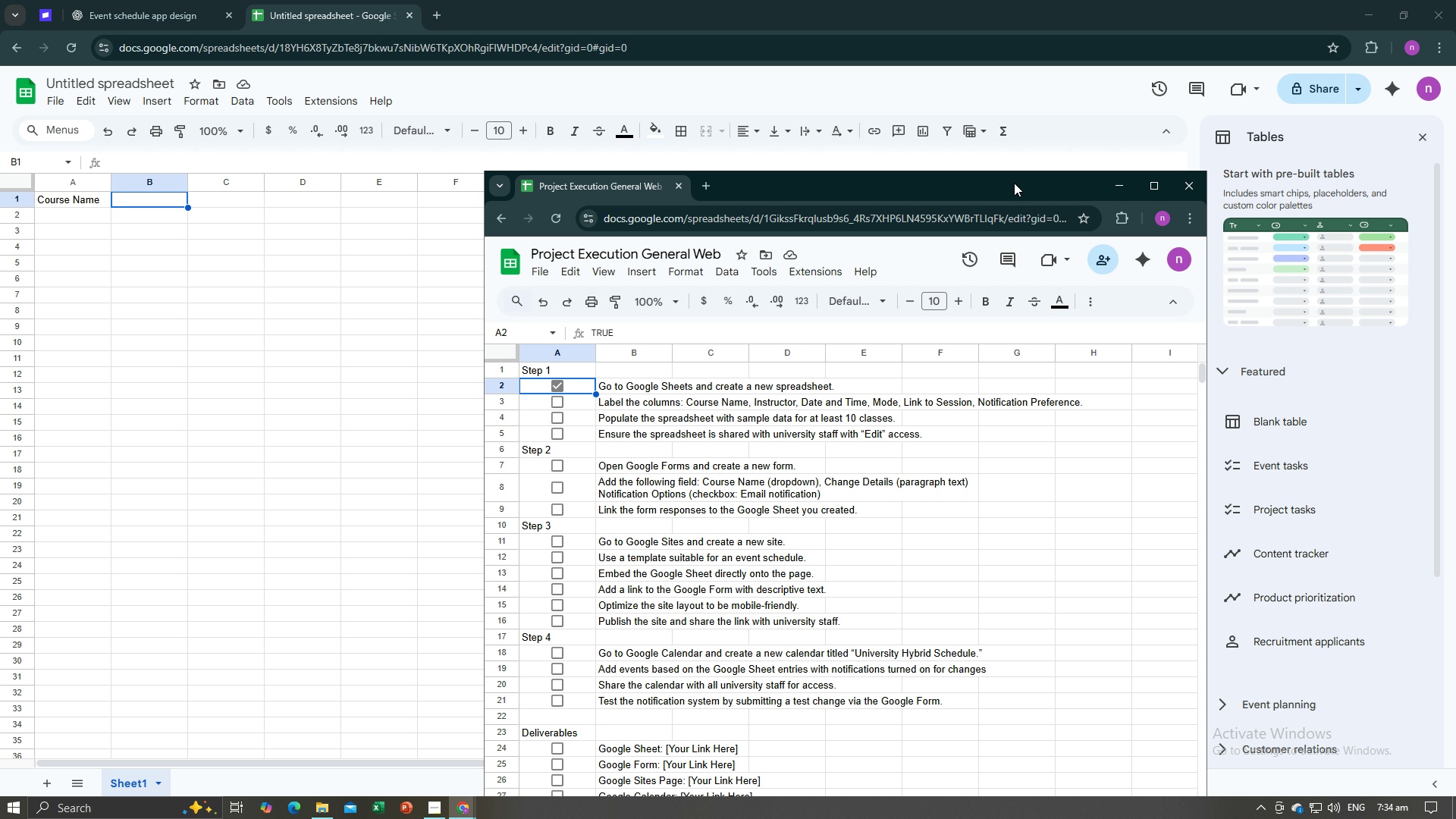 
left_click([1150, 184])
 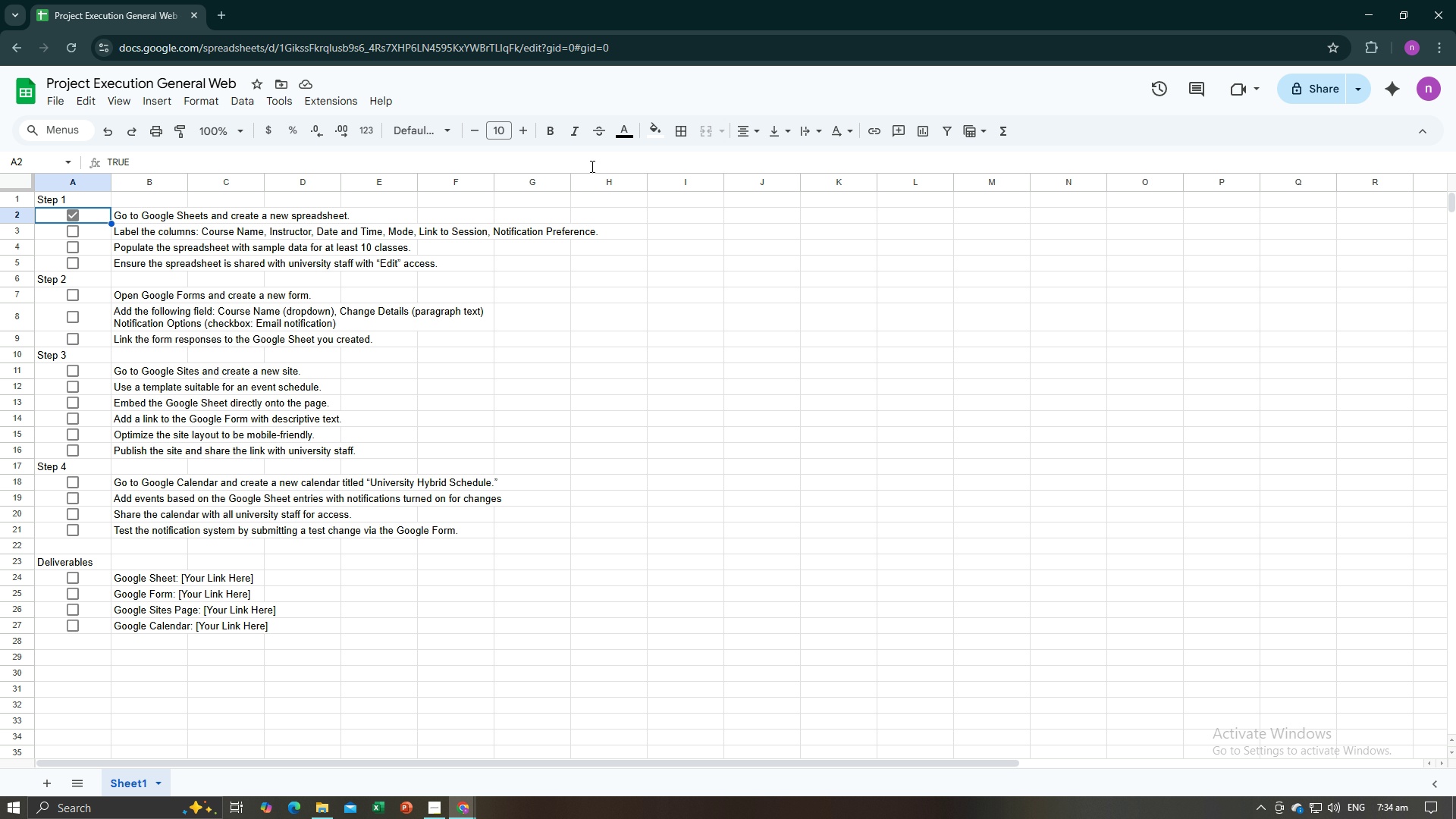 
key(Alt+AltLeft)
 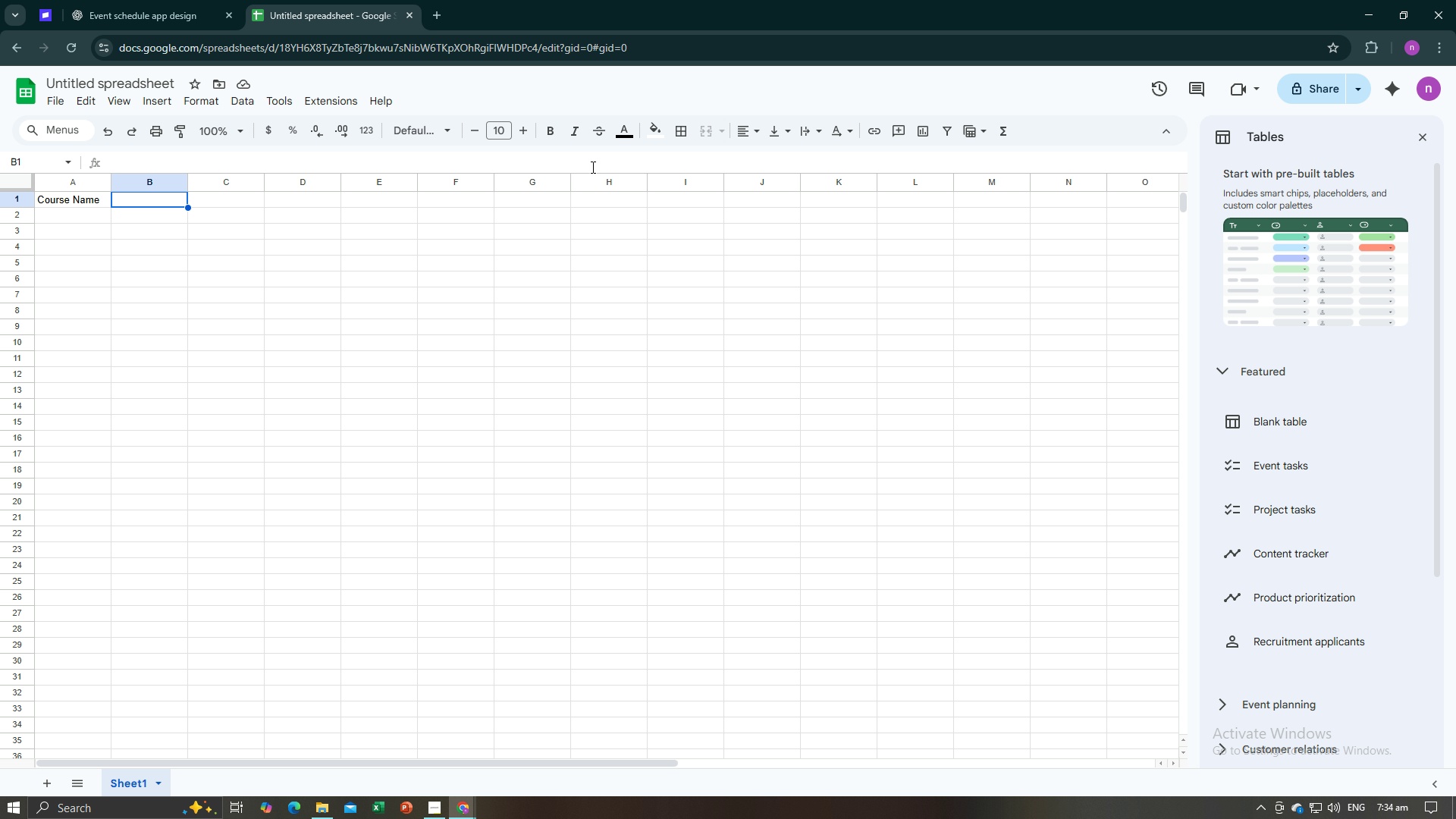 
key(Alt+Tab)
 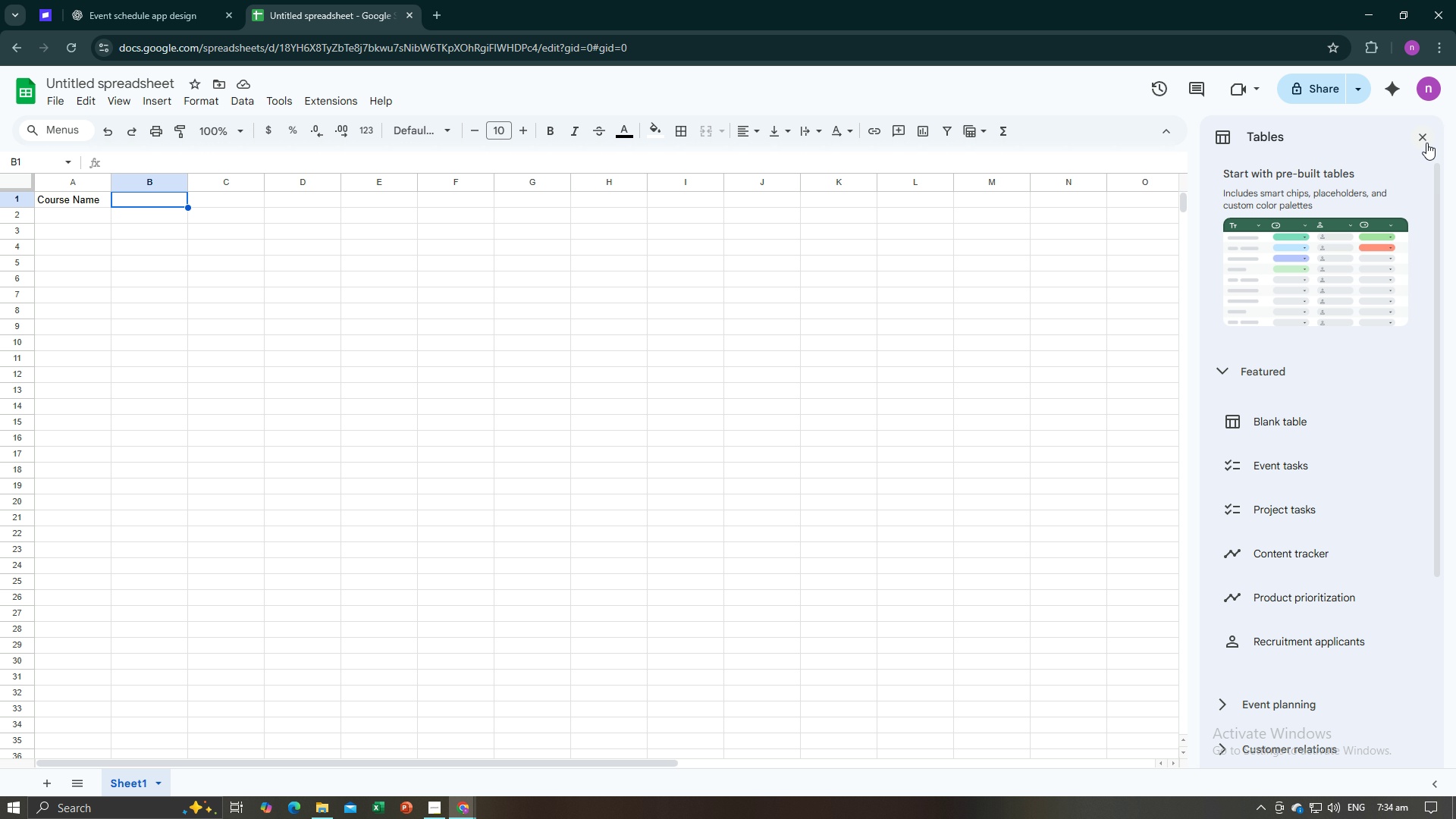 
left_click([1428, 140])
 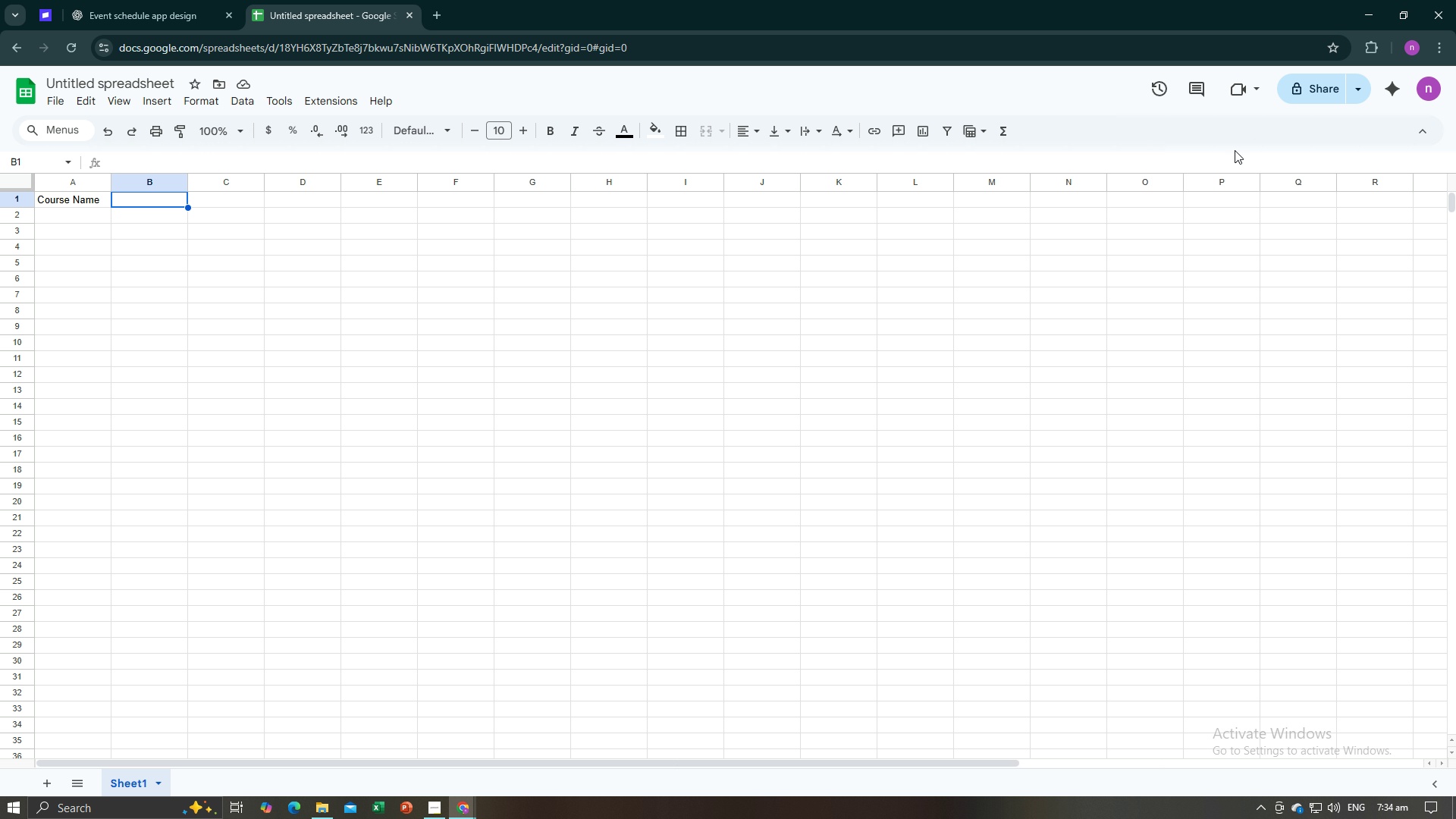 
key(Alt+AltLeft)
 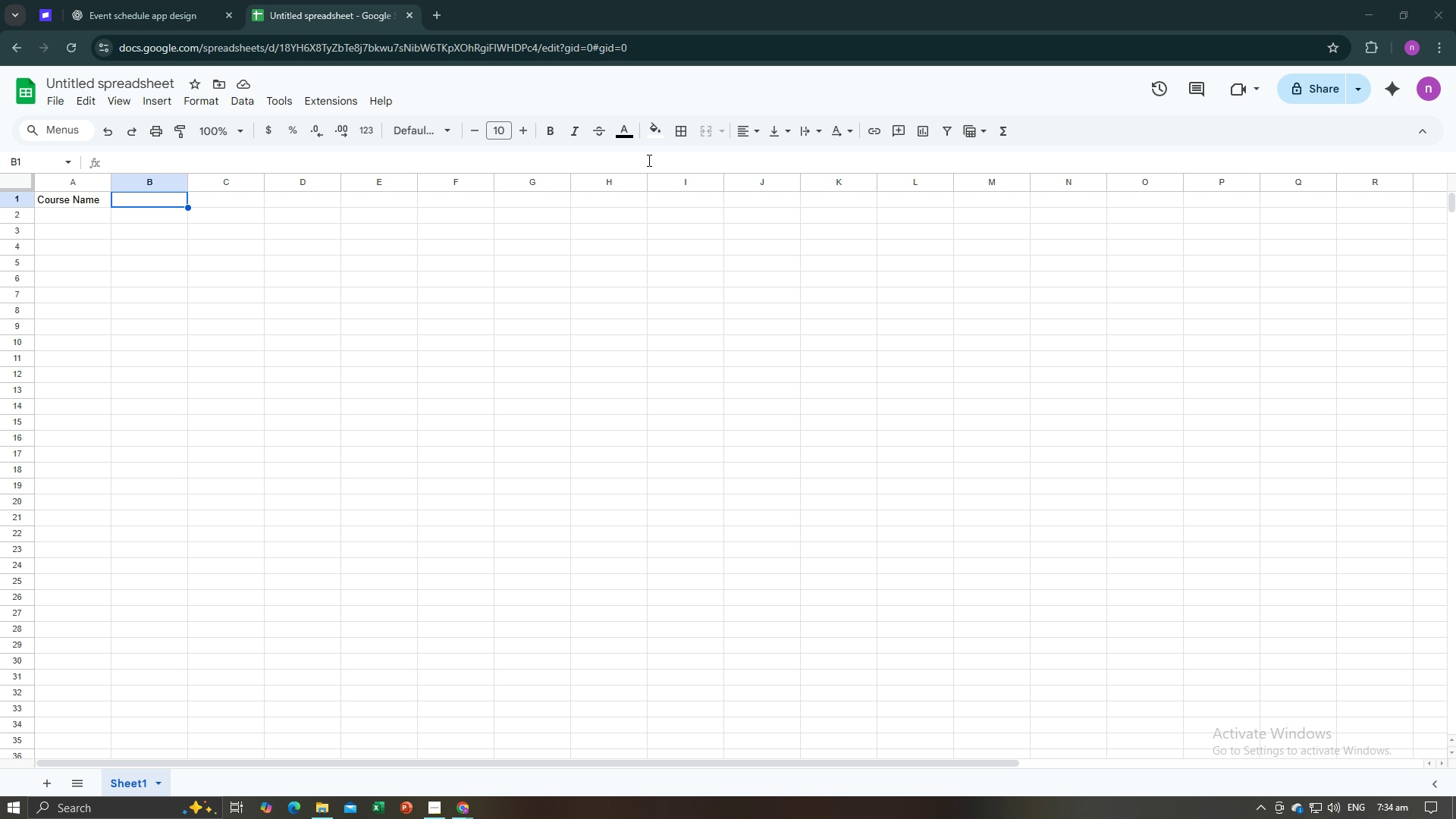 
key(Alt+Tab)
 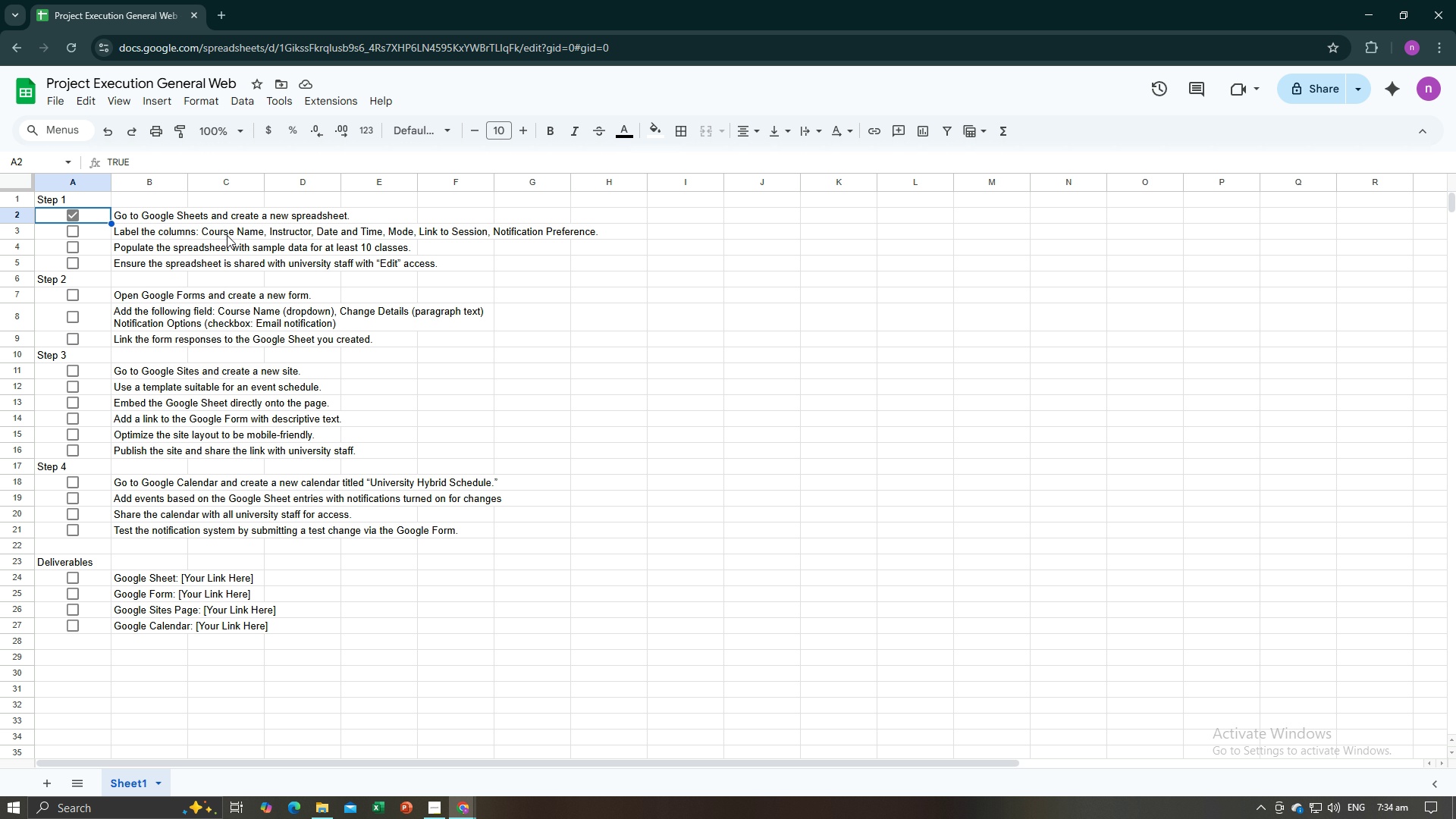 
key(Alt+AltLeft)
 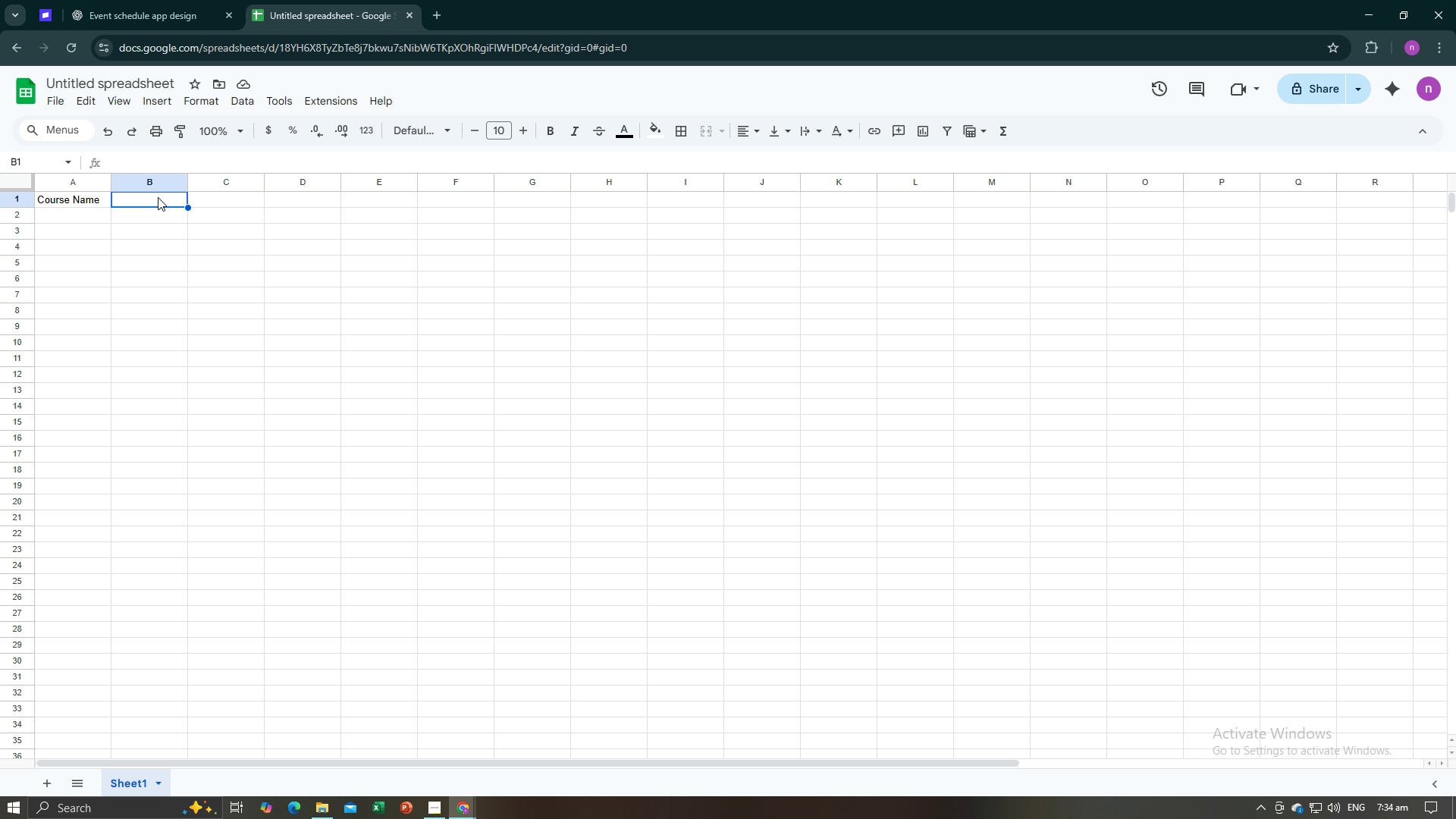 
key(Tab)
type(In)
 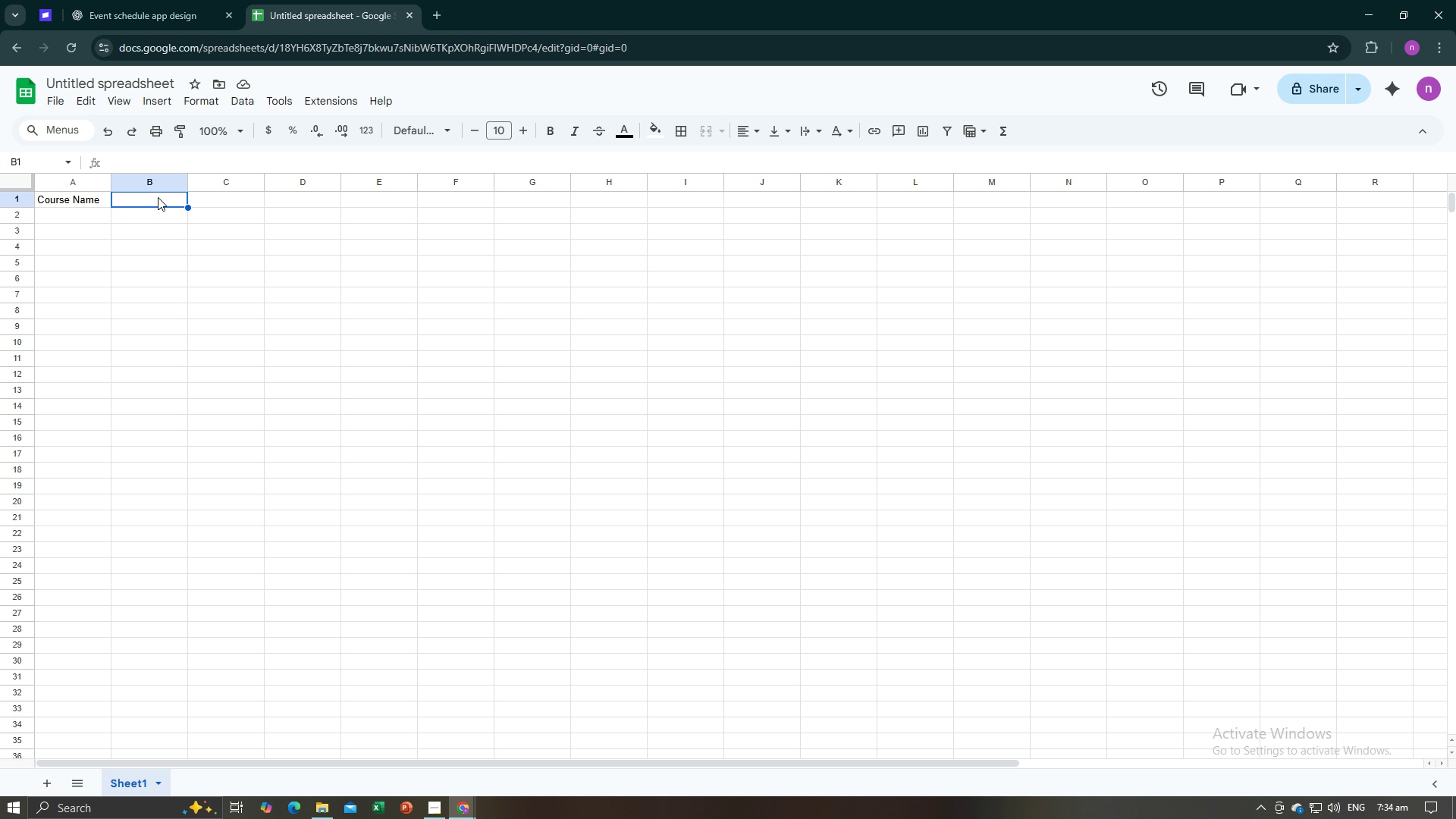 
double_click([158, 199])
 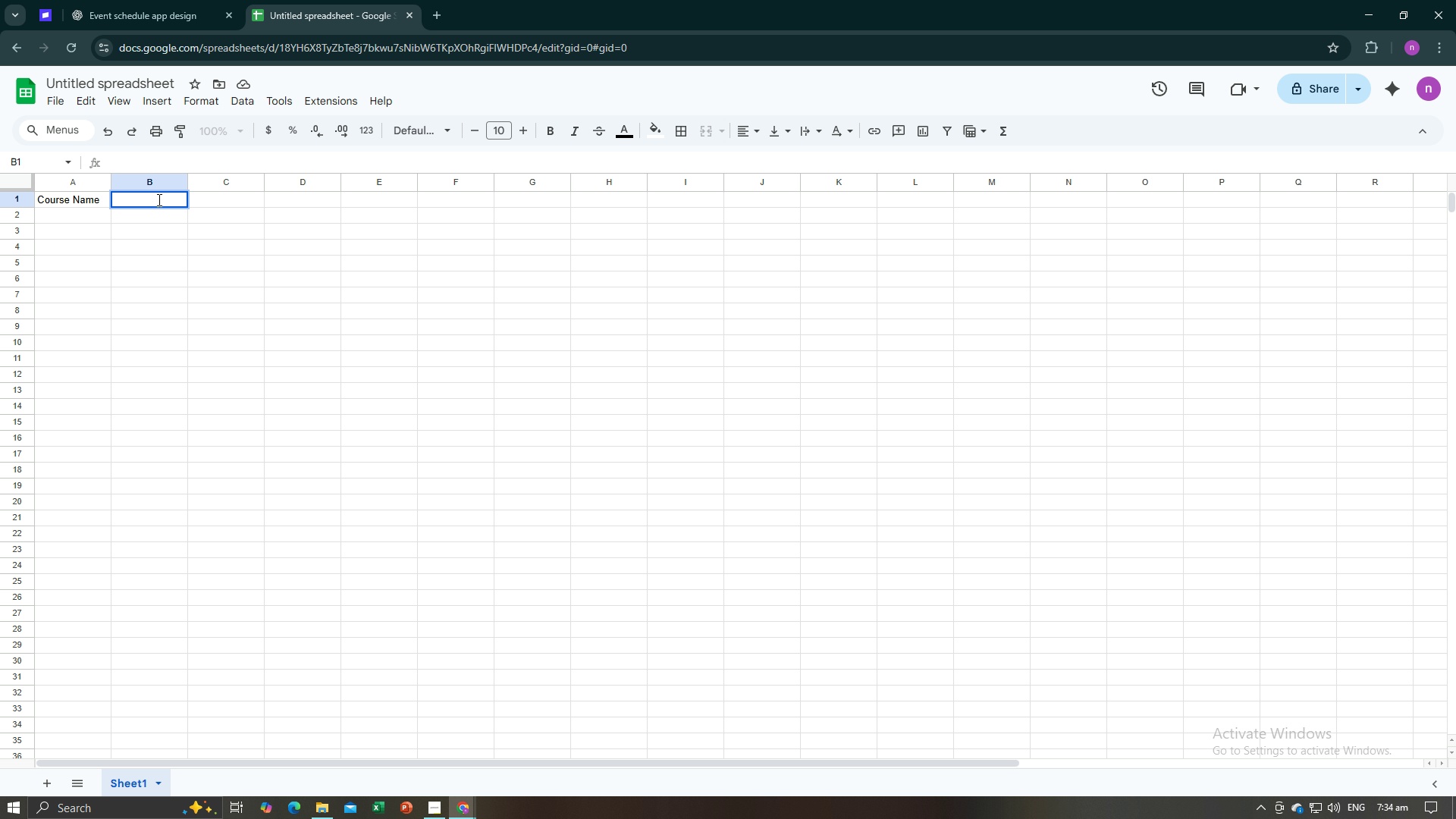 
type(Instructor)
key(Tab)
 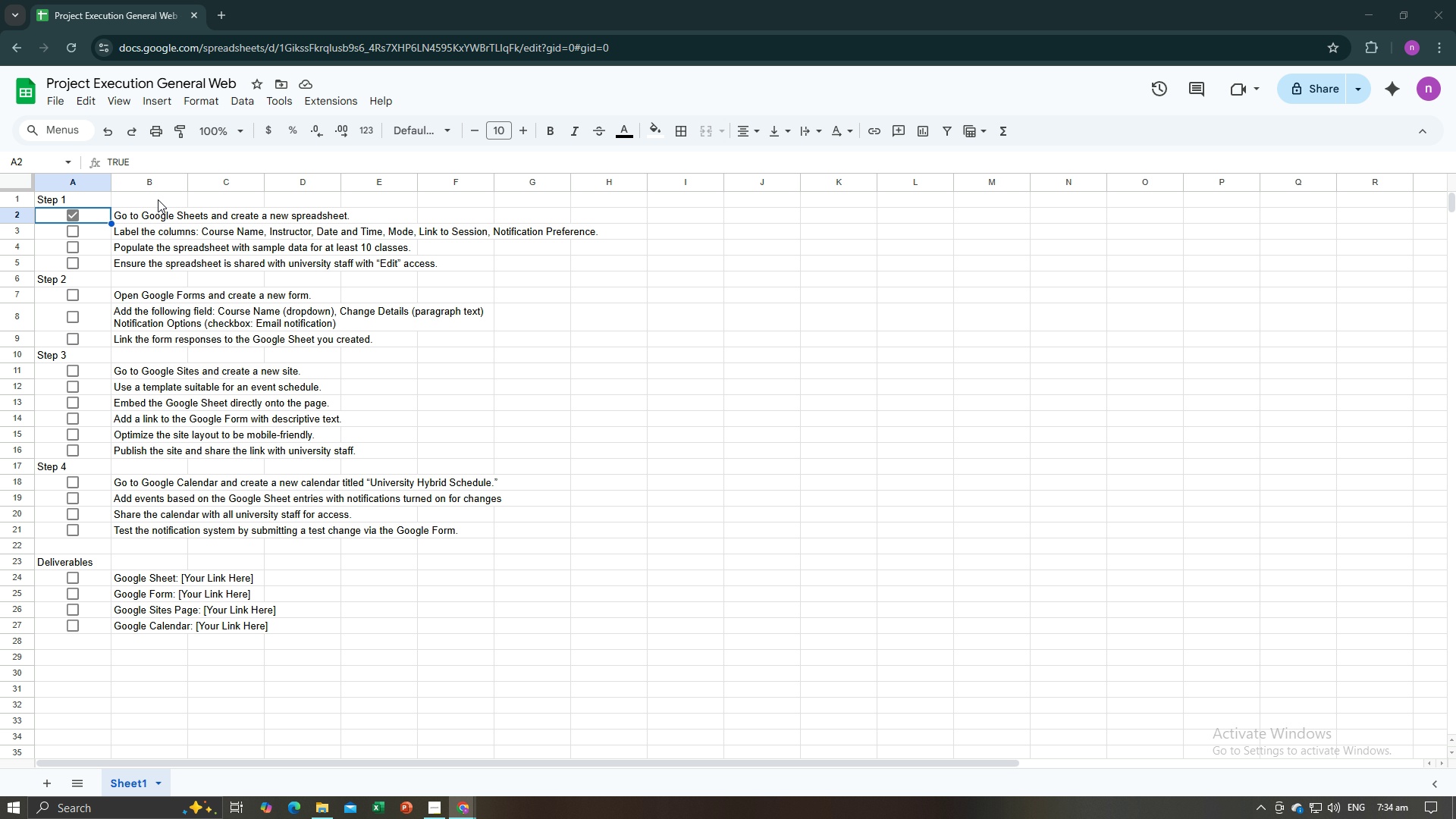 
key(Alt+AltLeft)
 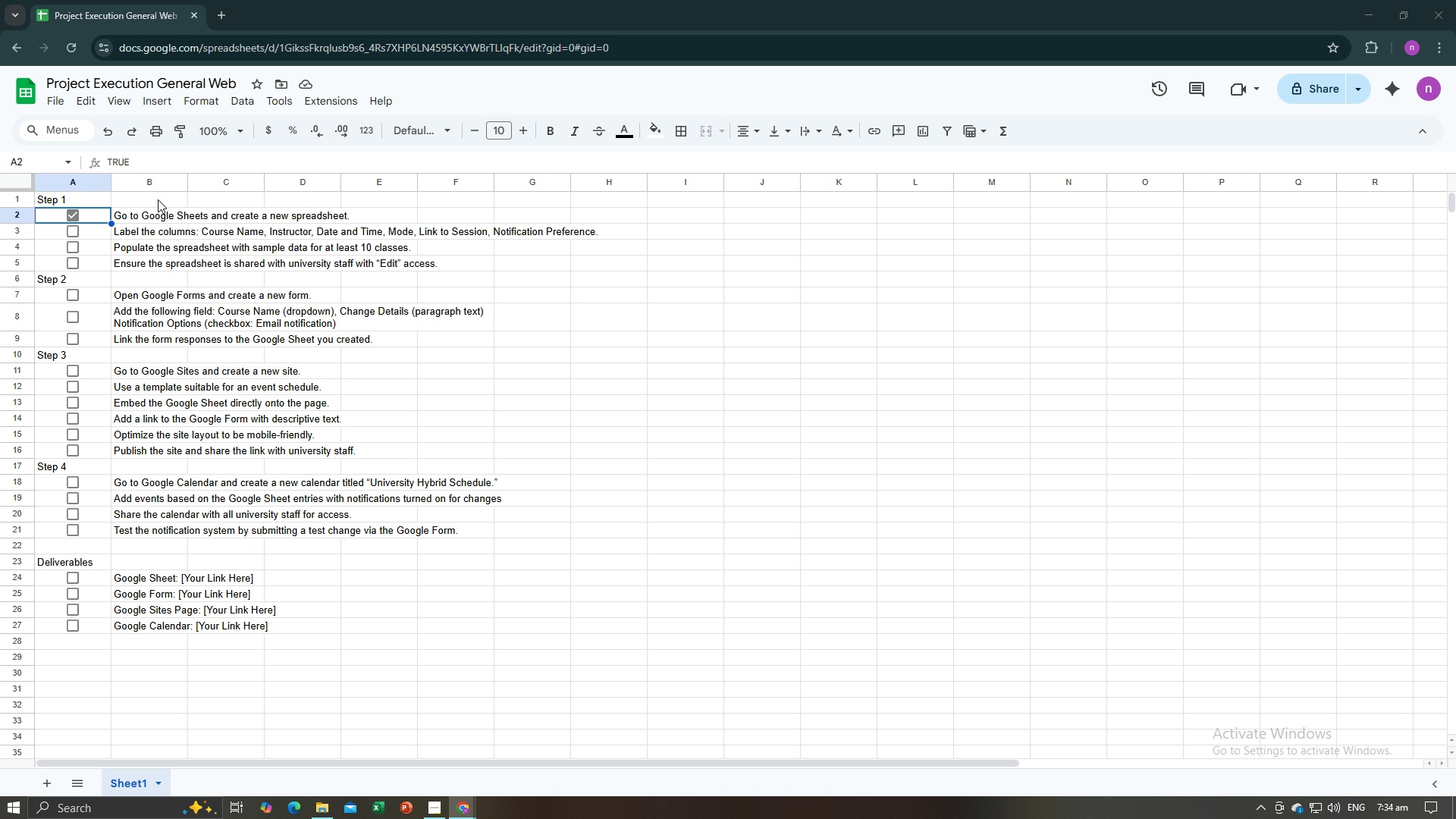 
key(Alt+Tab)
 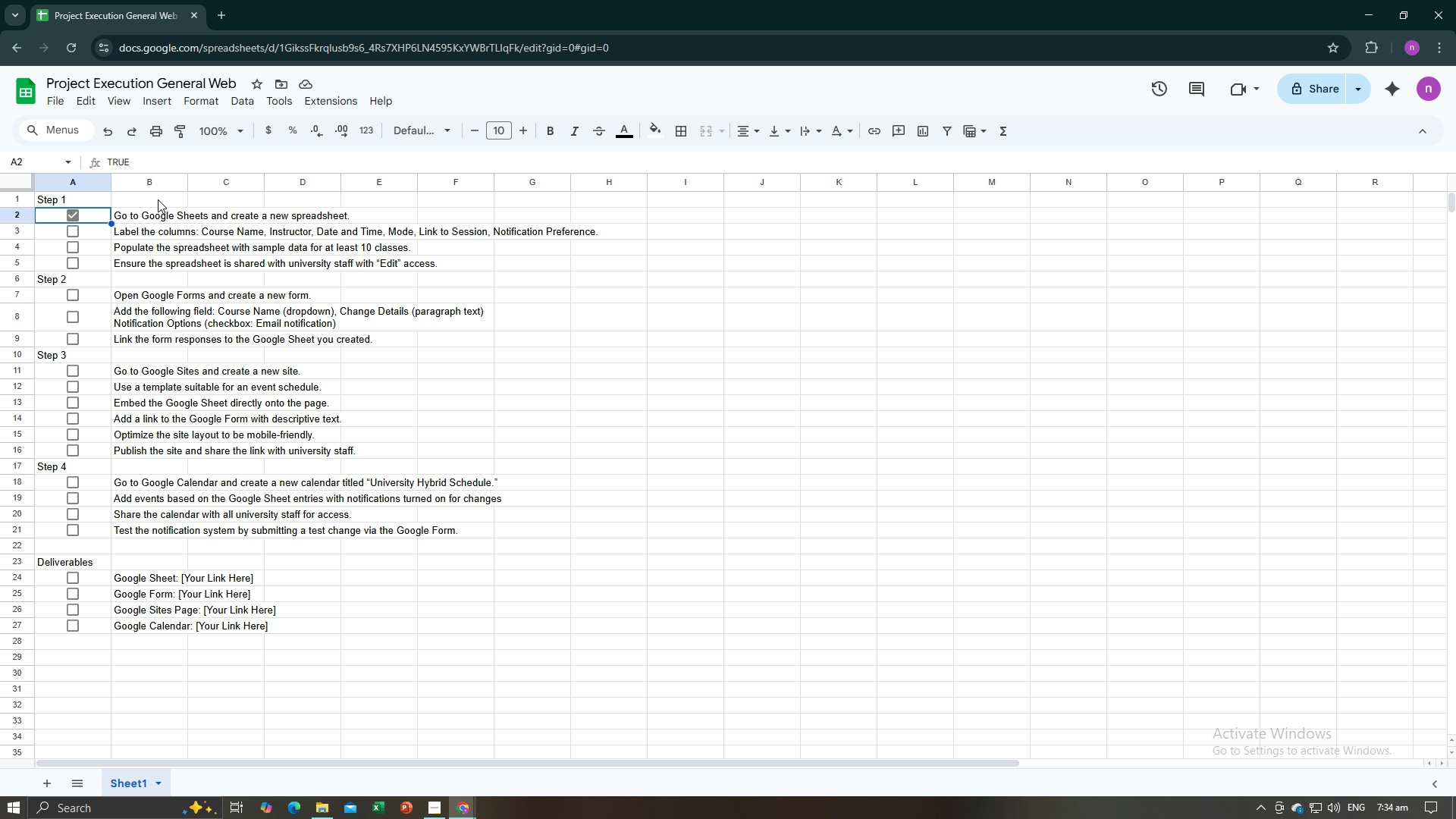 
key(Alt+Tab)
 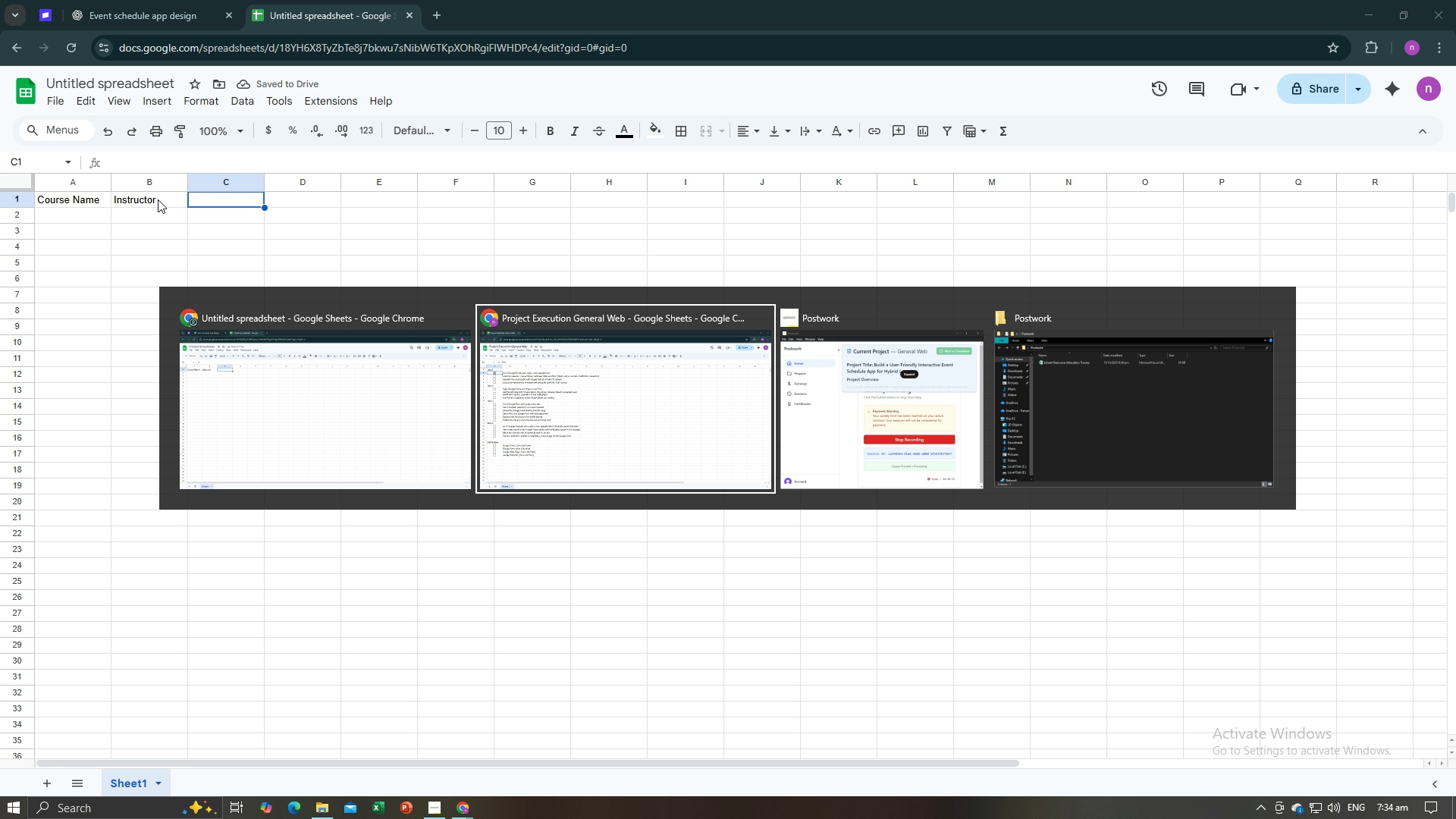 
key(Alt+Tab)
 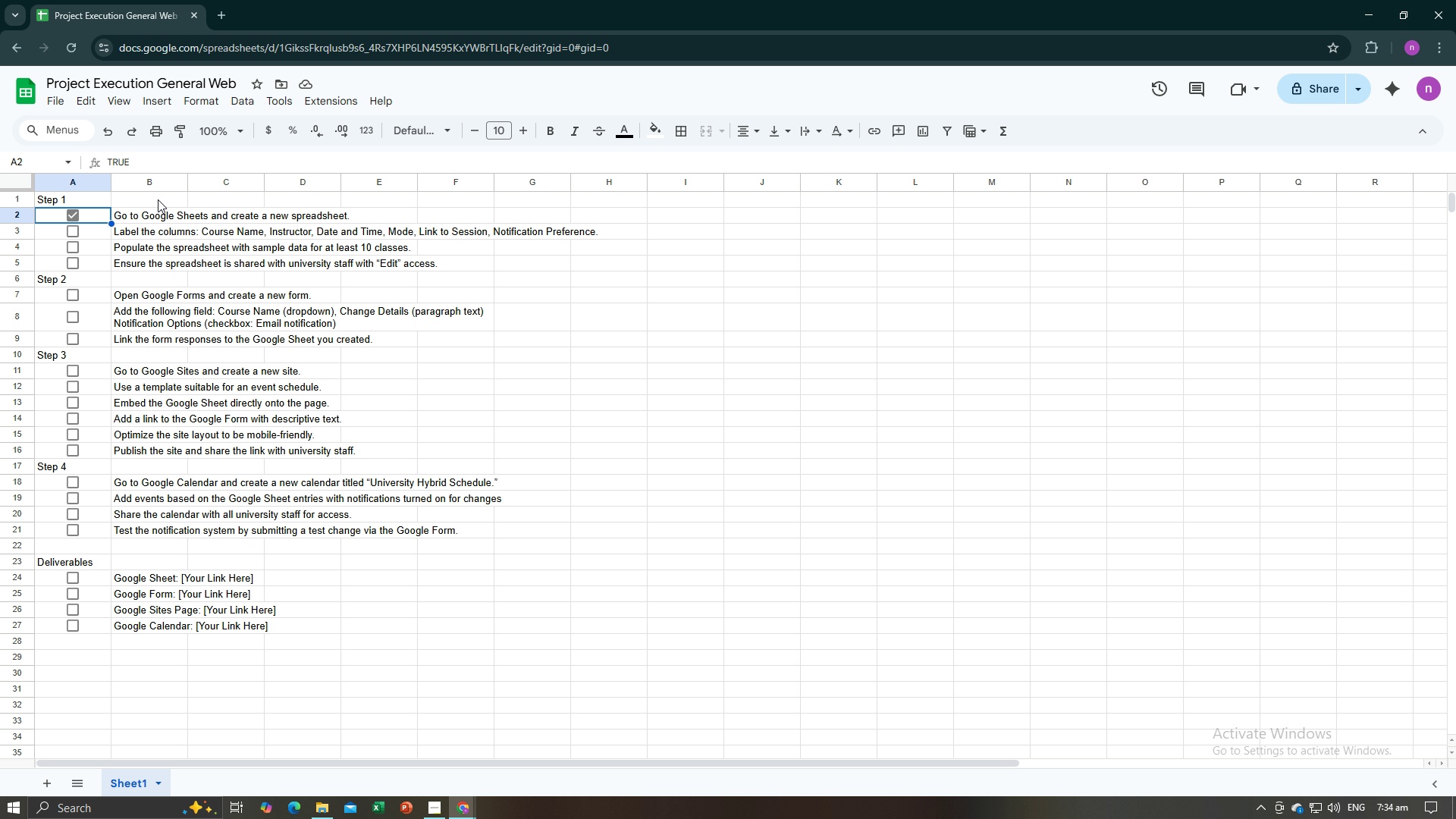 
key(Alt+AltLeft)
 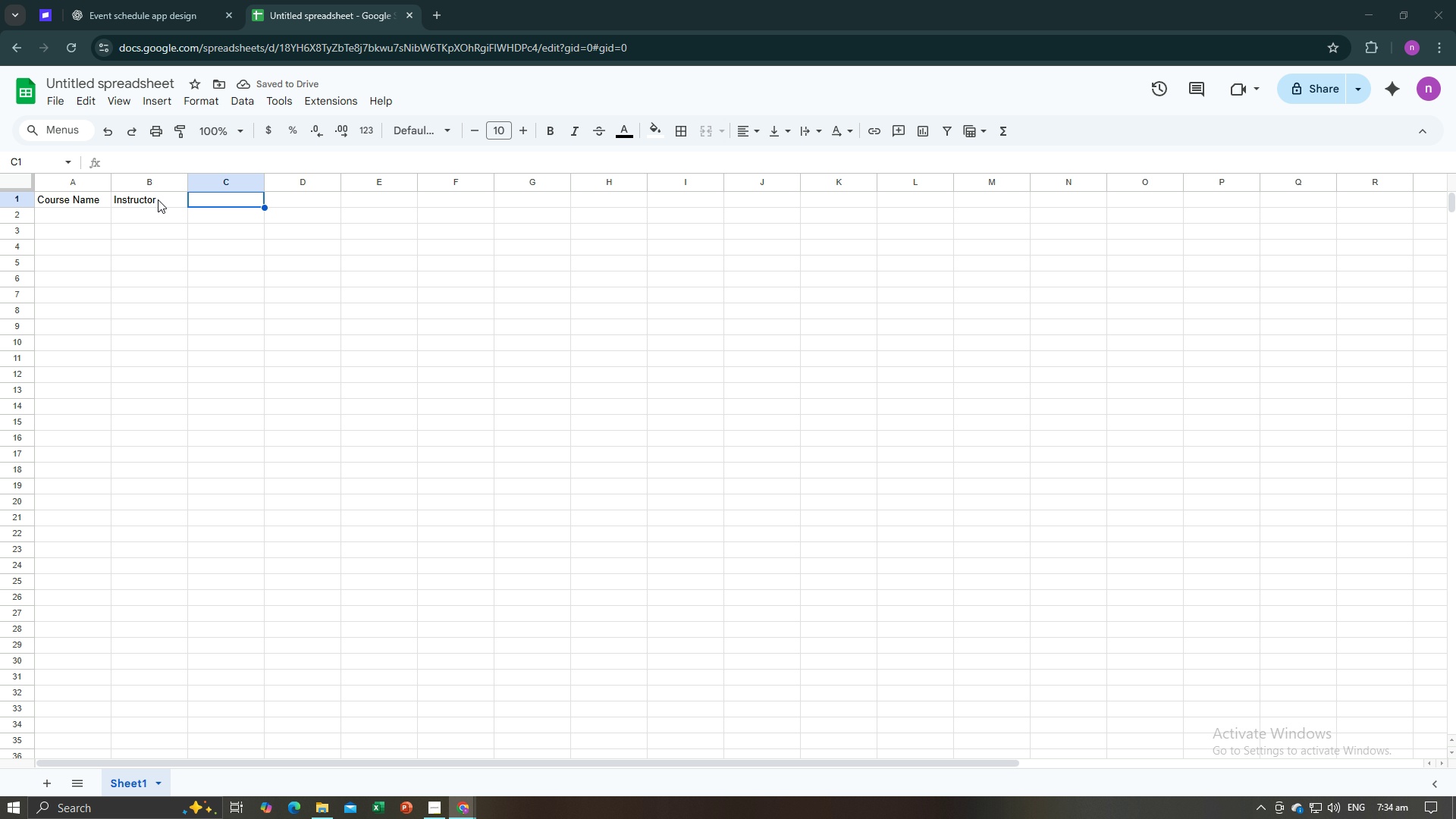 
key(Alt+Tab)
 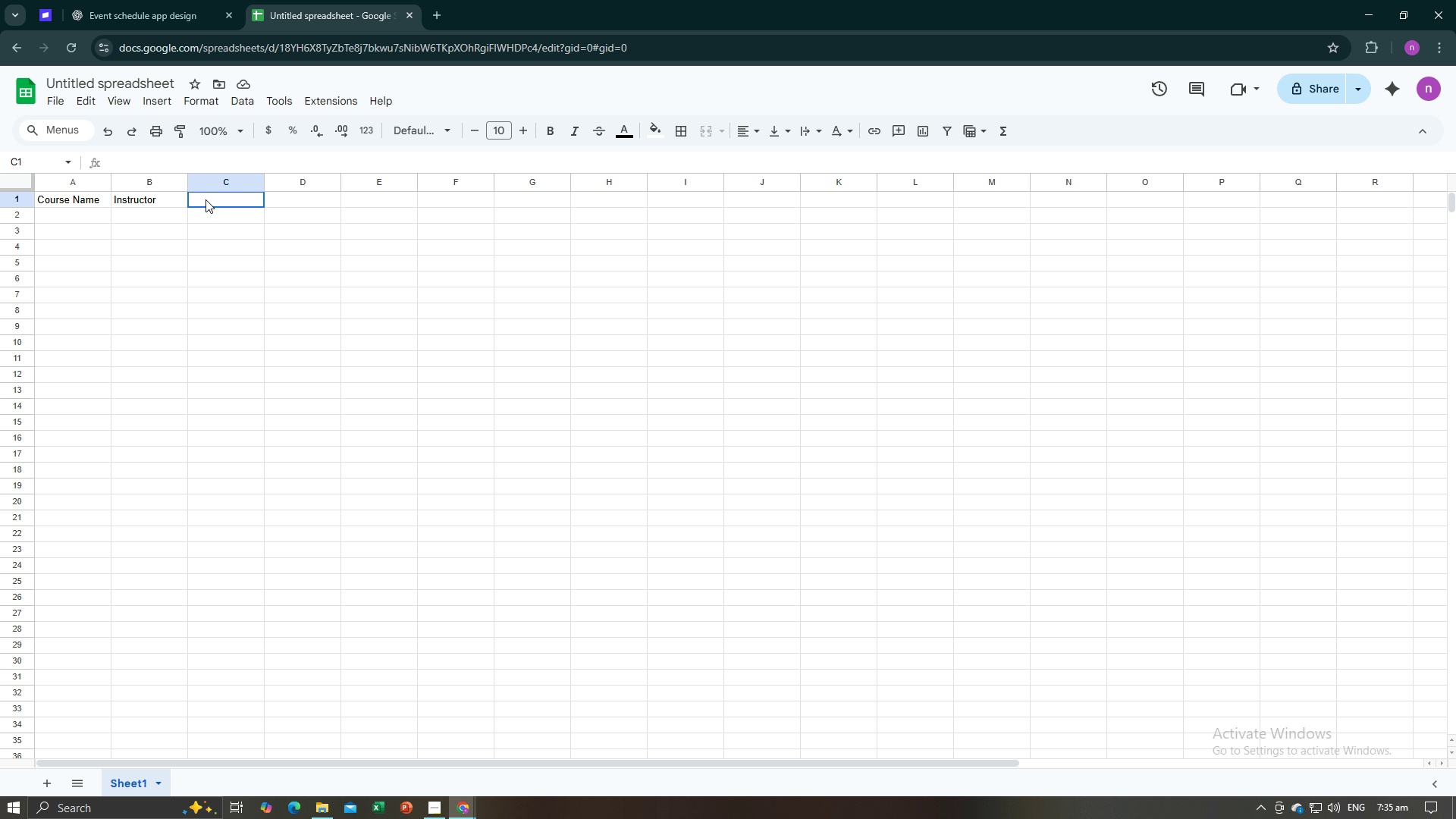 
double_click([206, 199])
 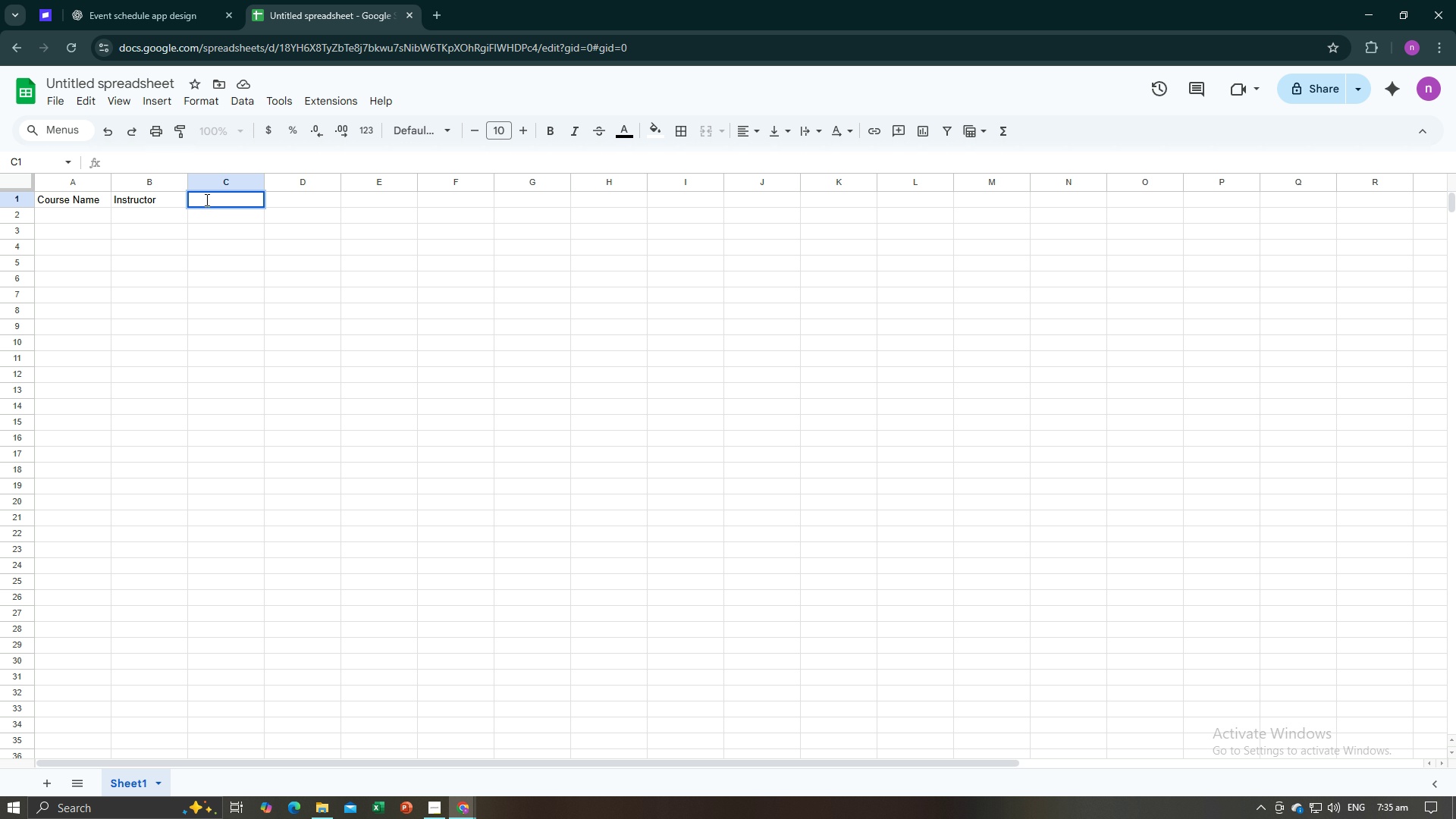 
type(Date)
 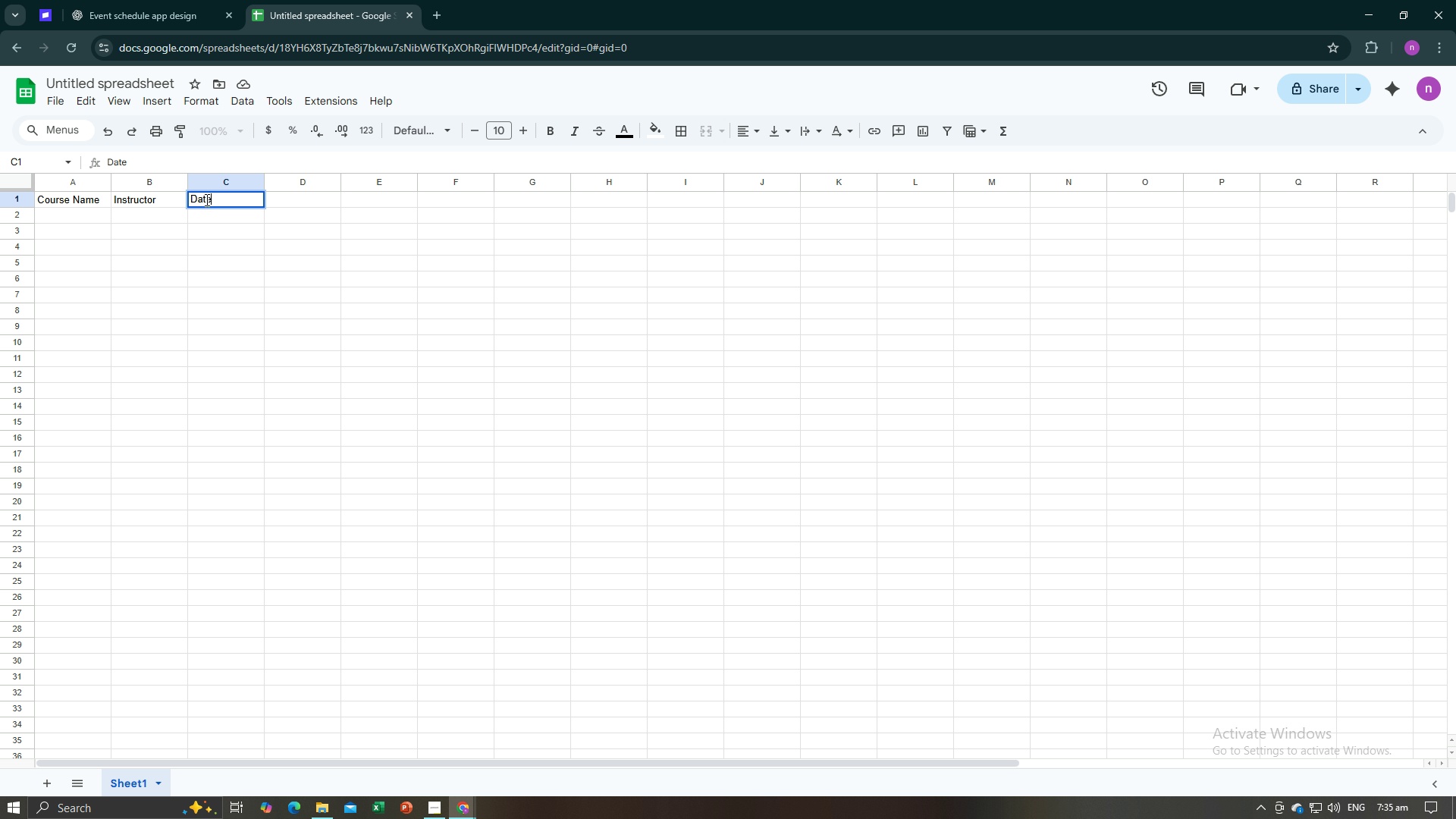 
key(Alt+AltLeft)
 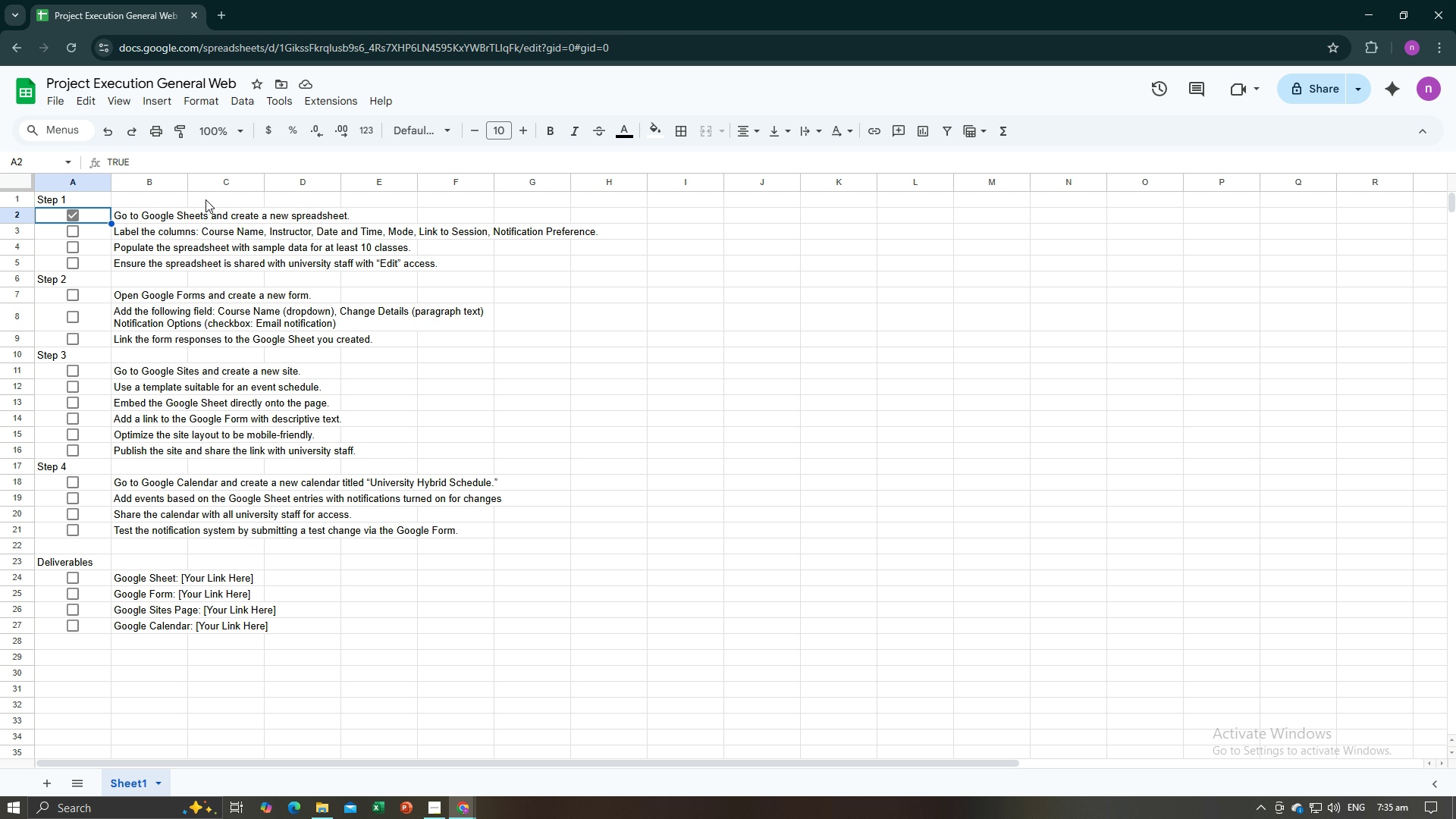 
key(Alt+Tab)
 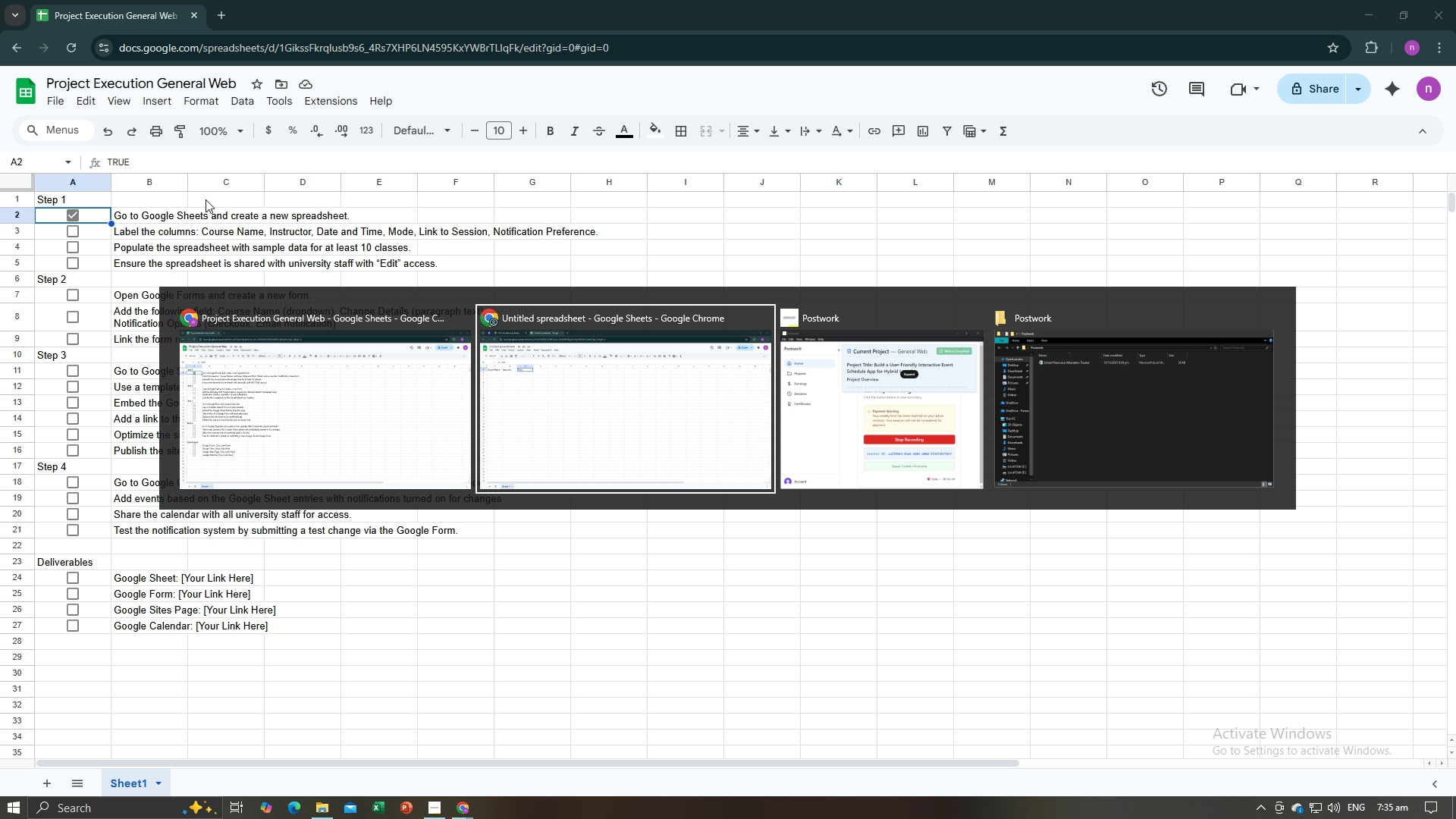 
key(Alt+Tab)
 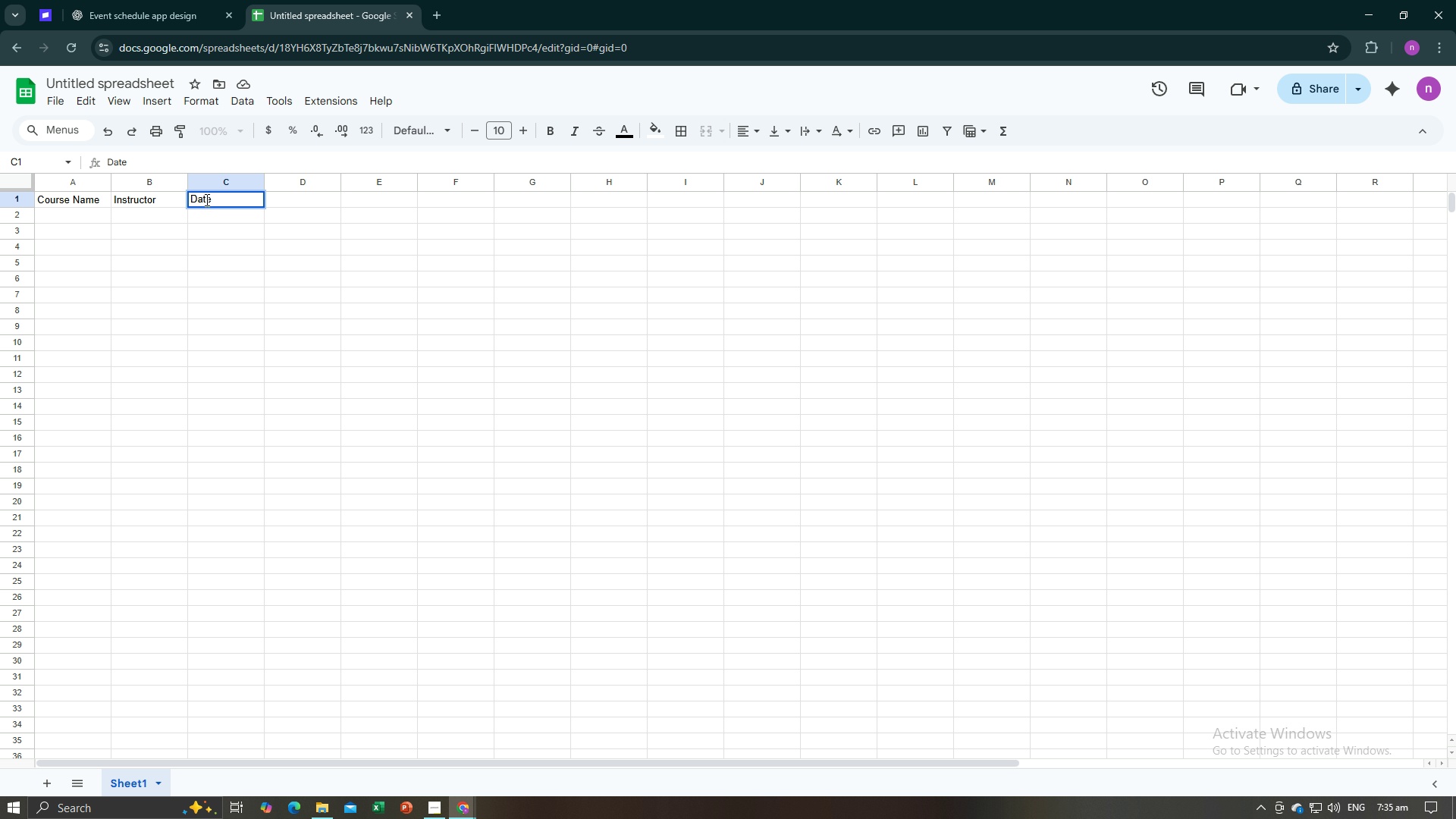 
type( and Time)
key(Tab)
key(Tab)
 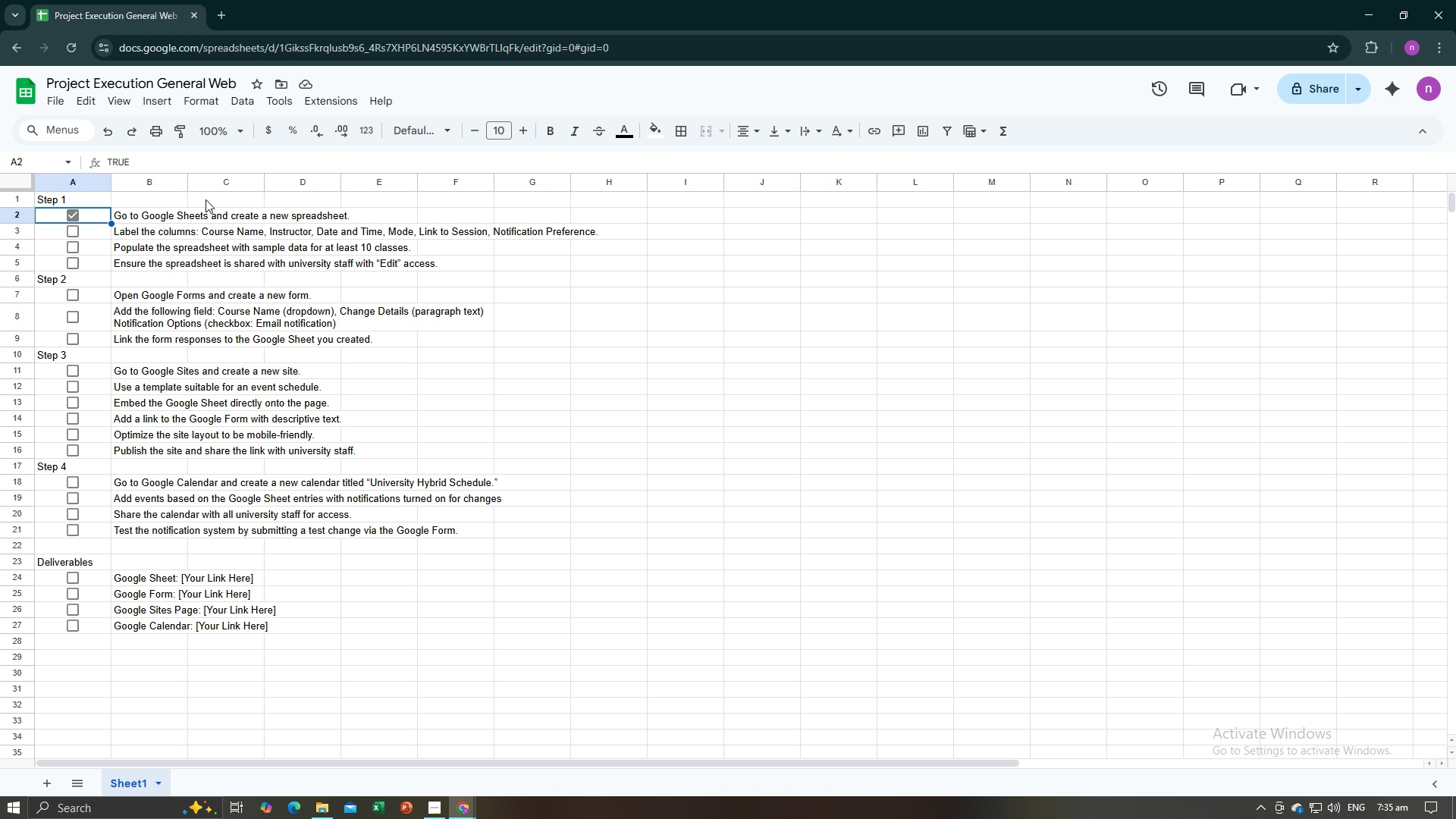 
hold_key(key=AltLeft, duration=0.52)
 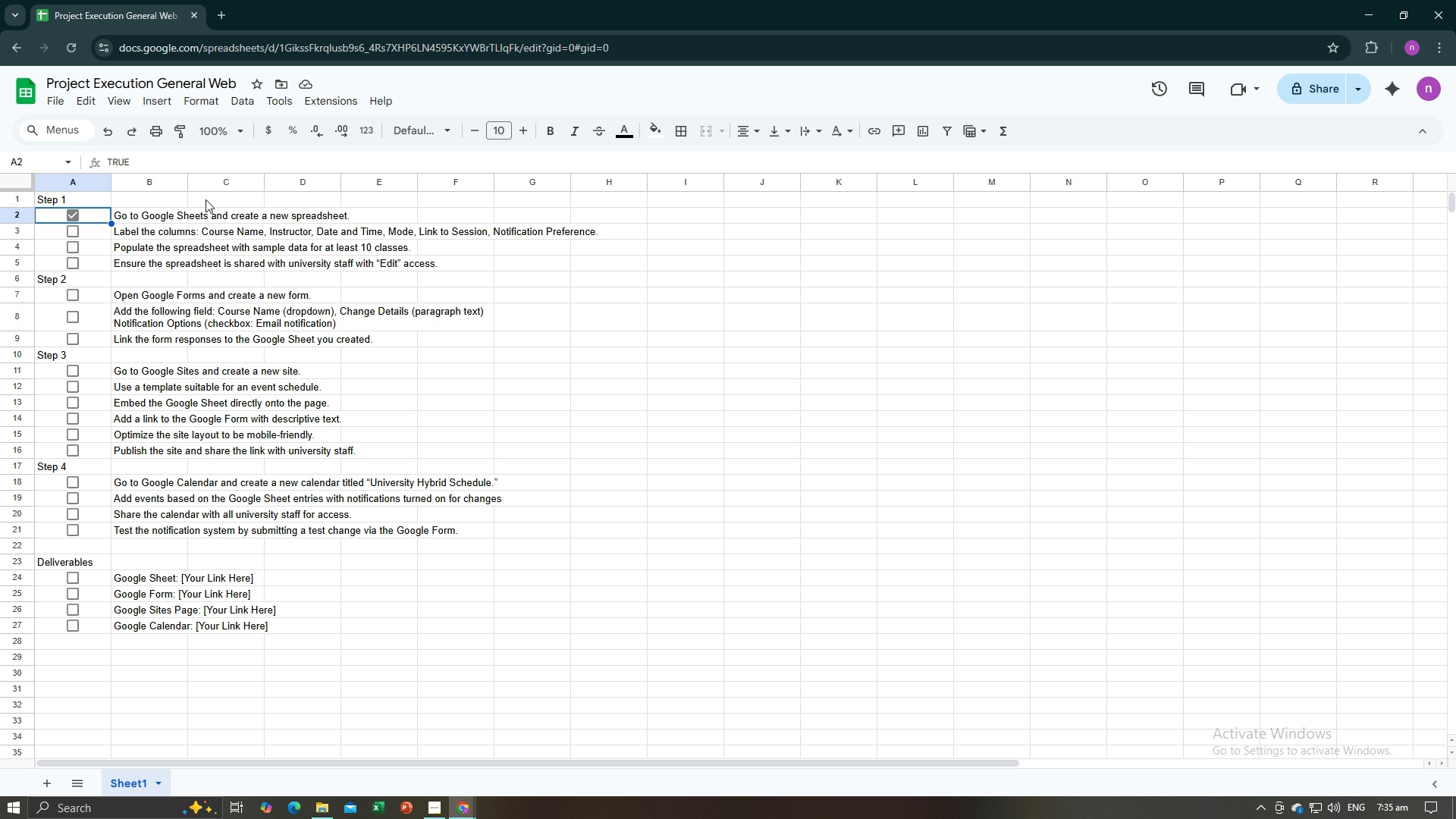 
key(Alt+AltLeft)
 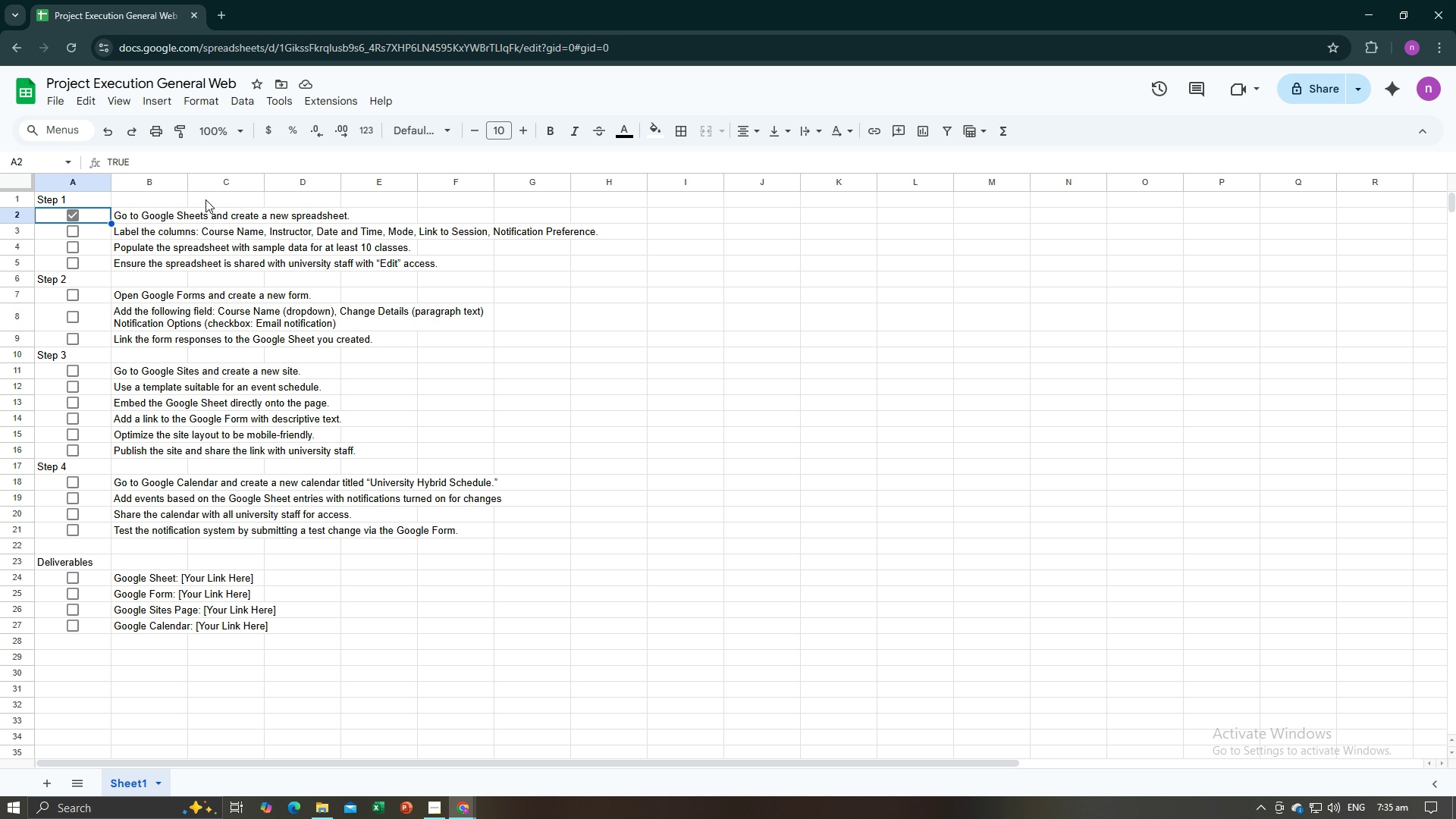 
key(Tab)
type(Mode)
key(Tab)
 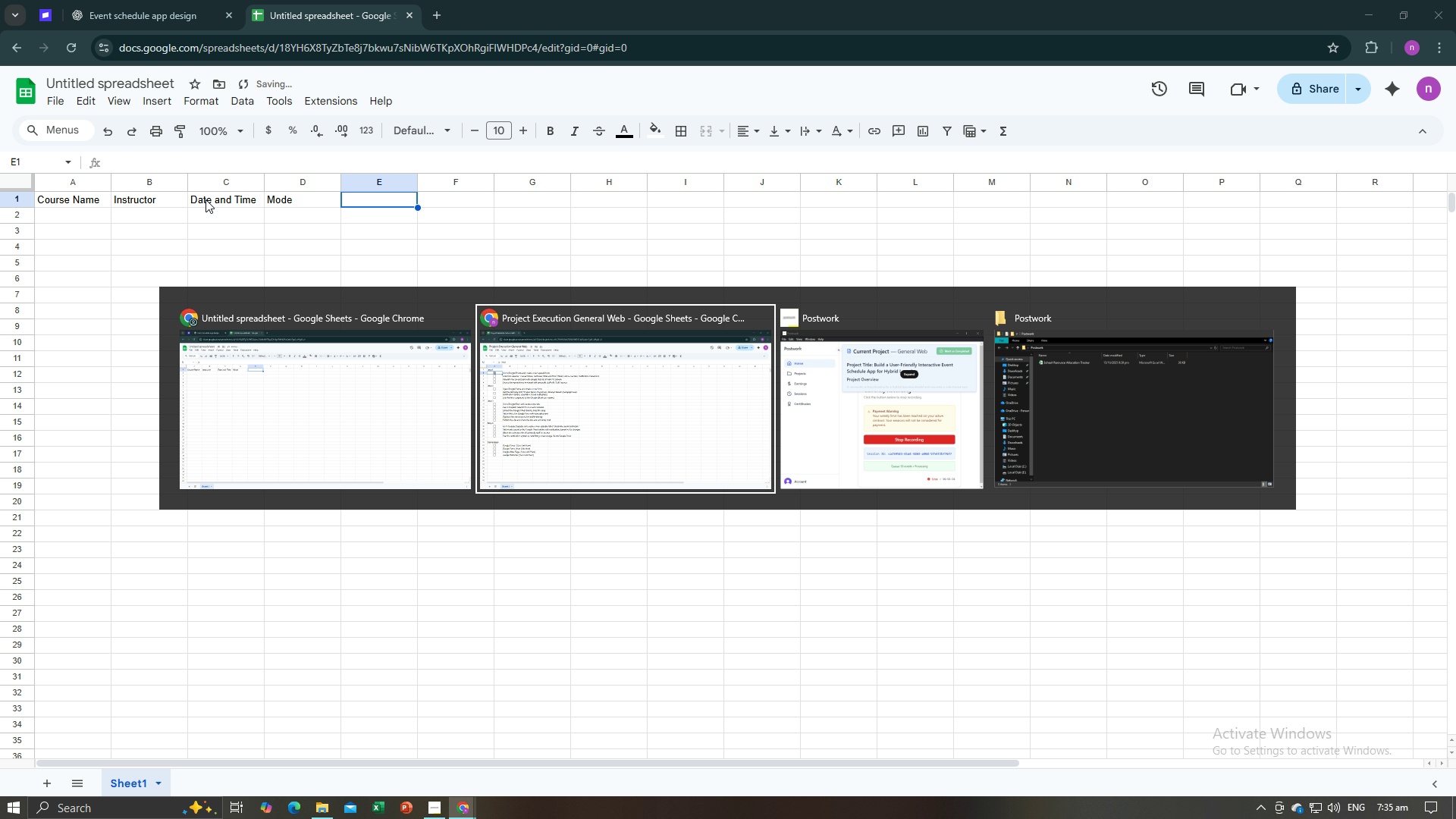 
 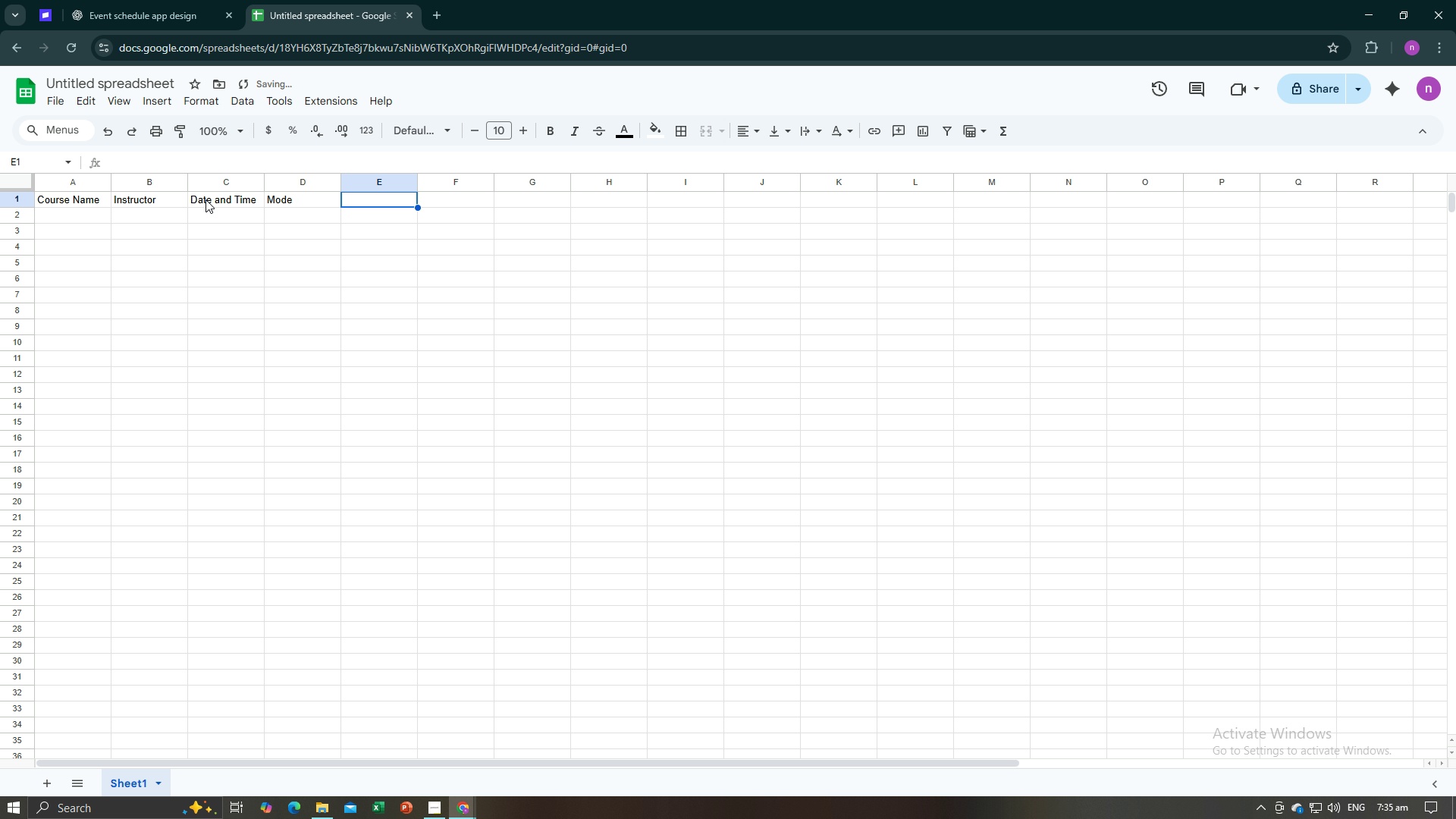 
key(Alt+AltLeft)
 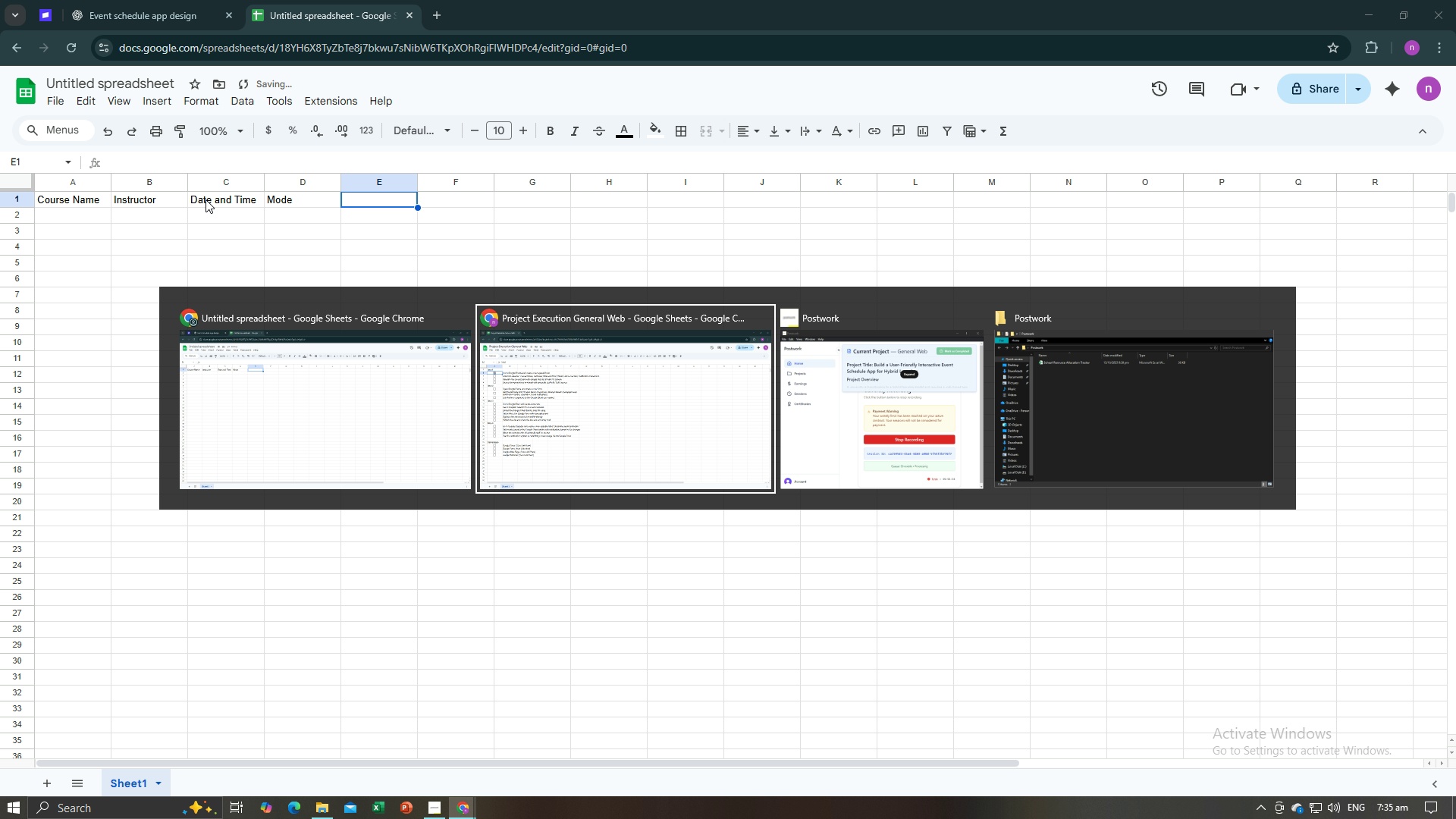 
key(Alt+Tab)
 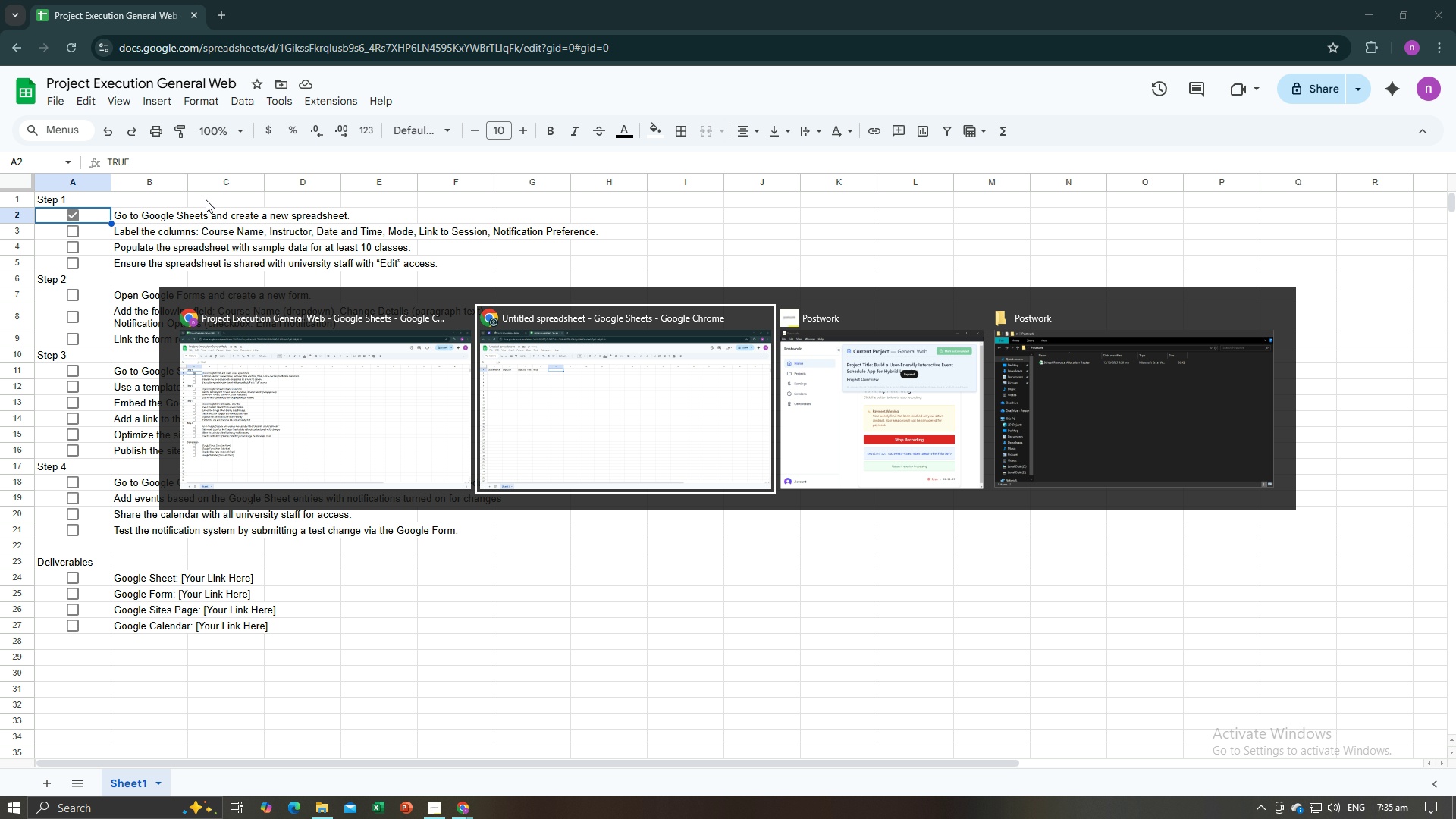 
key(Alt+AltLeft)
 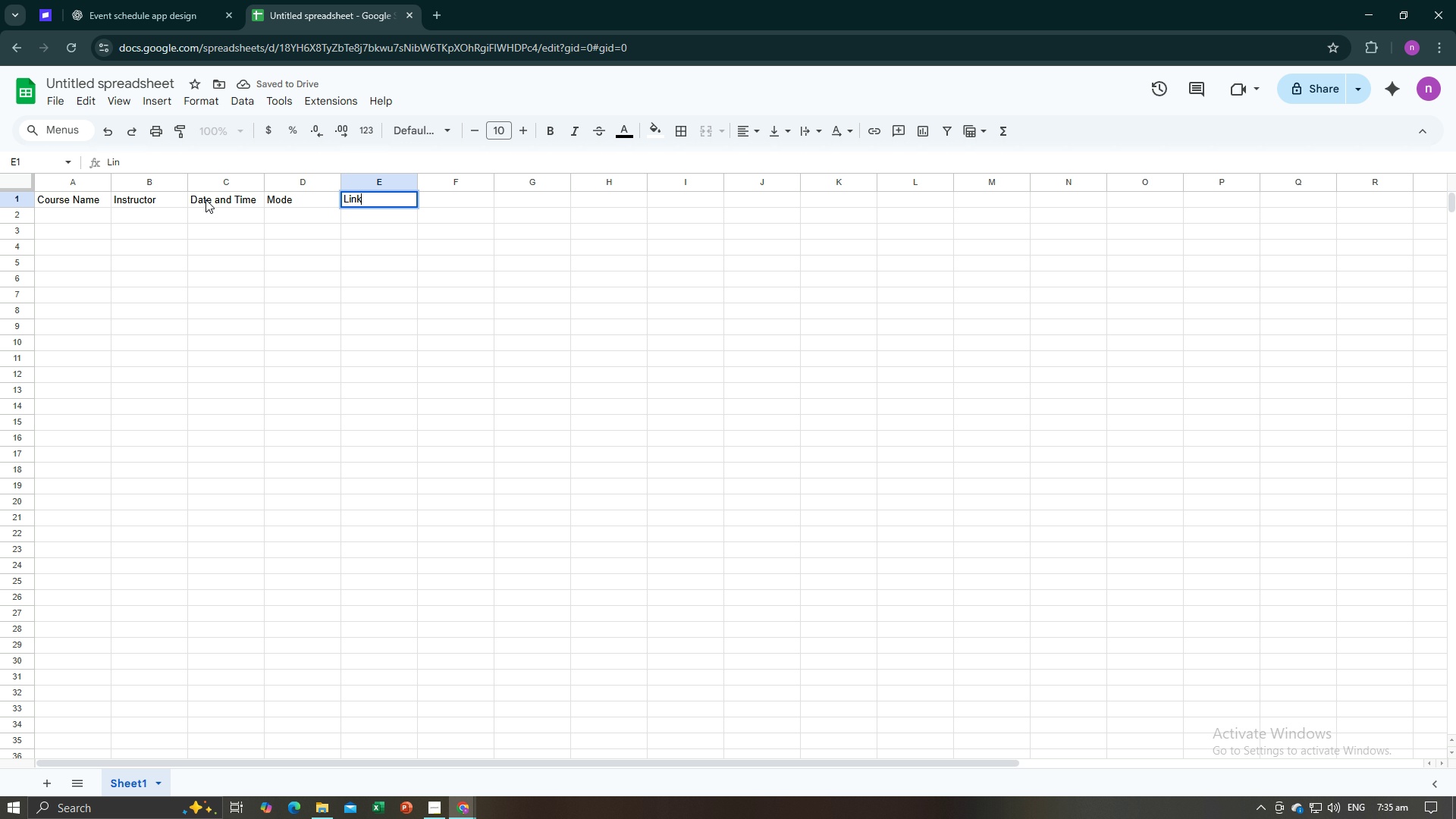 
key(Tab)
type(Link )
 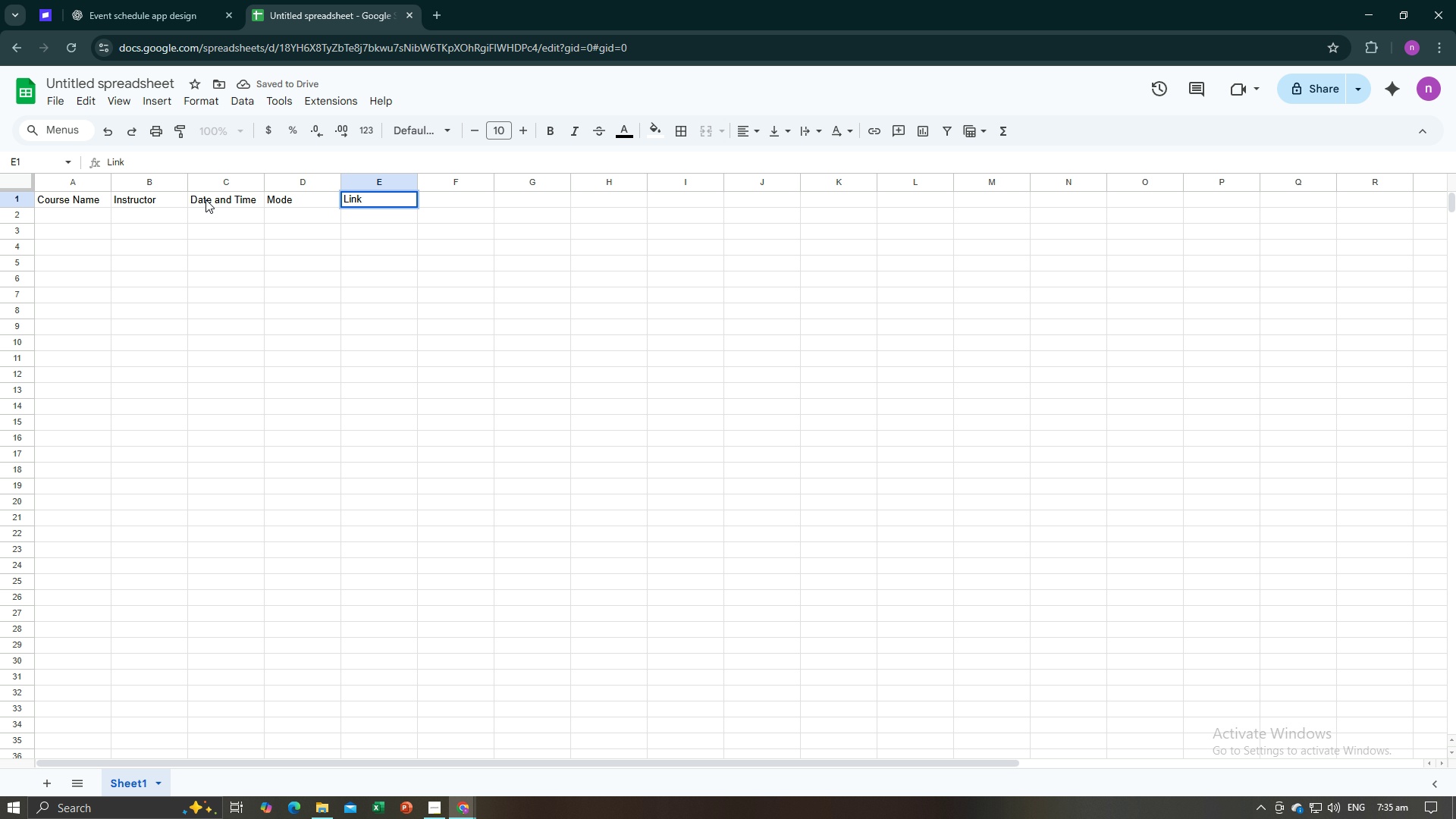 
key(Alt+AltLeft)
 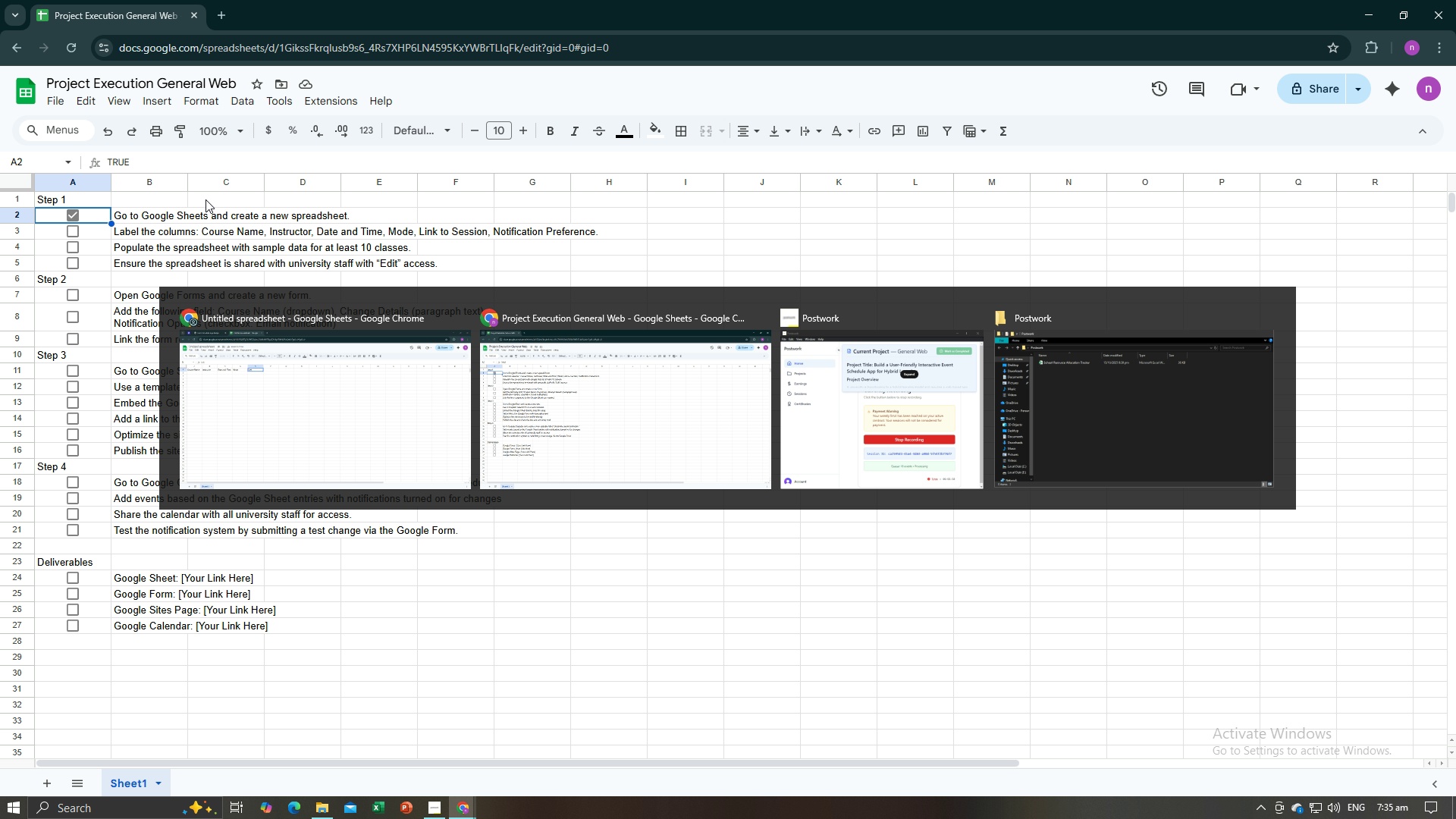 
key(Alt+Tab)
 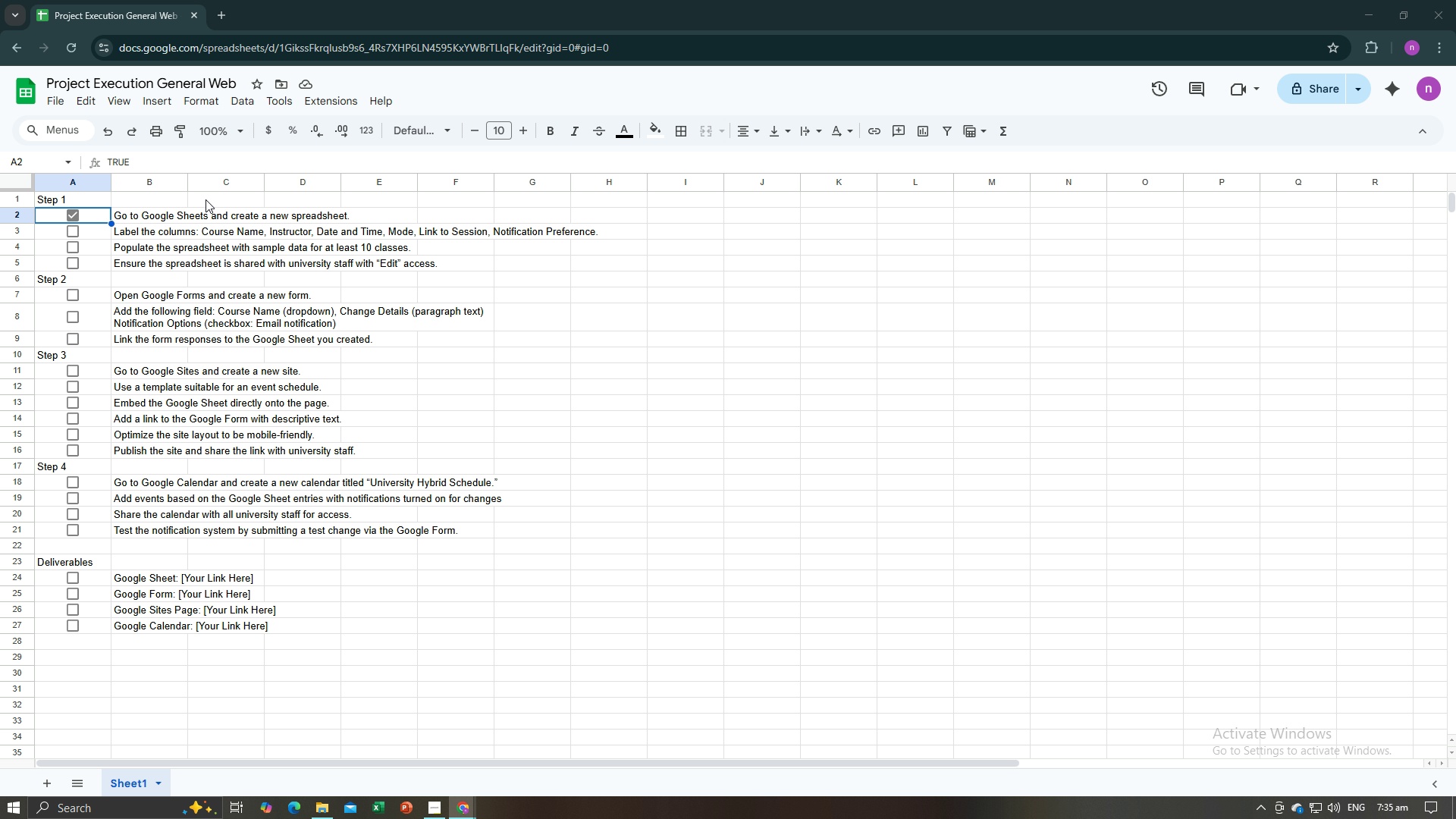 
key(Alt+AltLeft)
 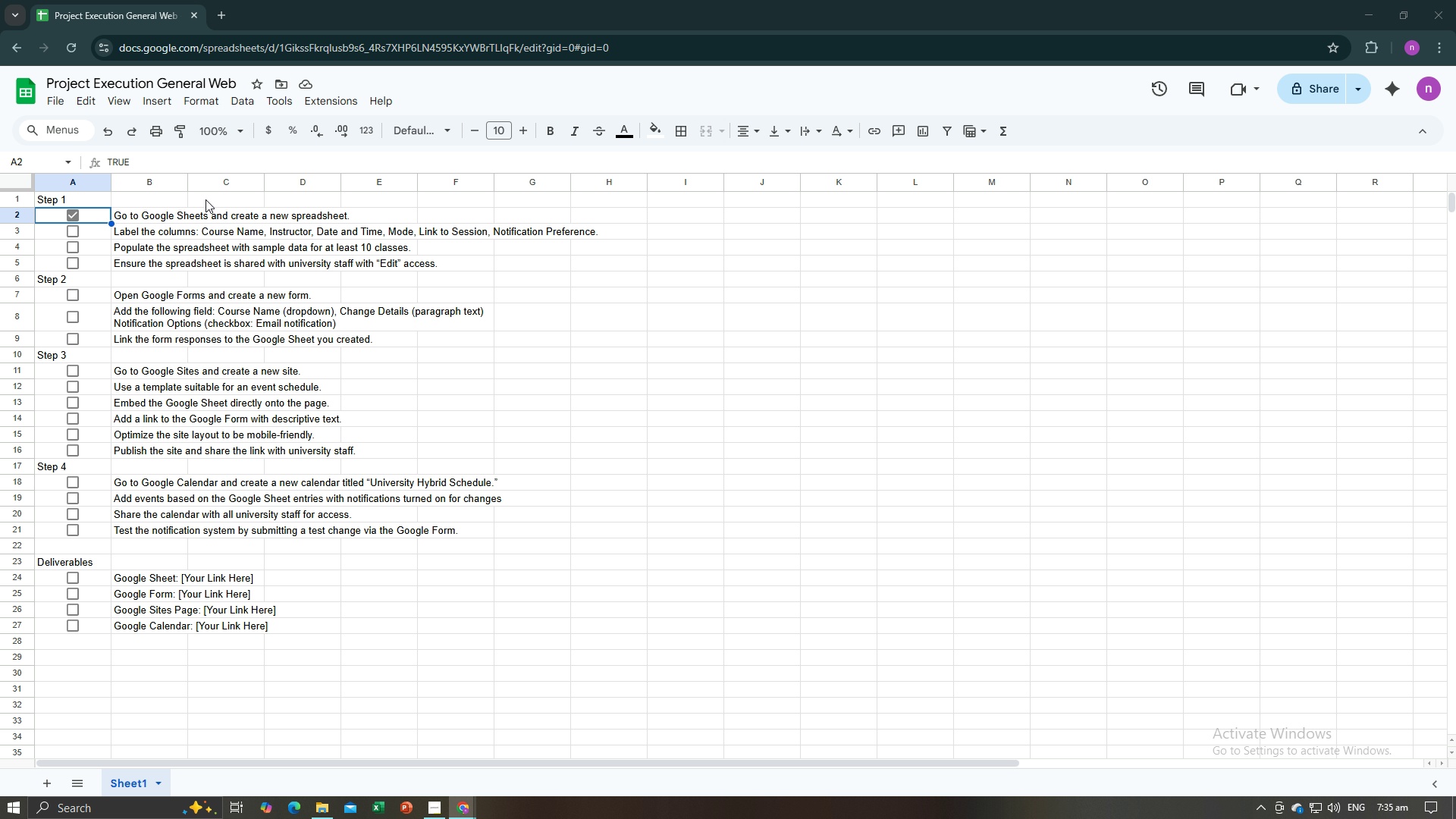 
key(Tab)
type(to Session)
key(Tab)
 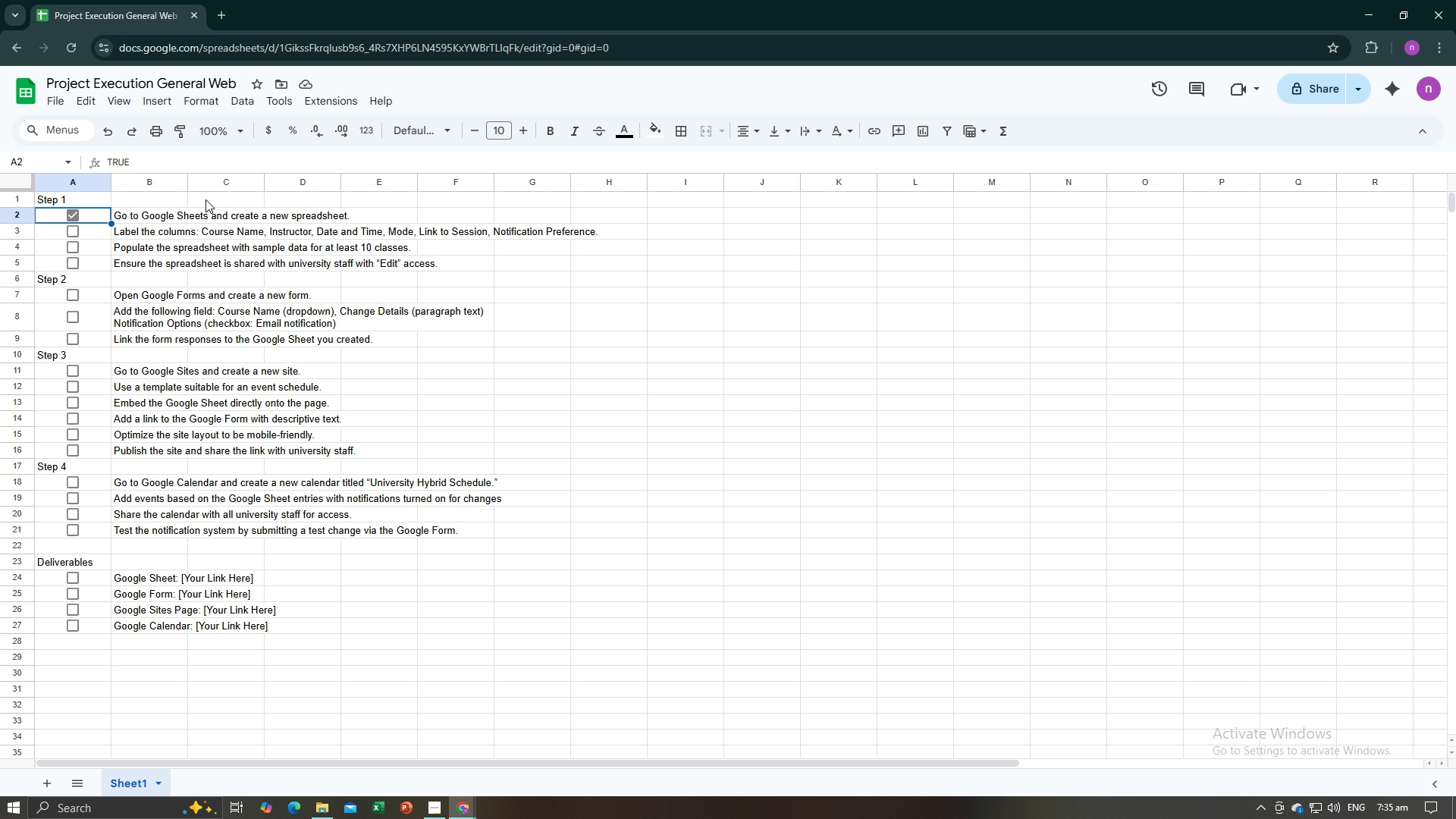 
key(Alt+AltLeft)
 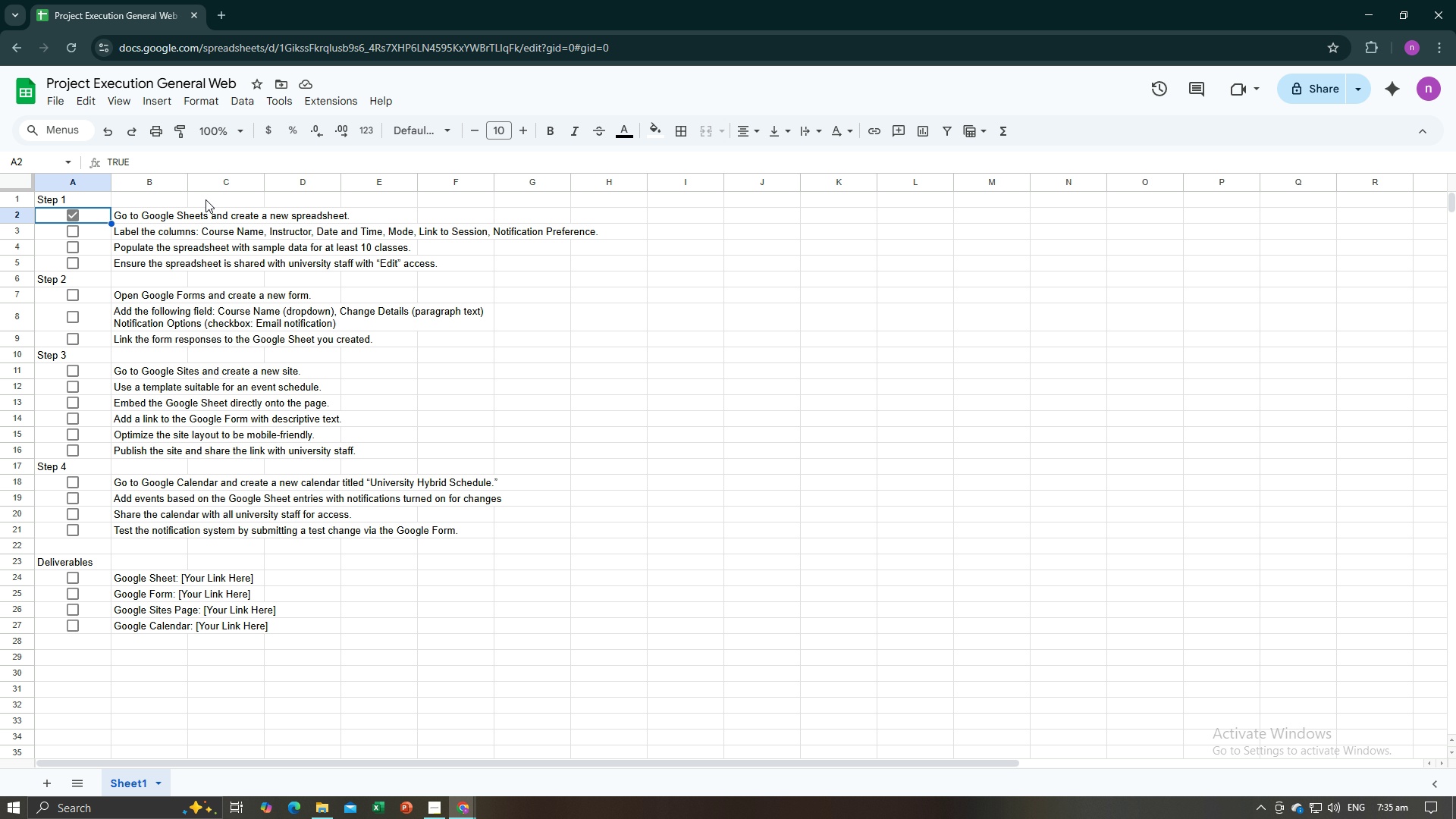 
key(Alt+Tab)
 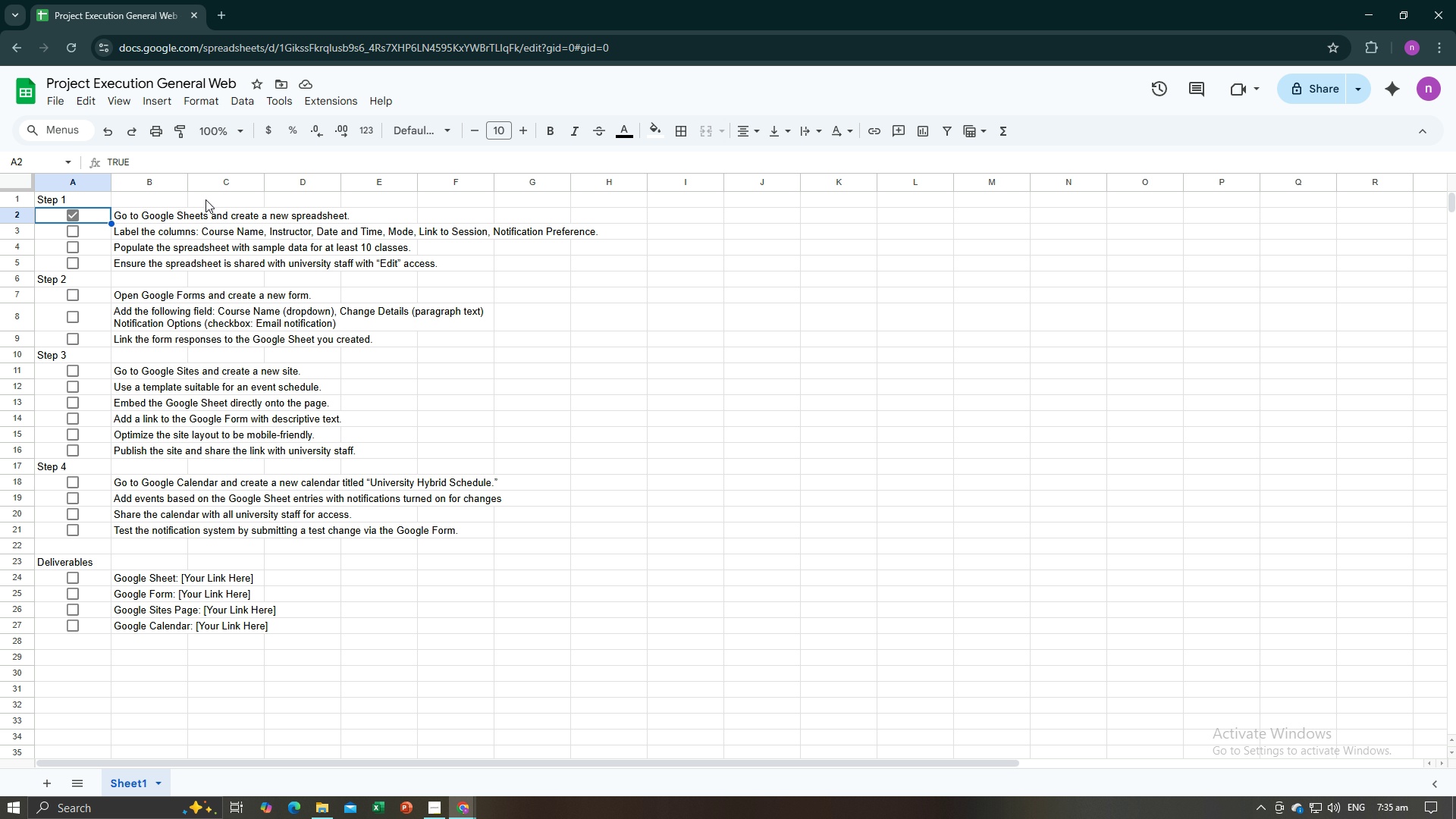 
key(Alt+AltLeft)
 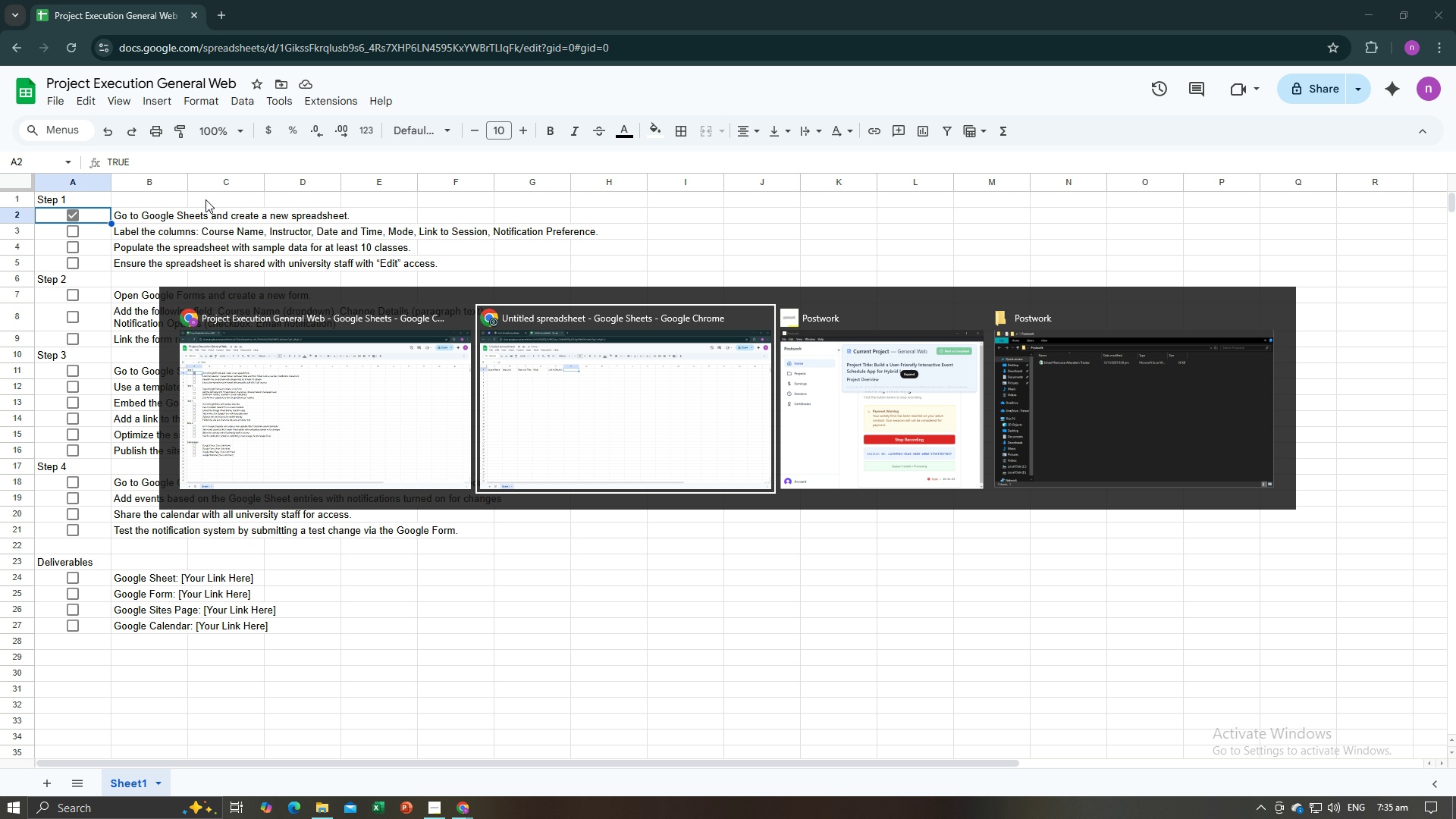 
key(Tab)
type(Notification Rese)
key(Backspace)
key(Backspace)
type(ferences)
 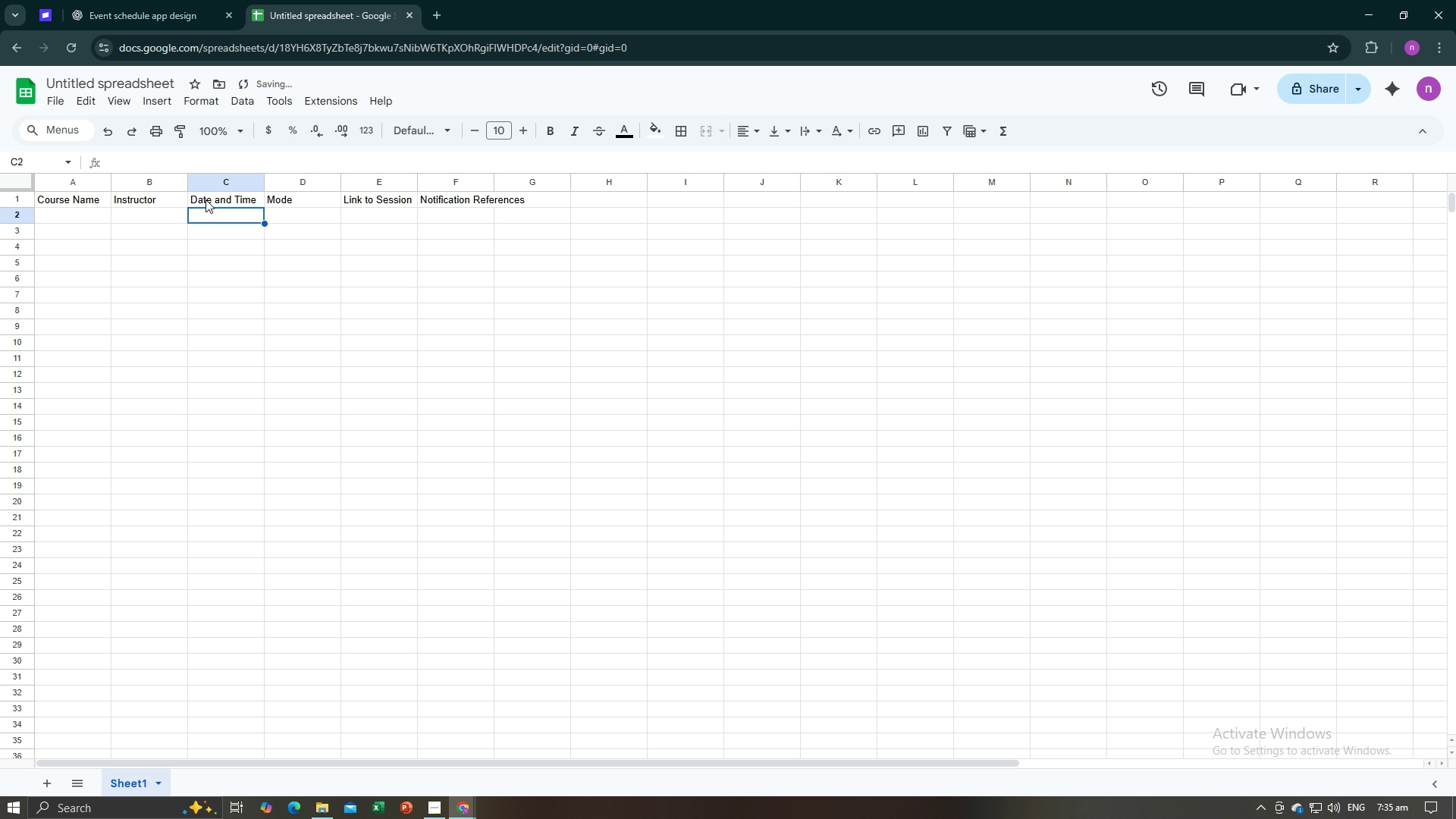 
double_click([493, 182])
 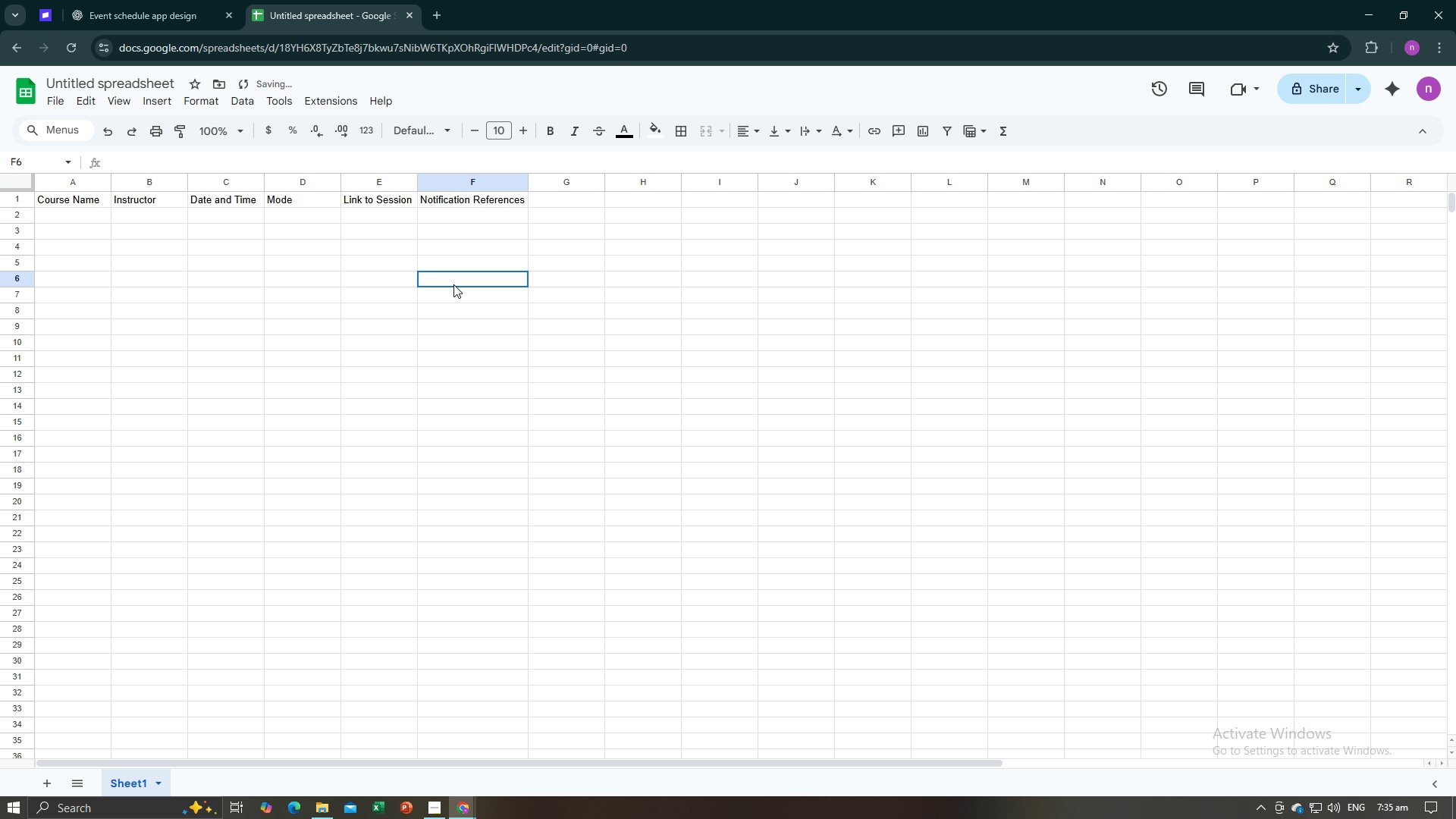 
left_click([453, 284])
 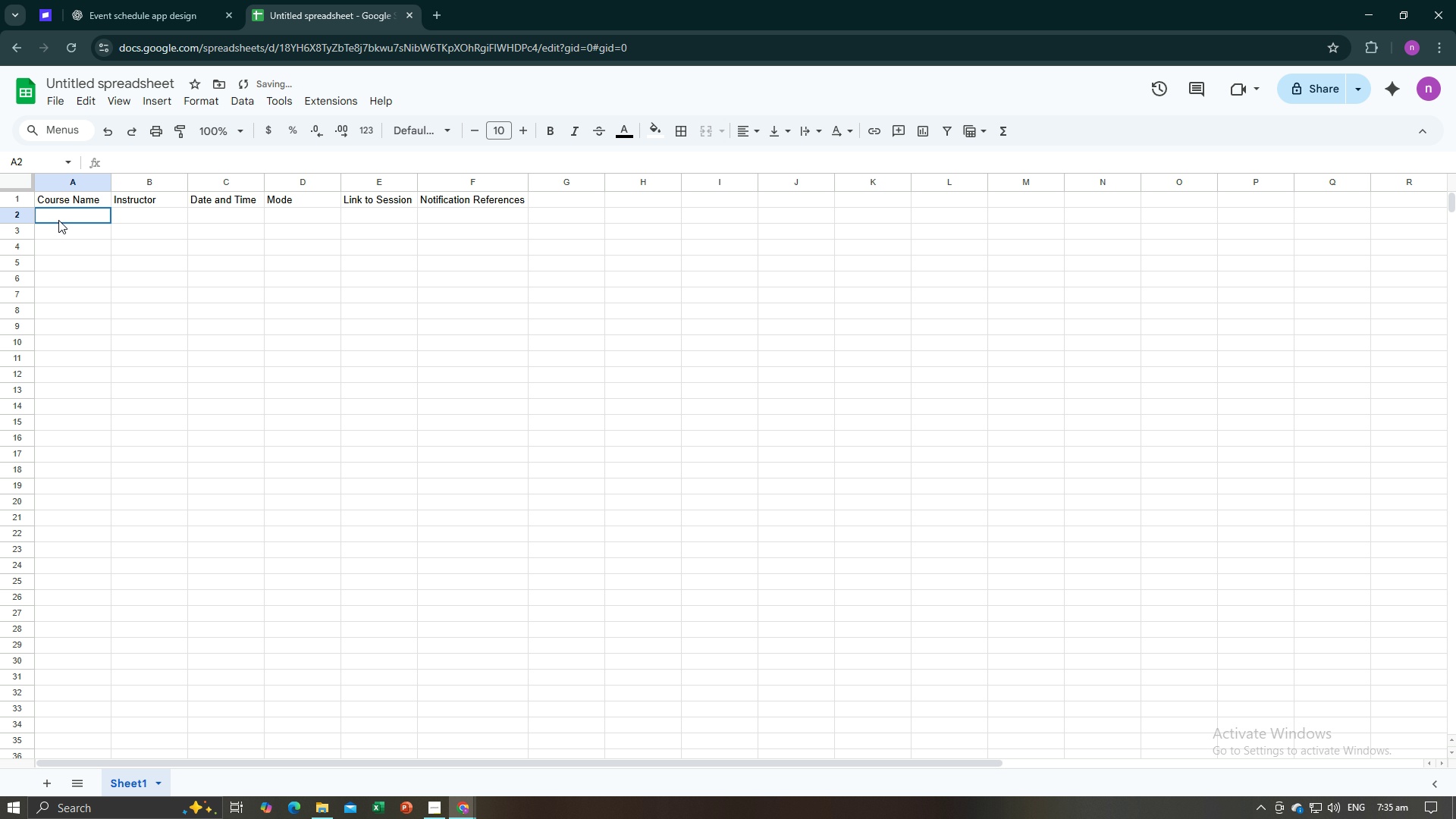 
left_click([58, 220])
 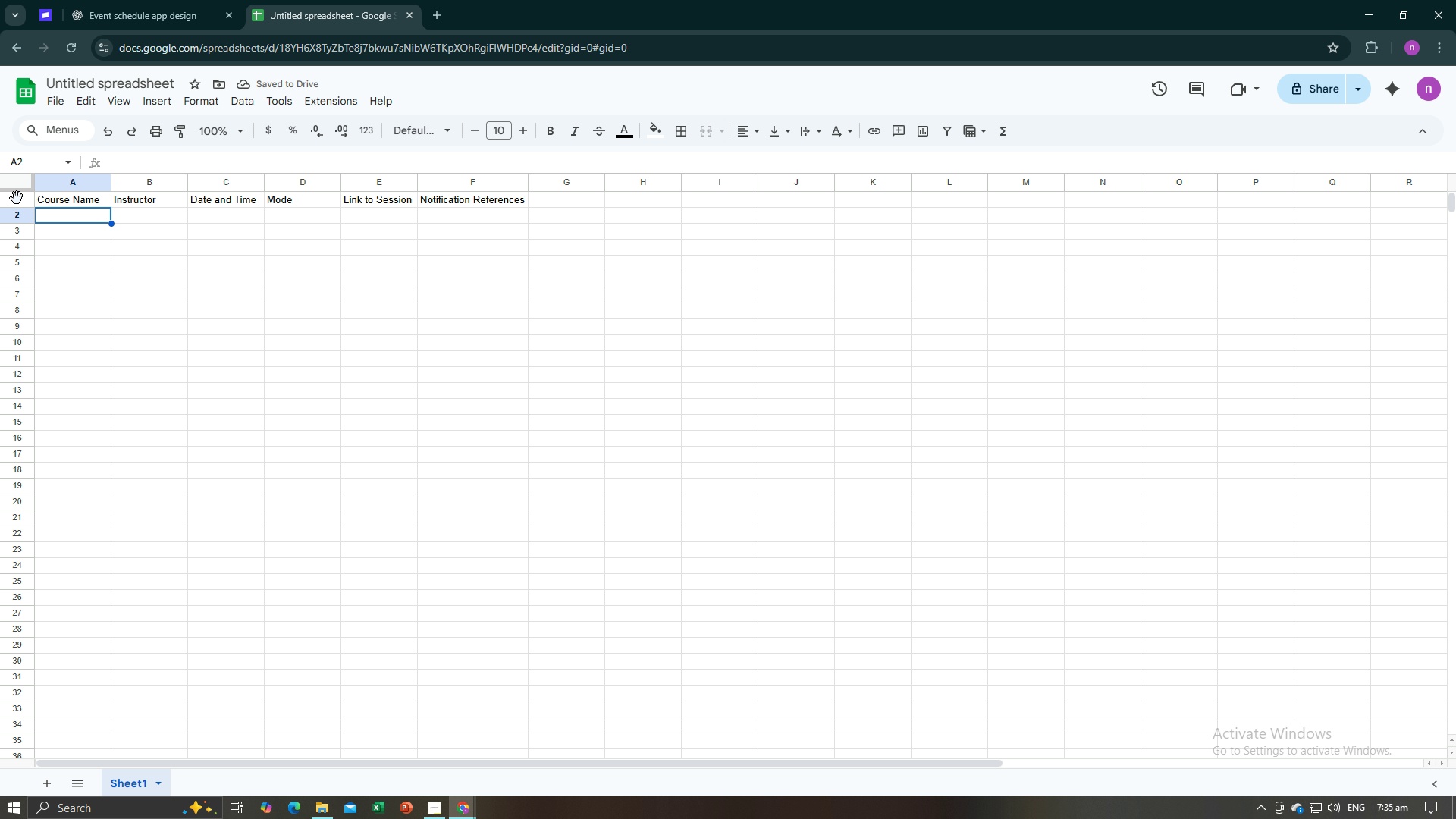 
left_click([17, 198])
 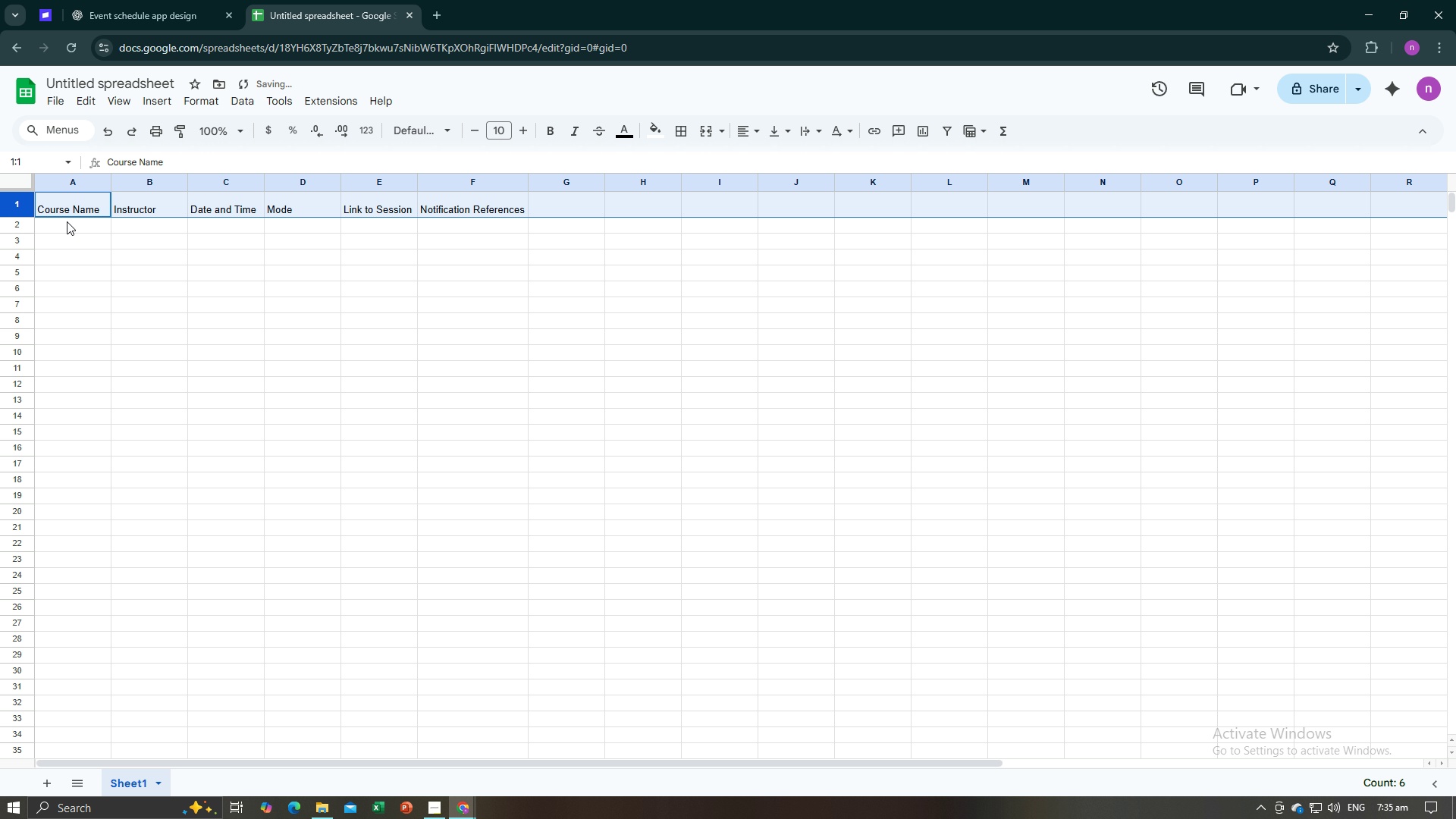 
left_click([70, 221])
 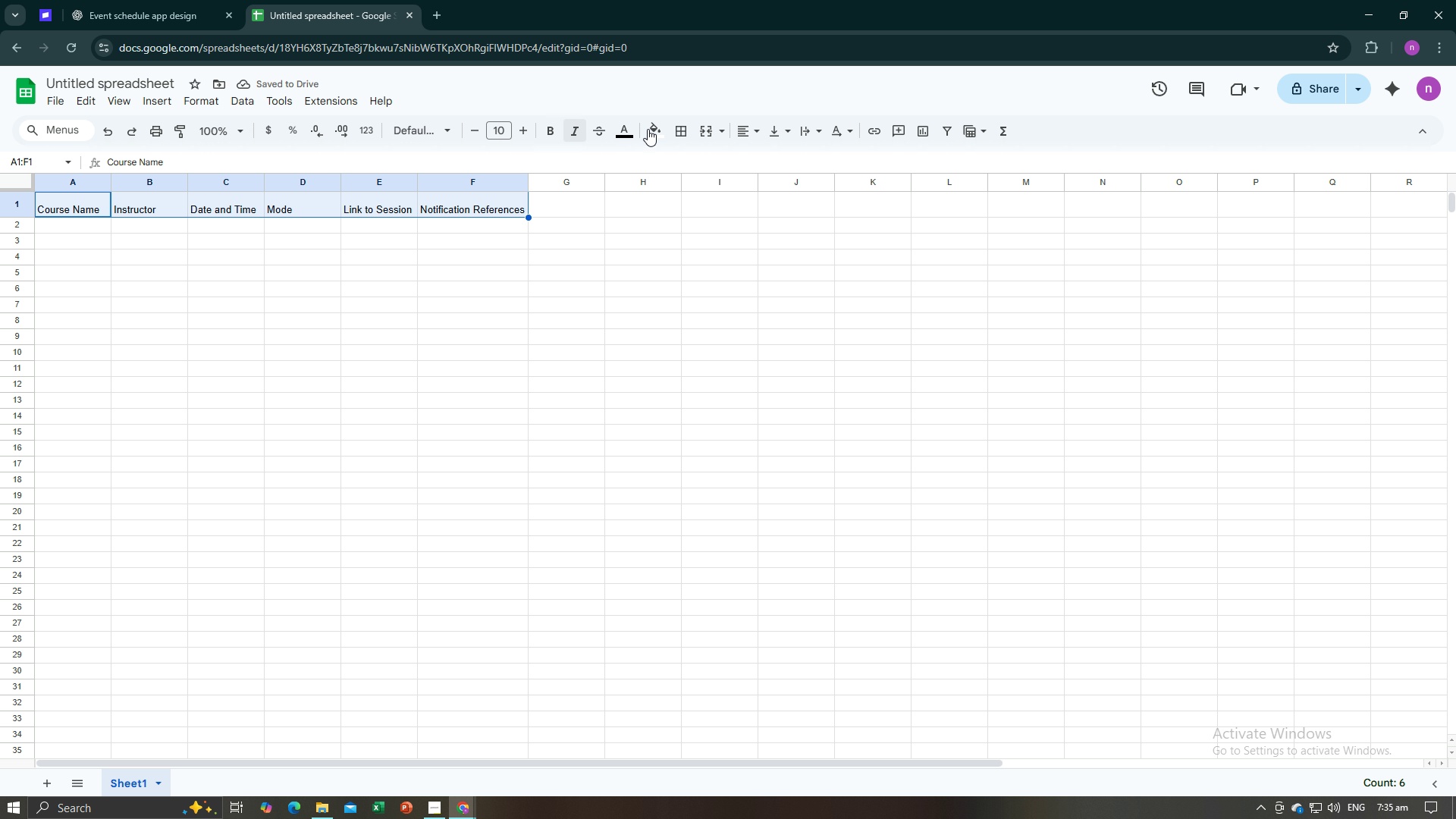 
left_click([752, 129])
 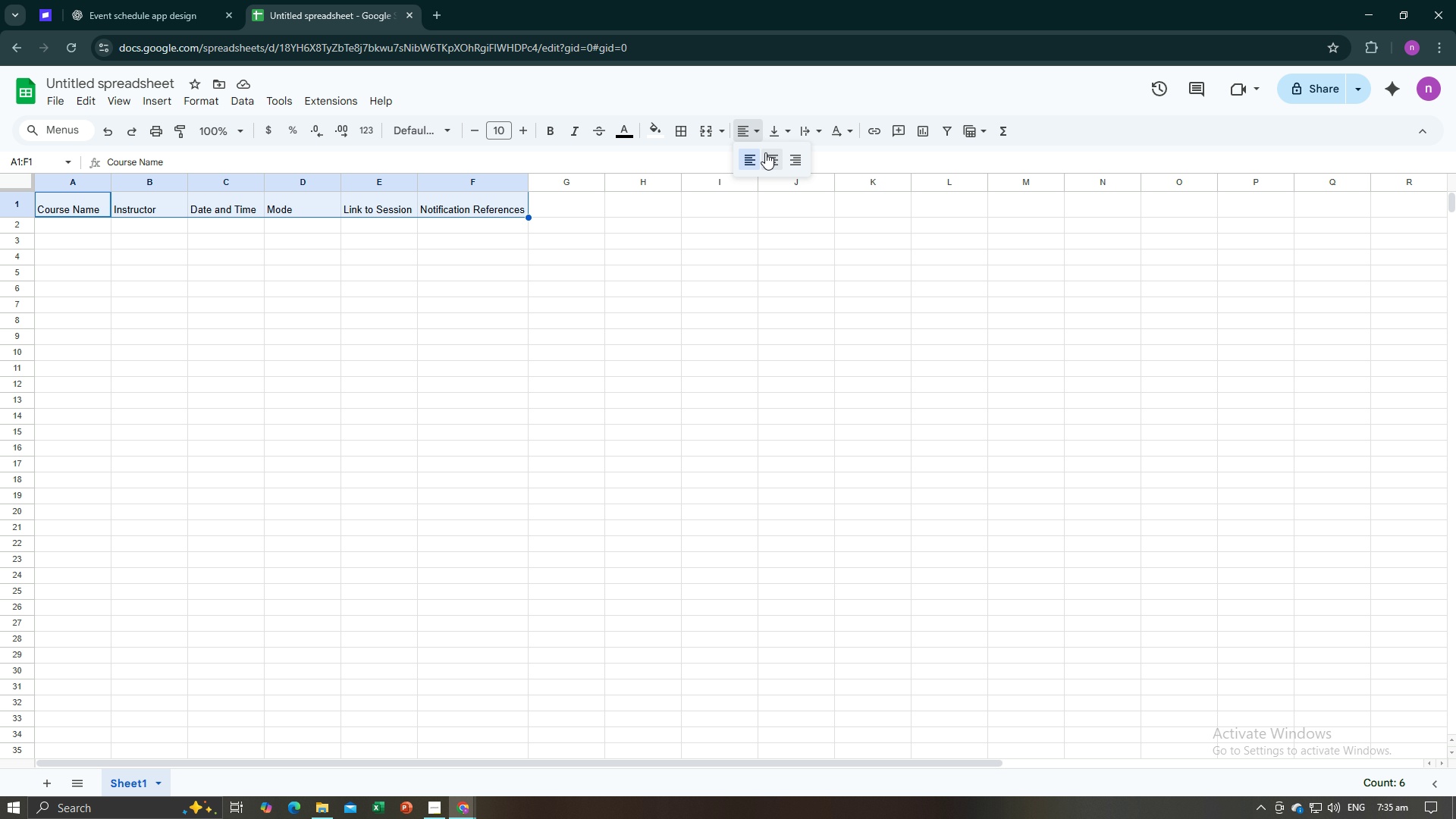 
left_click([765, 152])
 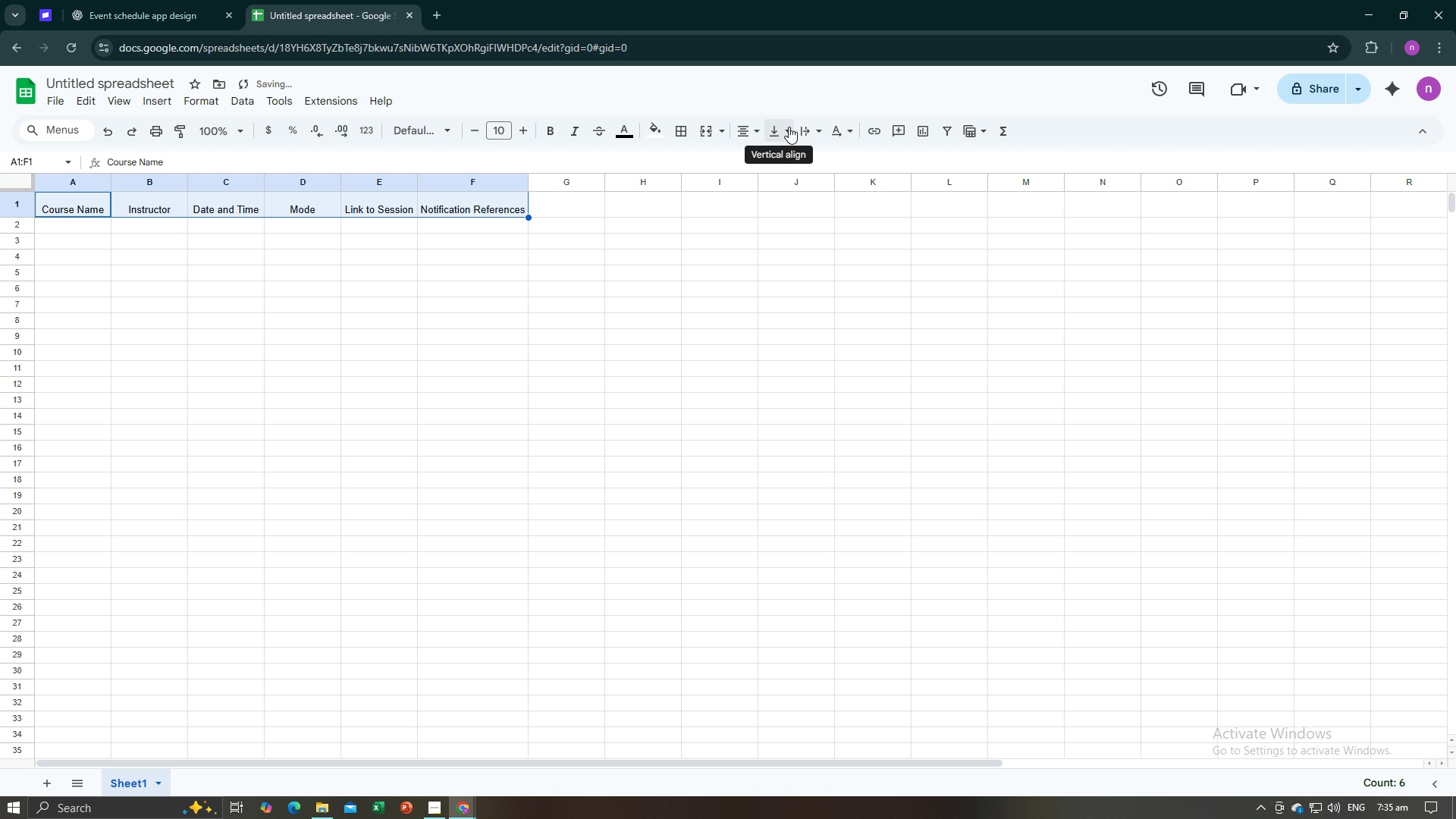 
left_click([789, 127])
 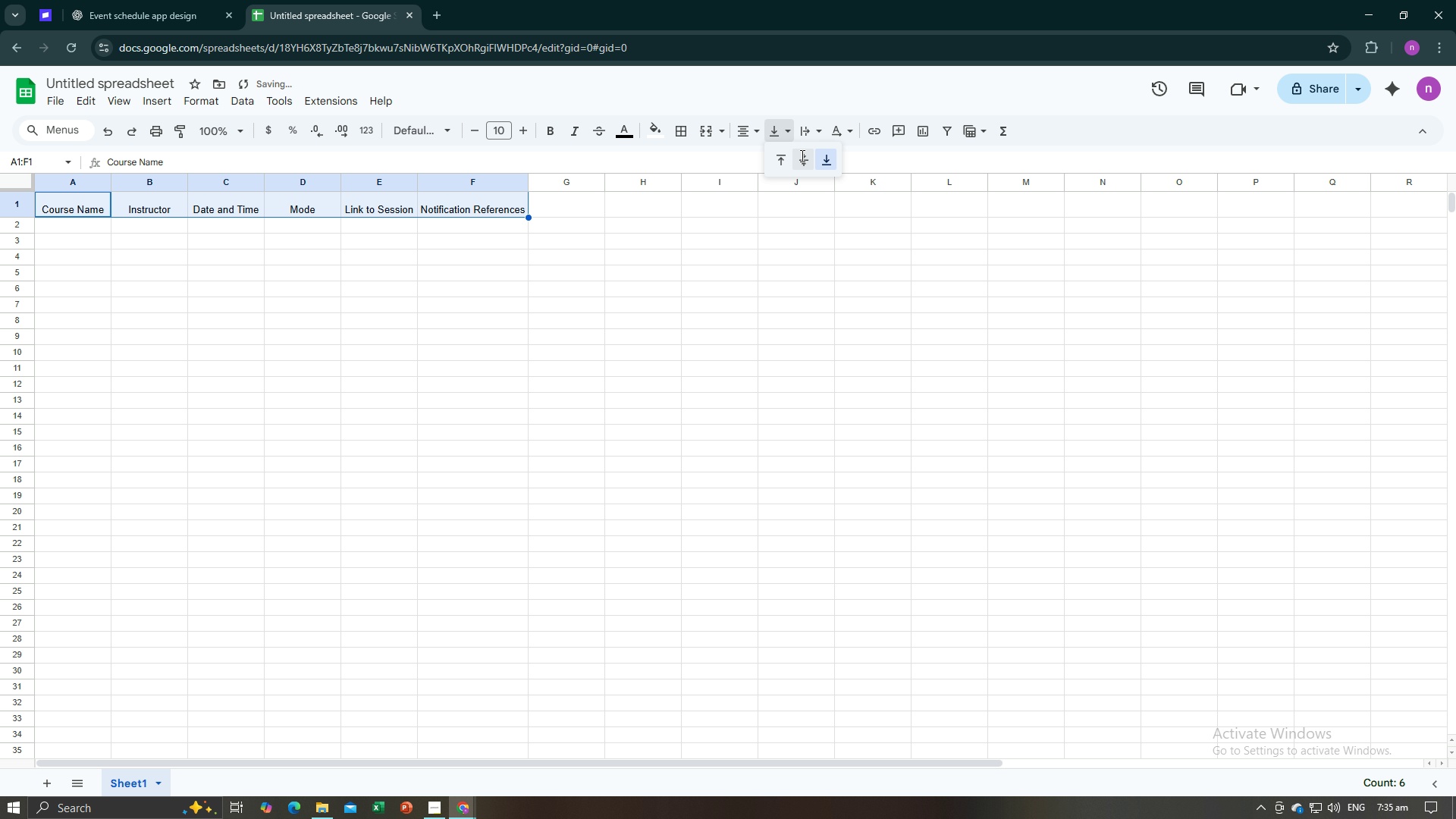 
left_click([800, 155])
 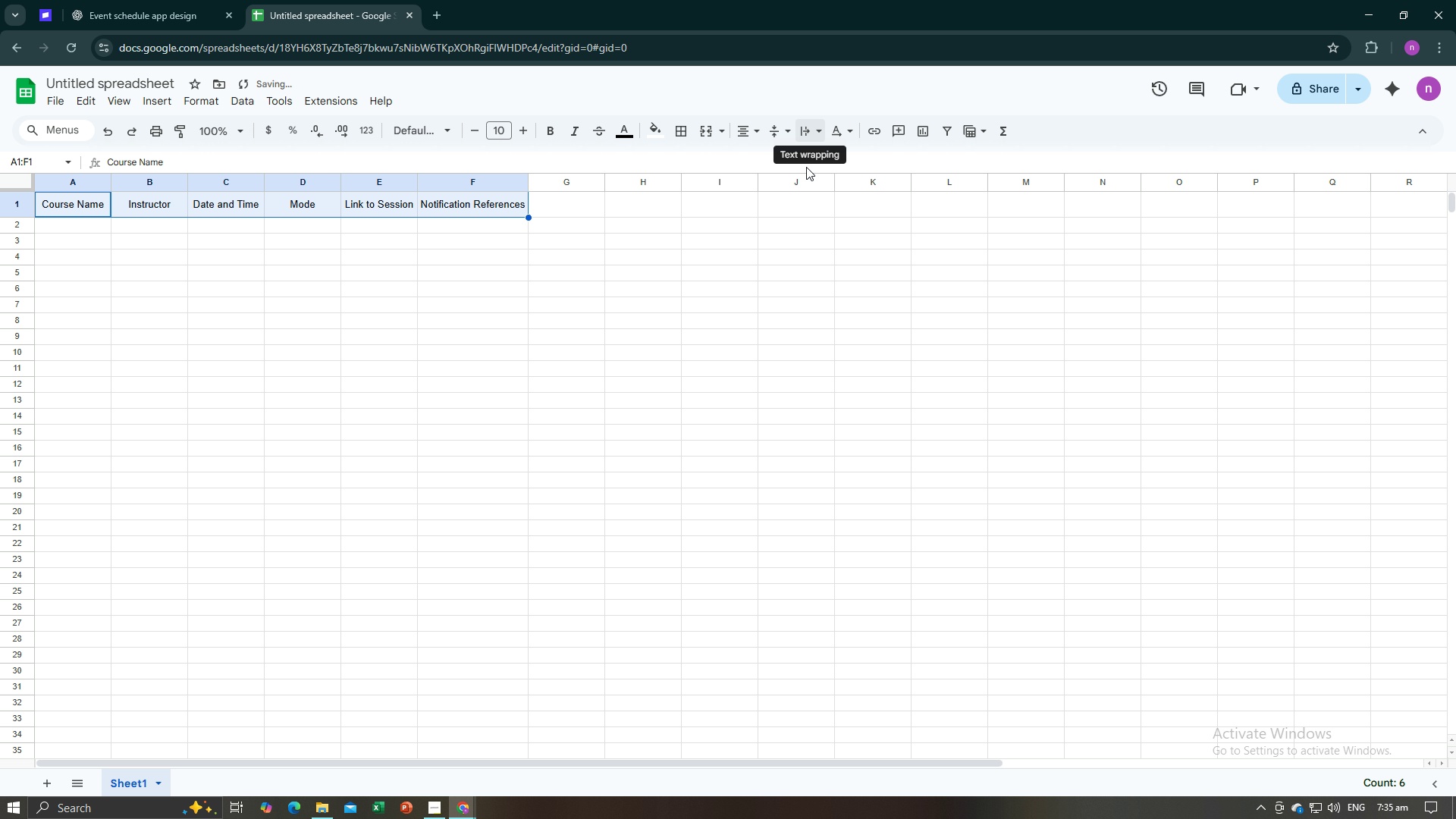 
left_click([789, 252])
 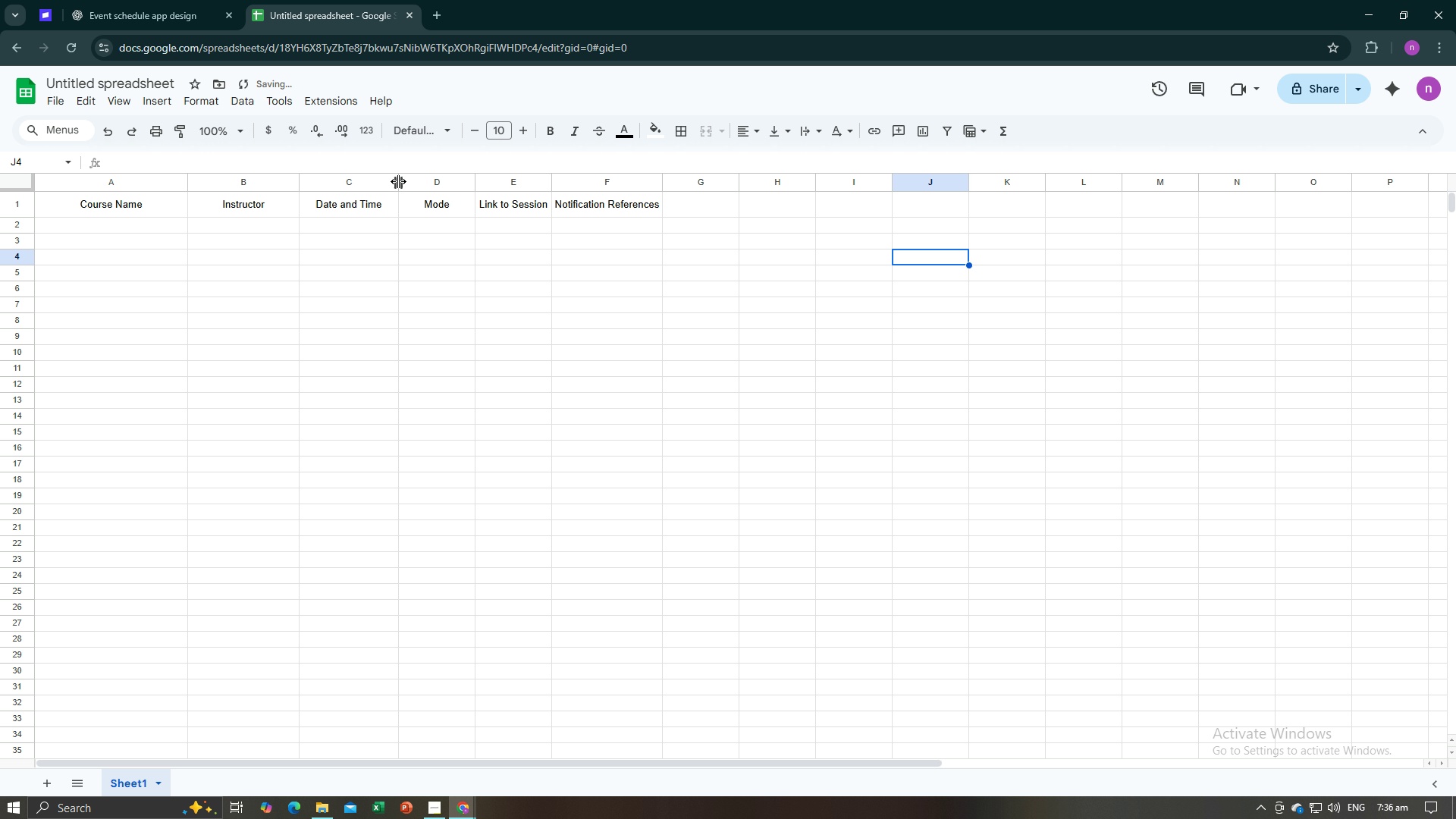 
wait(15.07)
 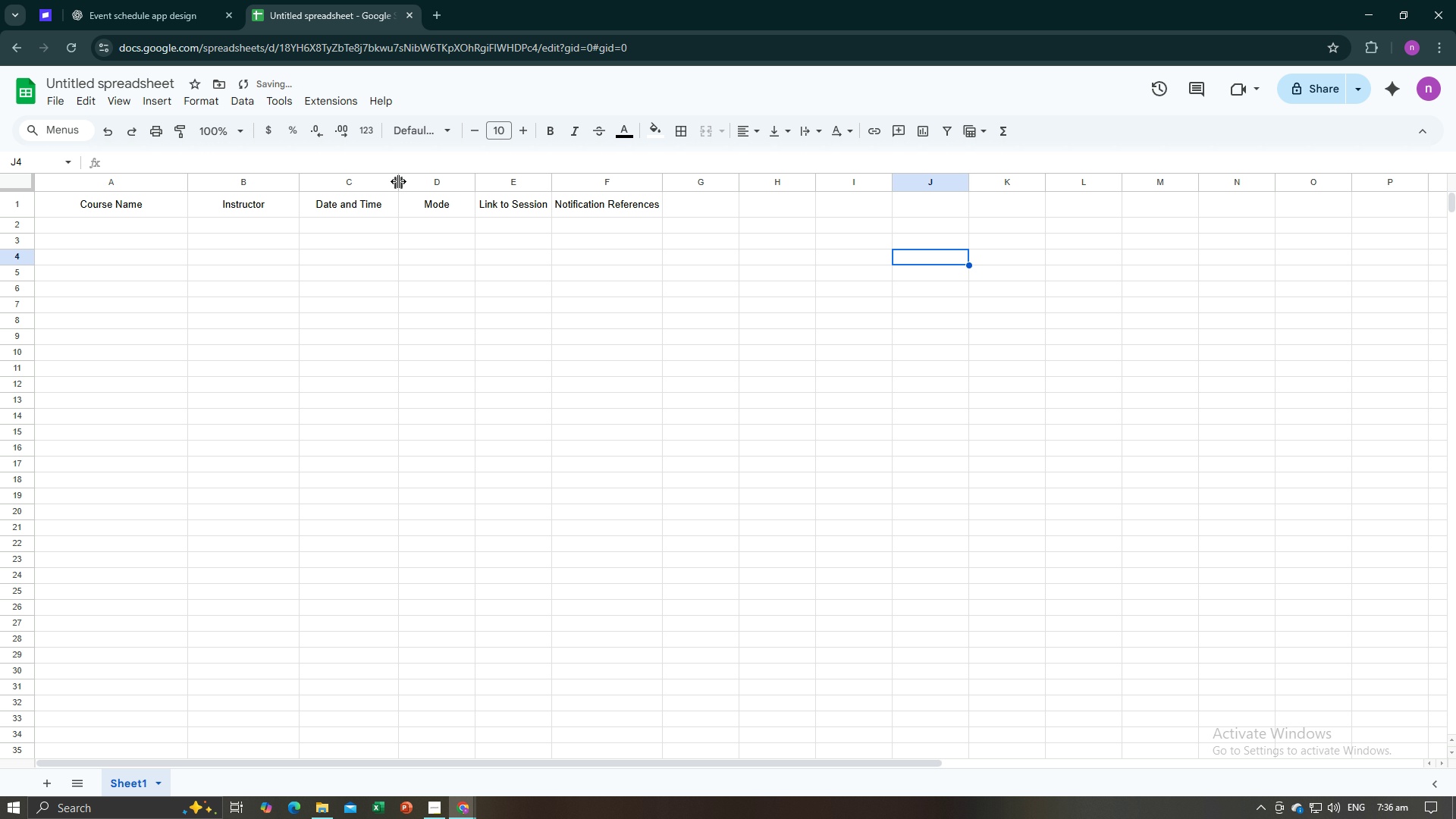 
left_click([689, 312])
 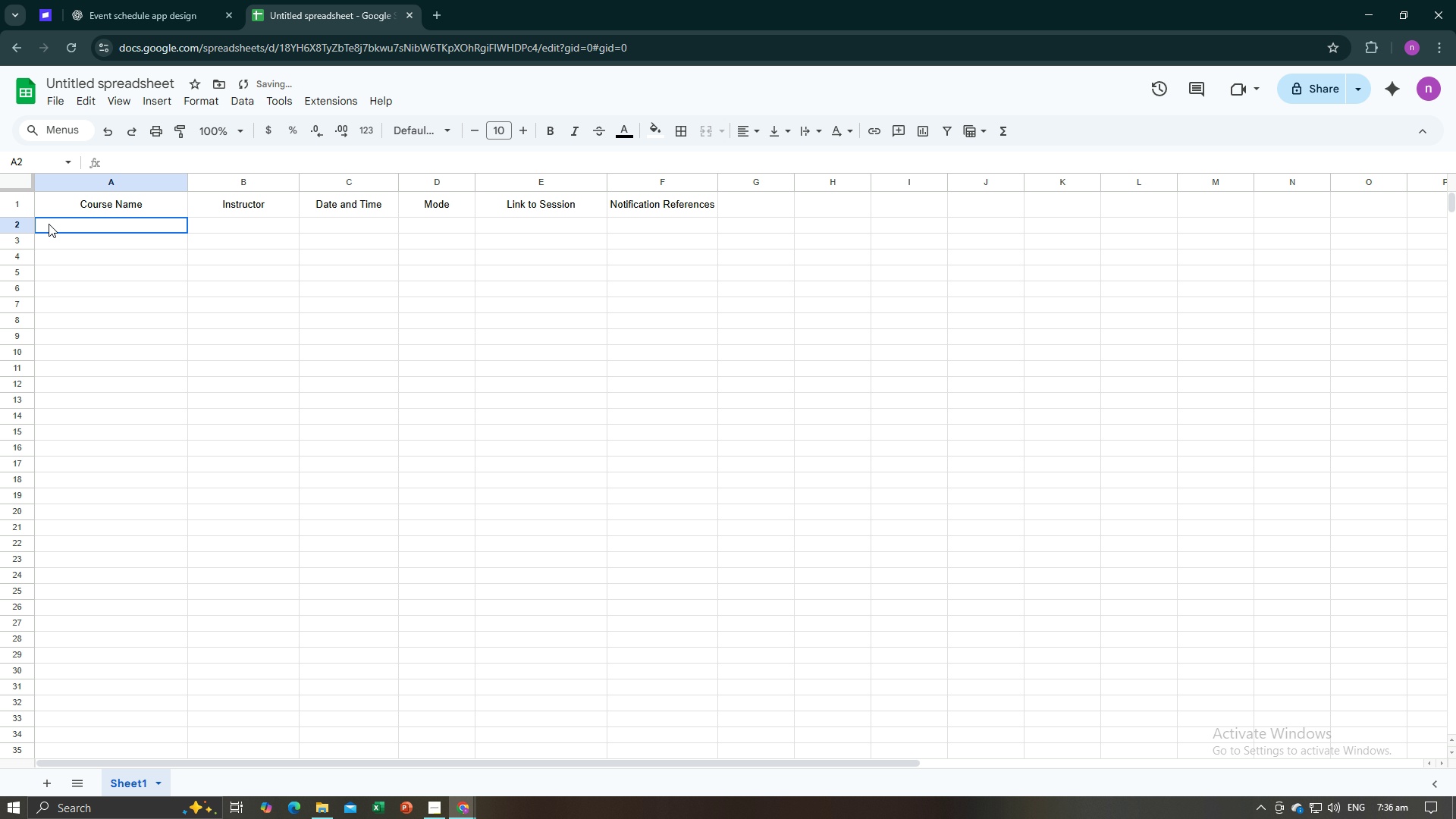 
left_click([49, 224])
 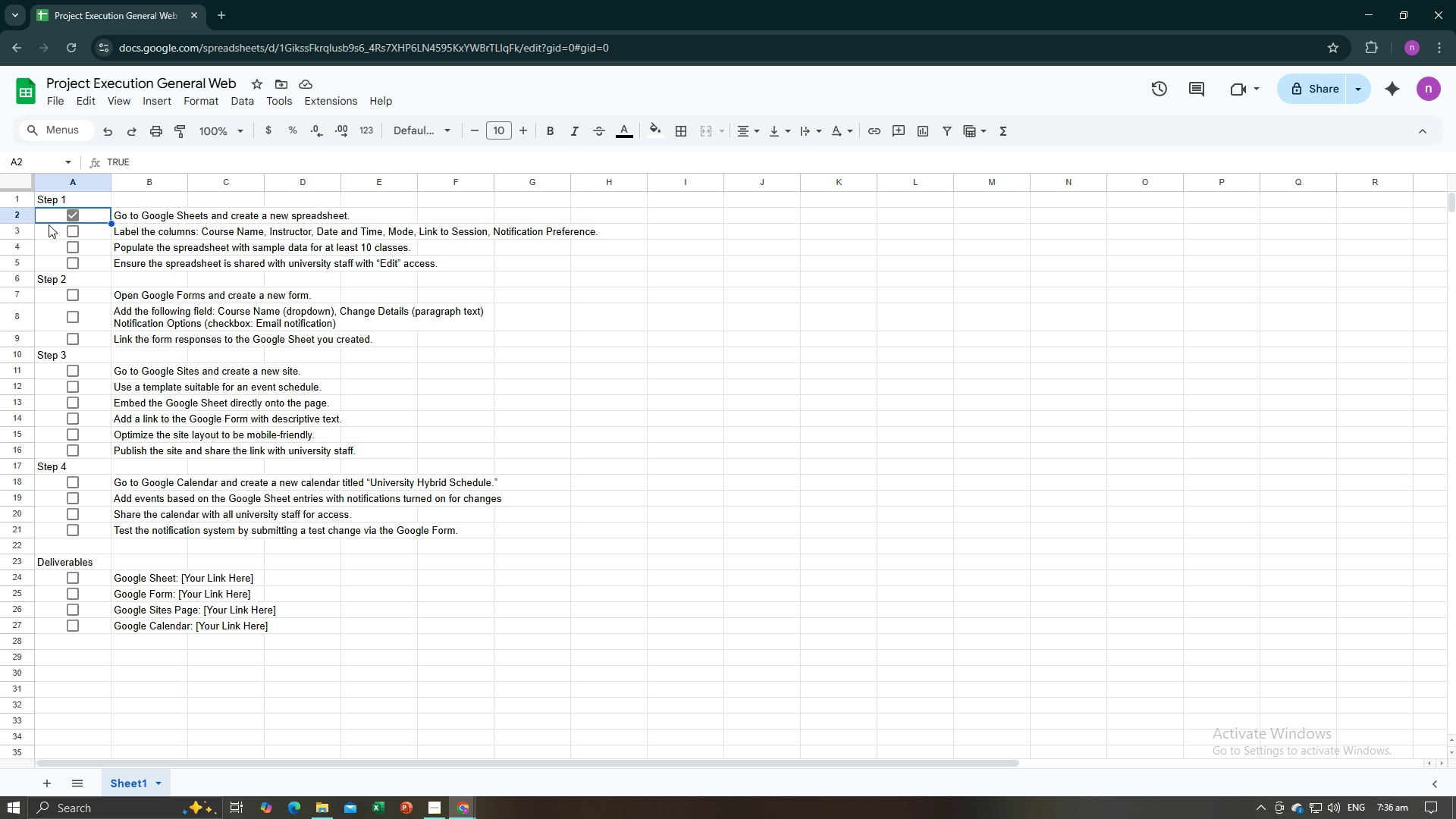 
key(Alt+AltLeft)
 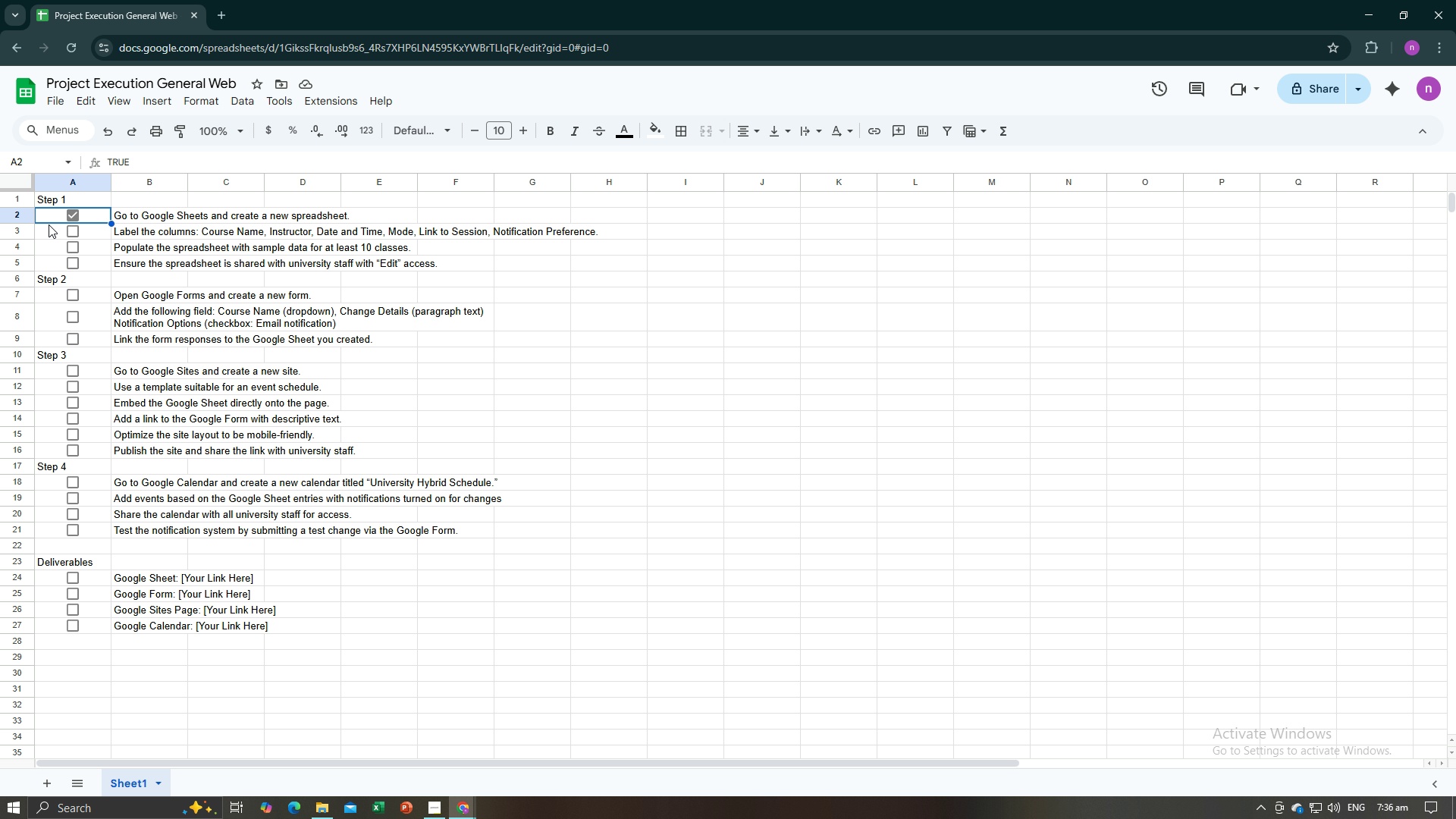 
key(Alt+Tab)
 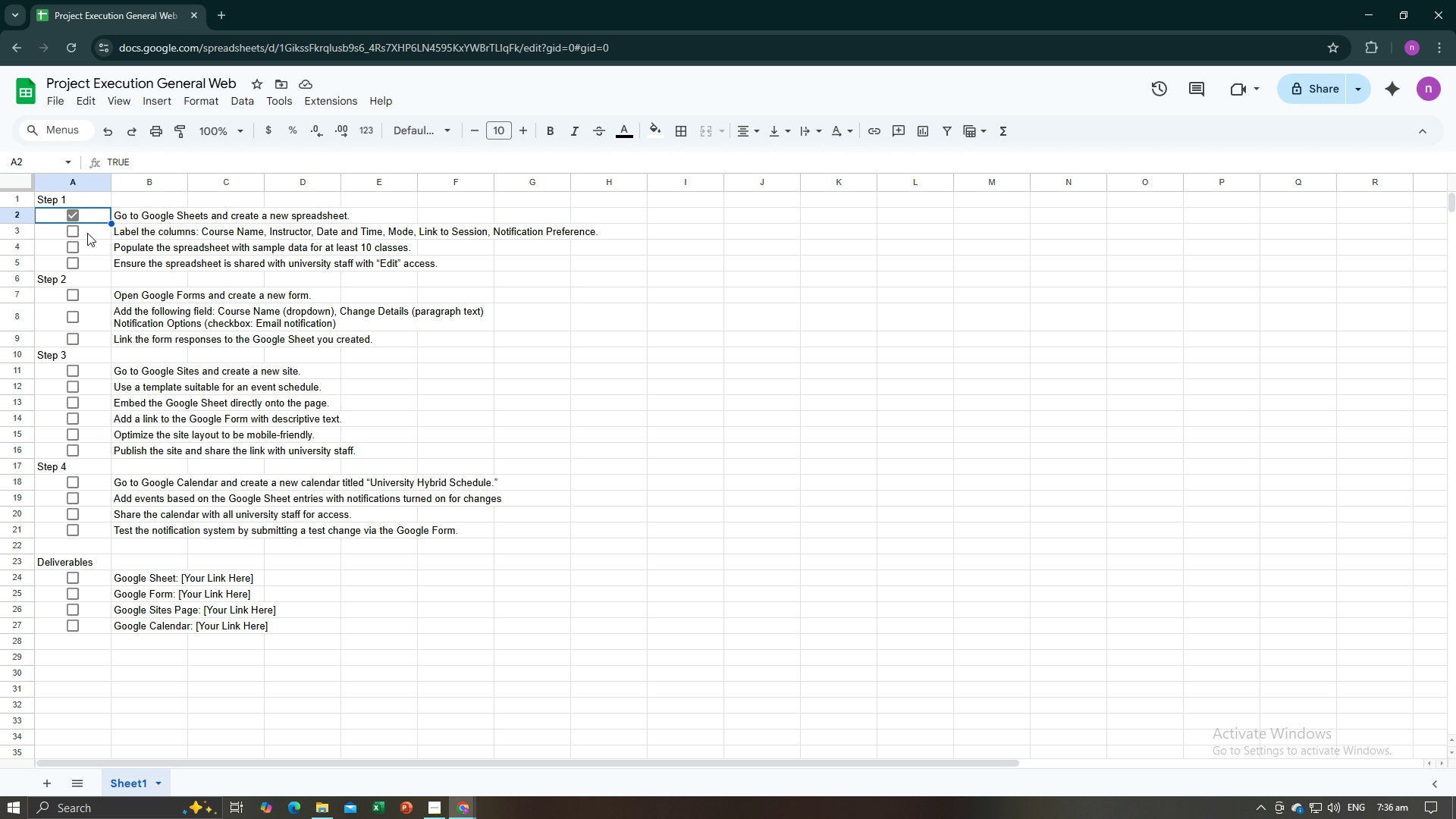 
key(Alt+Tab)
 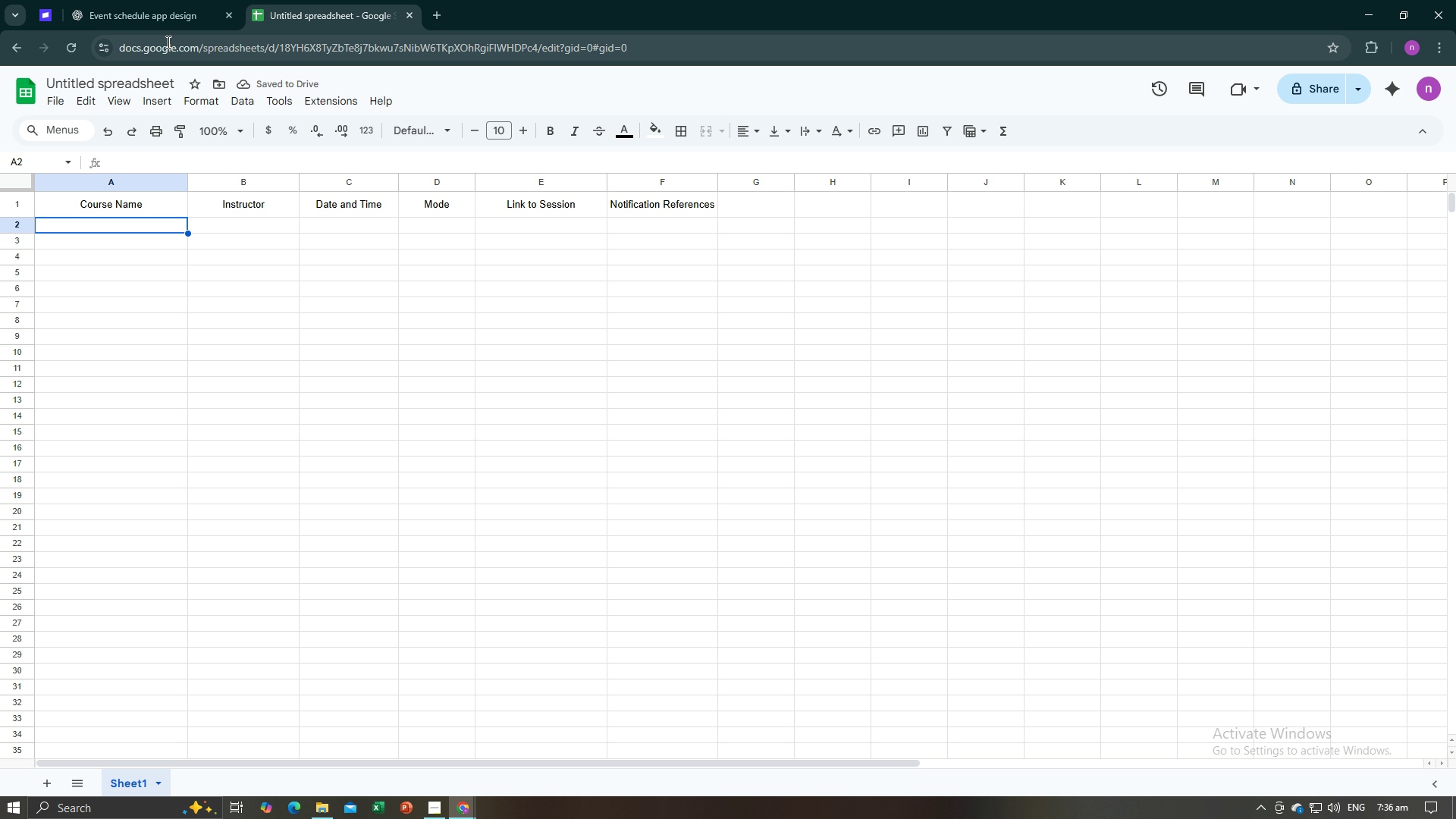 
left_click([170, 0])
 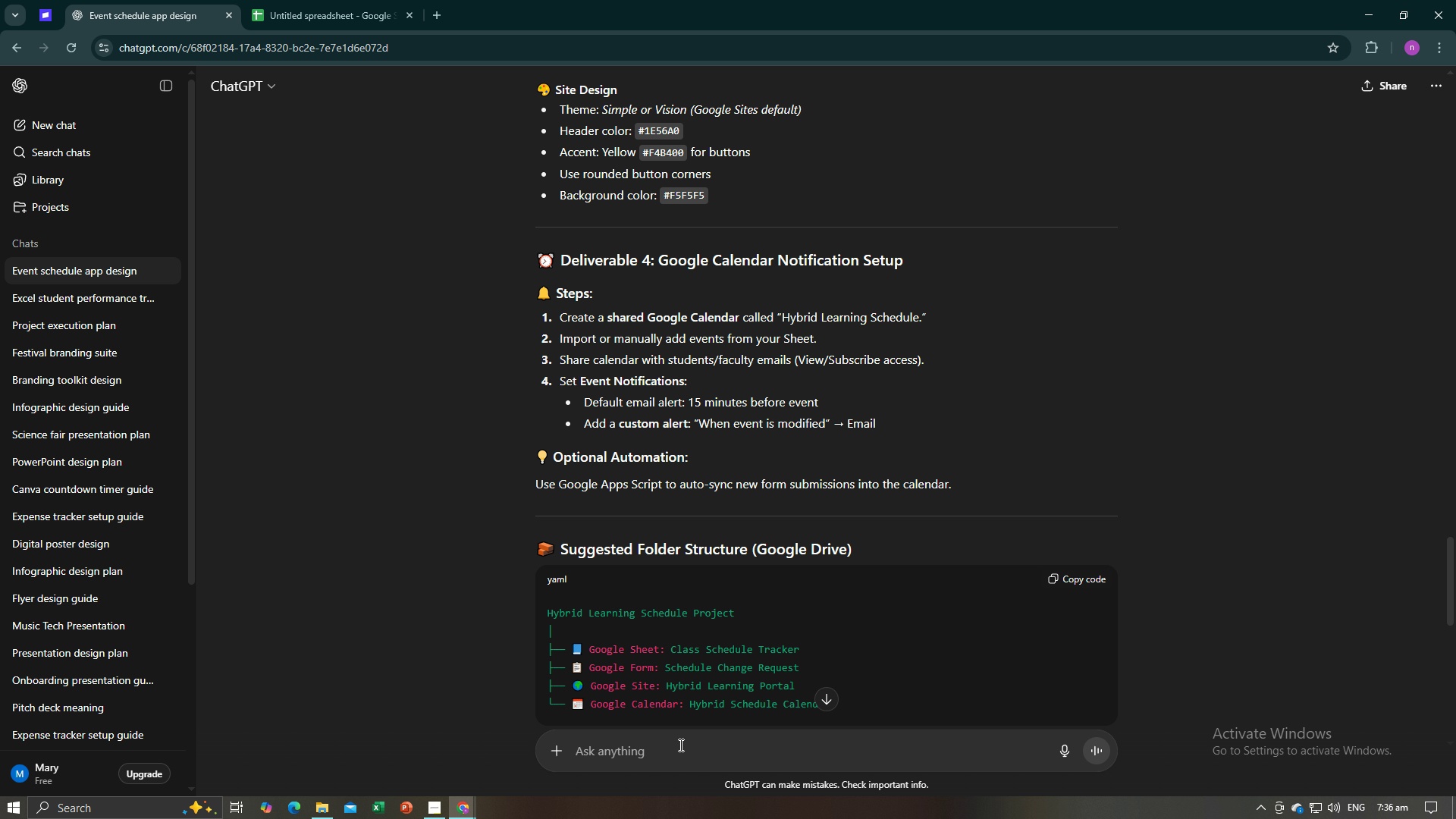 
left_click([679, 745])
 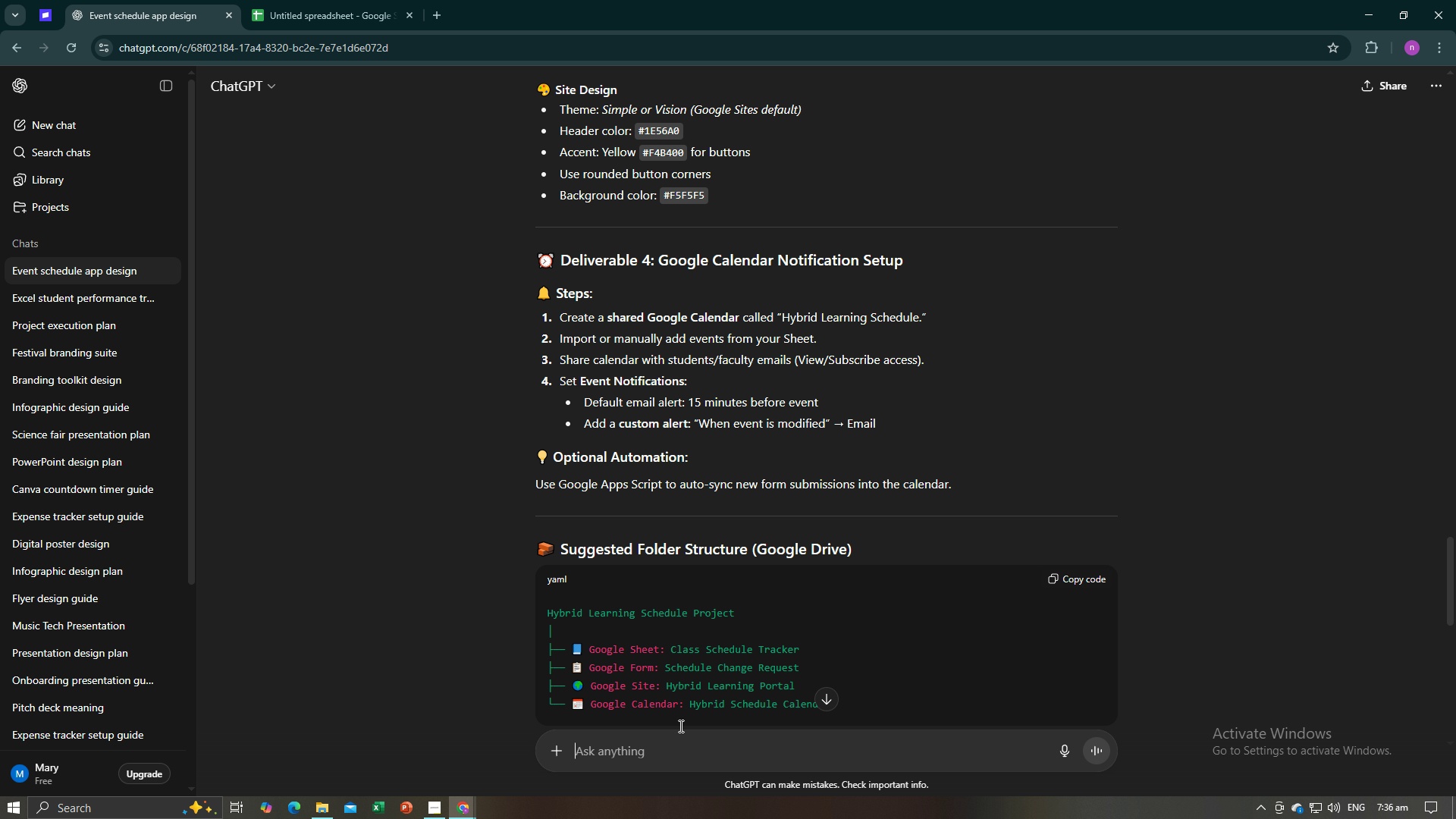 
scroll: coordinate [695, 653], scroll_direction: up, amount: 15.0
 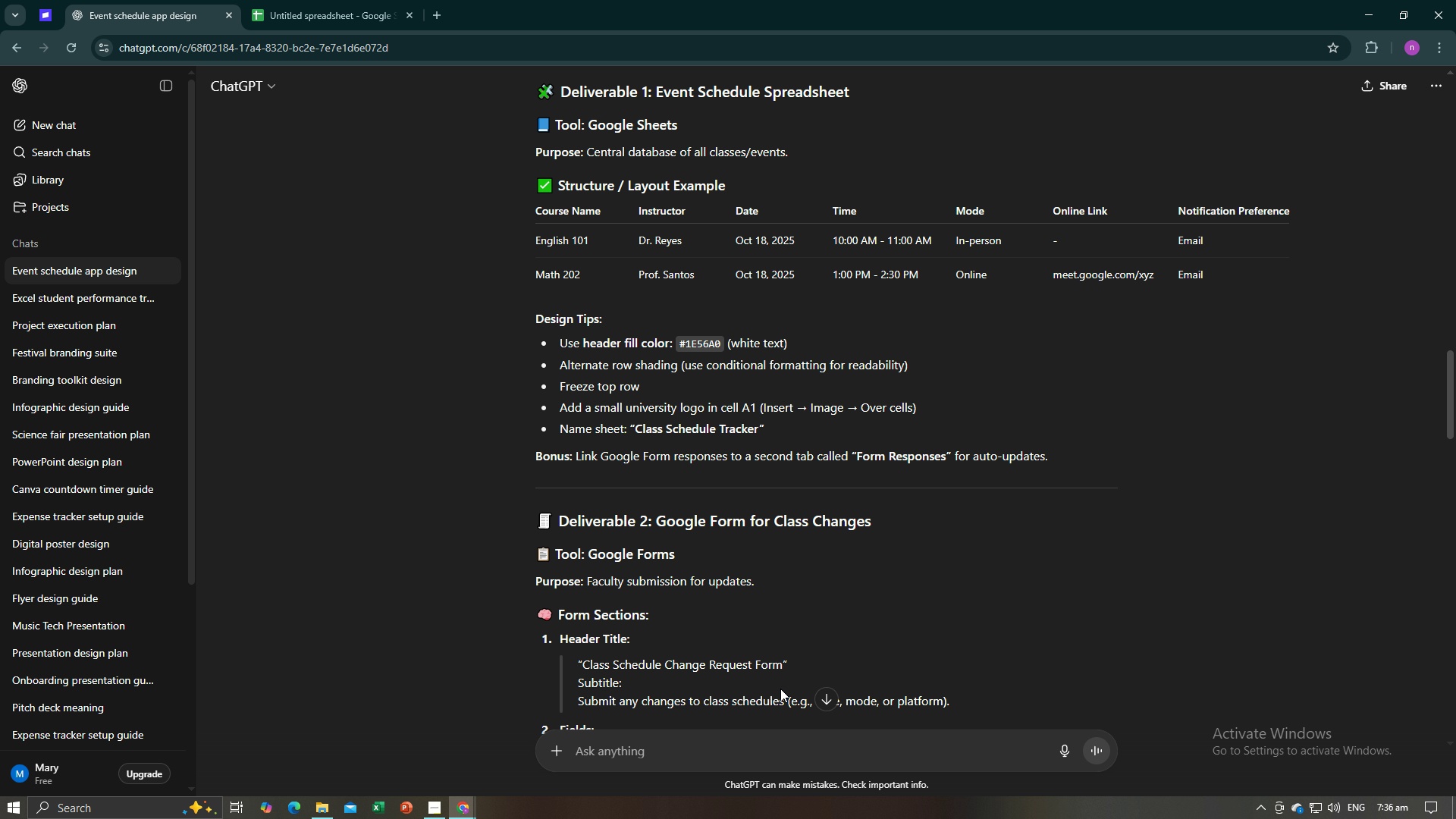 
wait(5.66)
 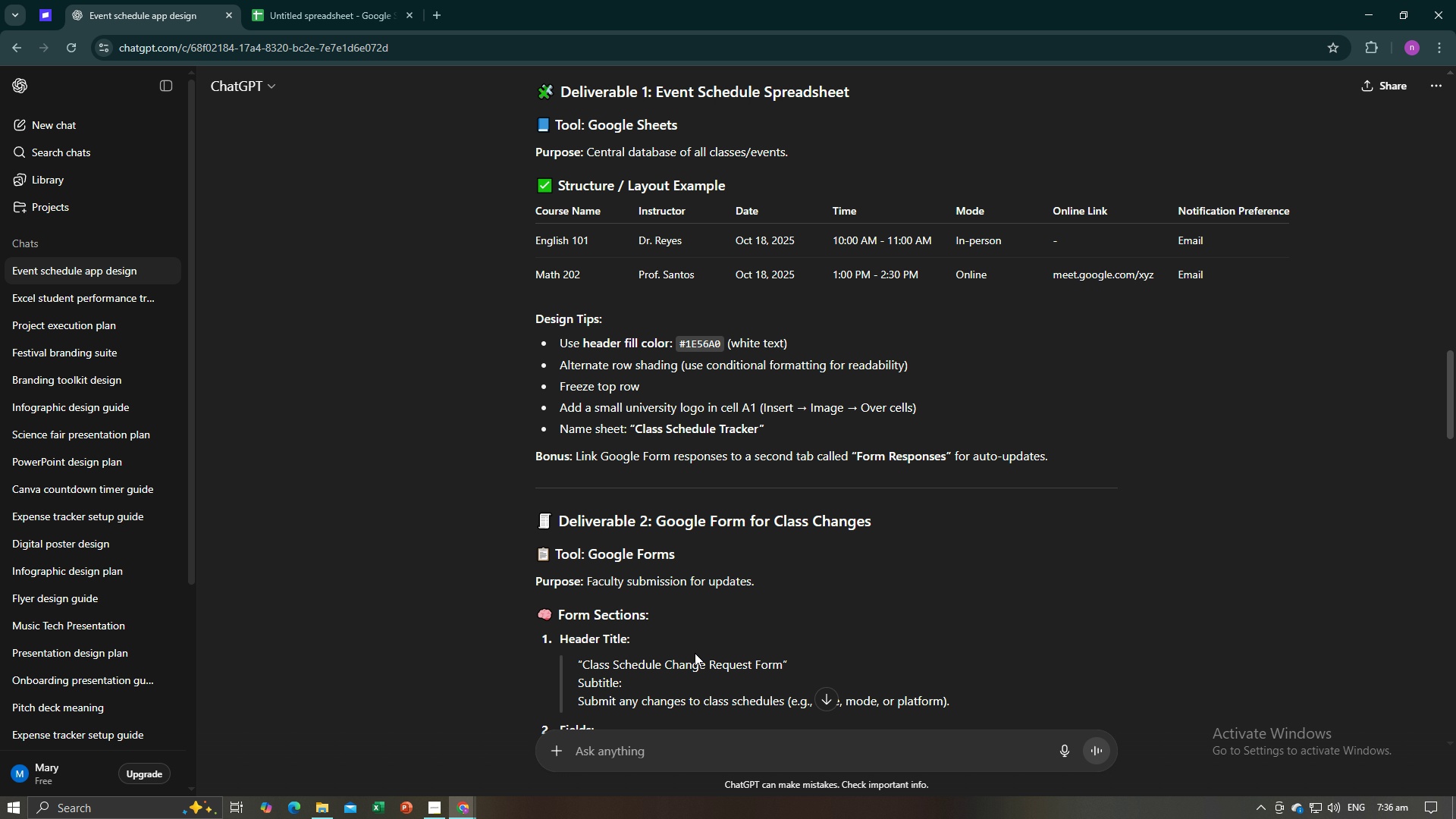 
type(Can you provide me the data of tehe )
key(Backspace)
key(Backspace)
key(Backspace)
type(he )
 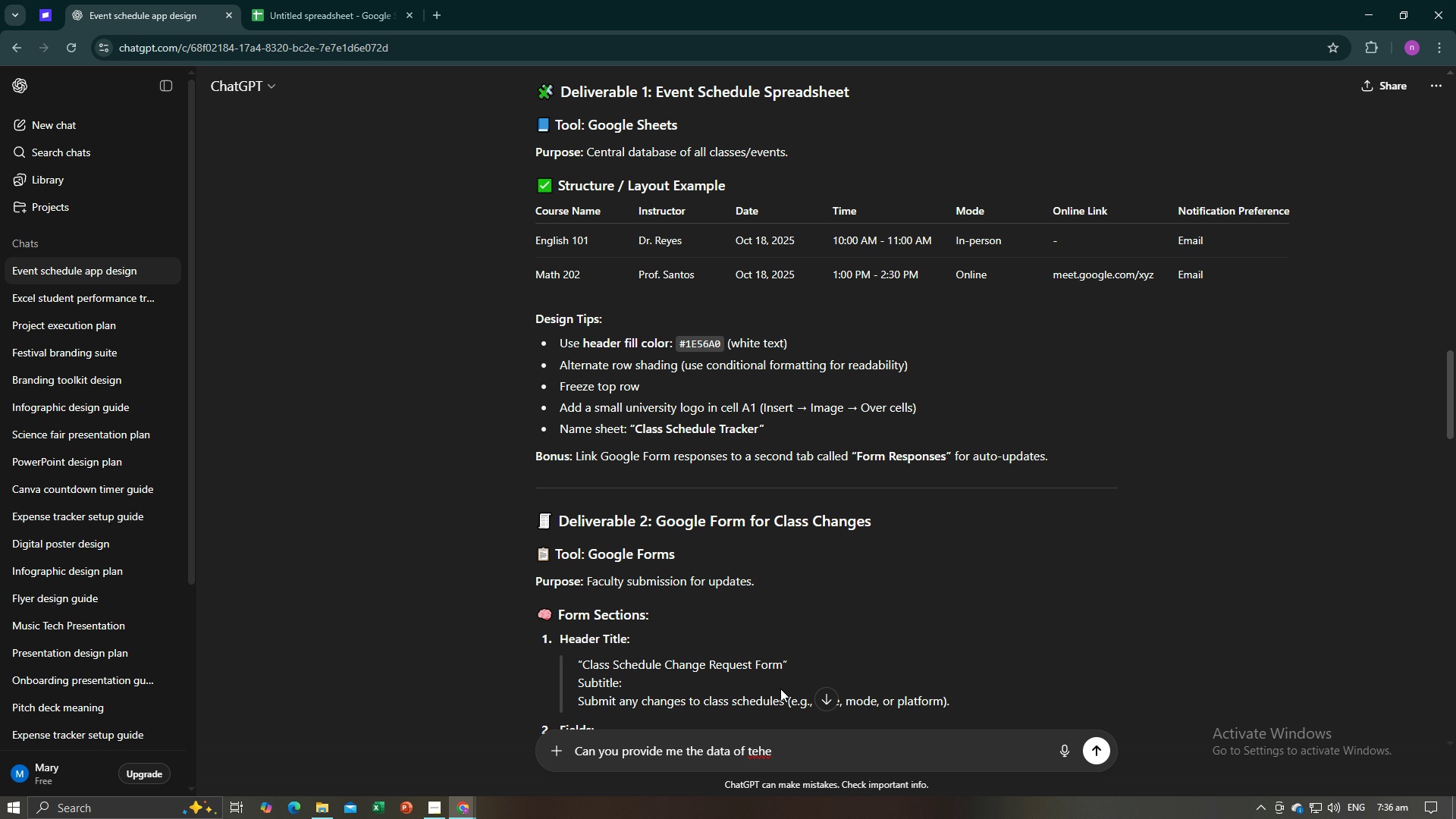 
key(Backspace)
key(Backspace)
key(Backspace)
key(Backspace)
type(he goof)
key(Backspace)
type(gle Sheet)
 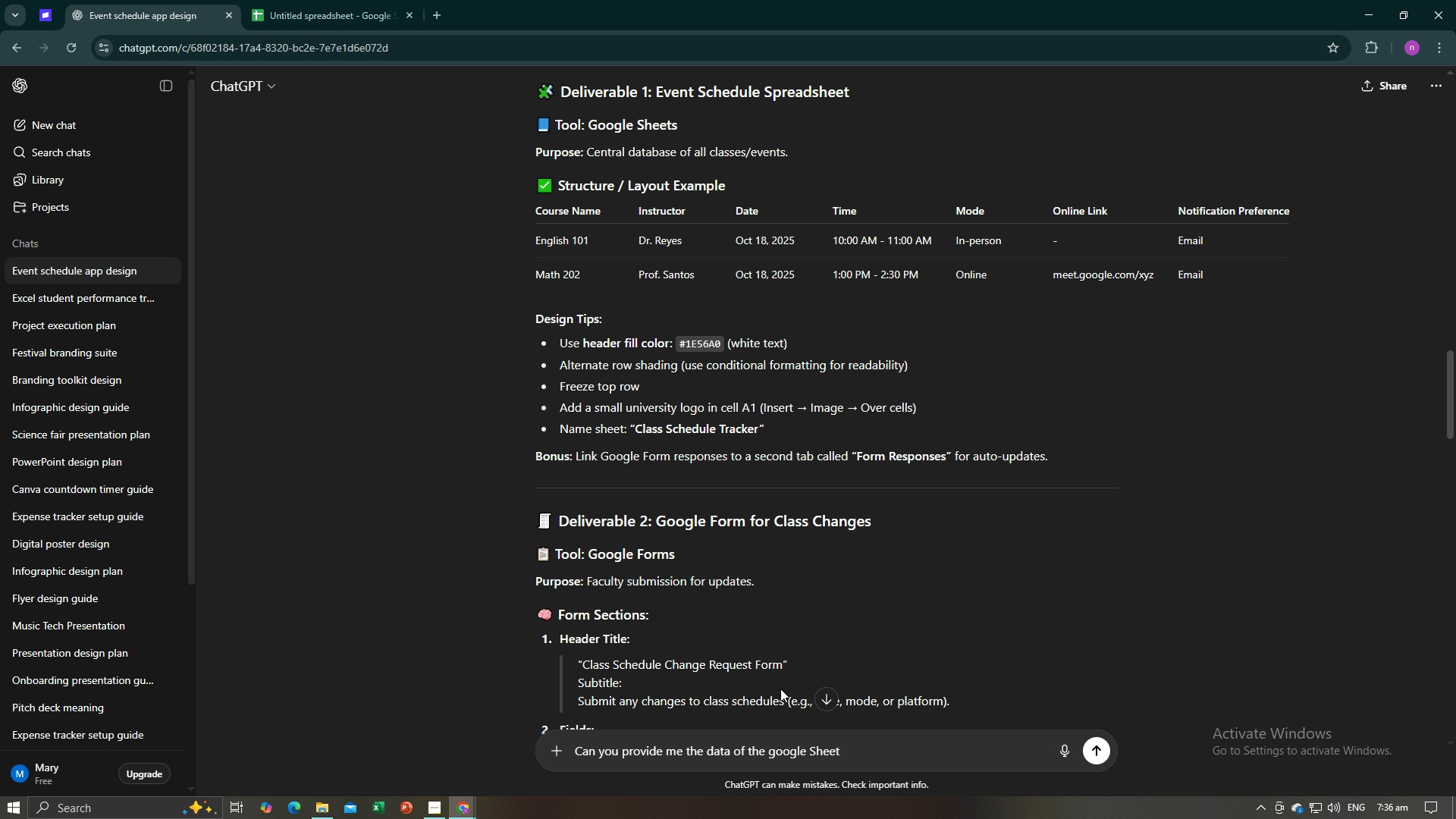 
key(Enter)
 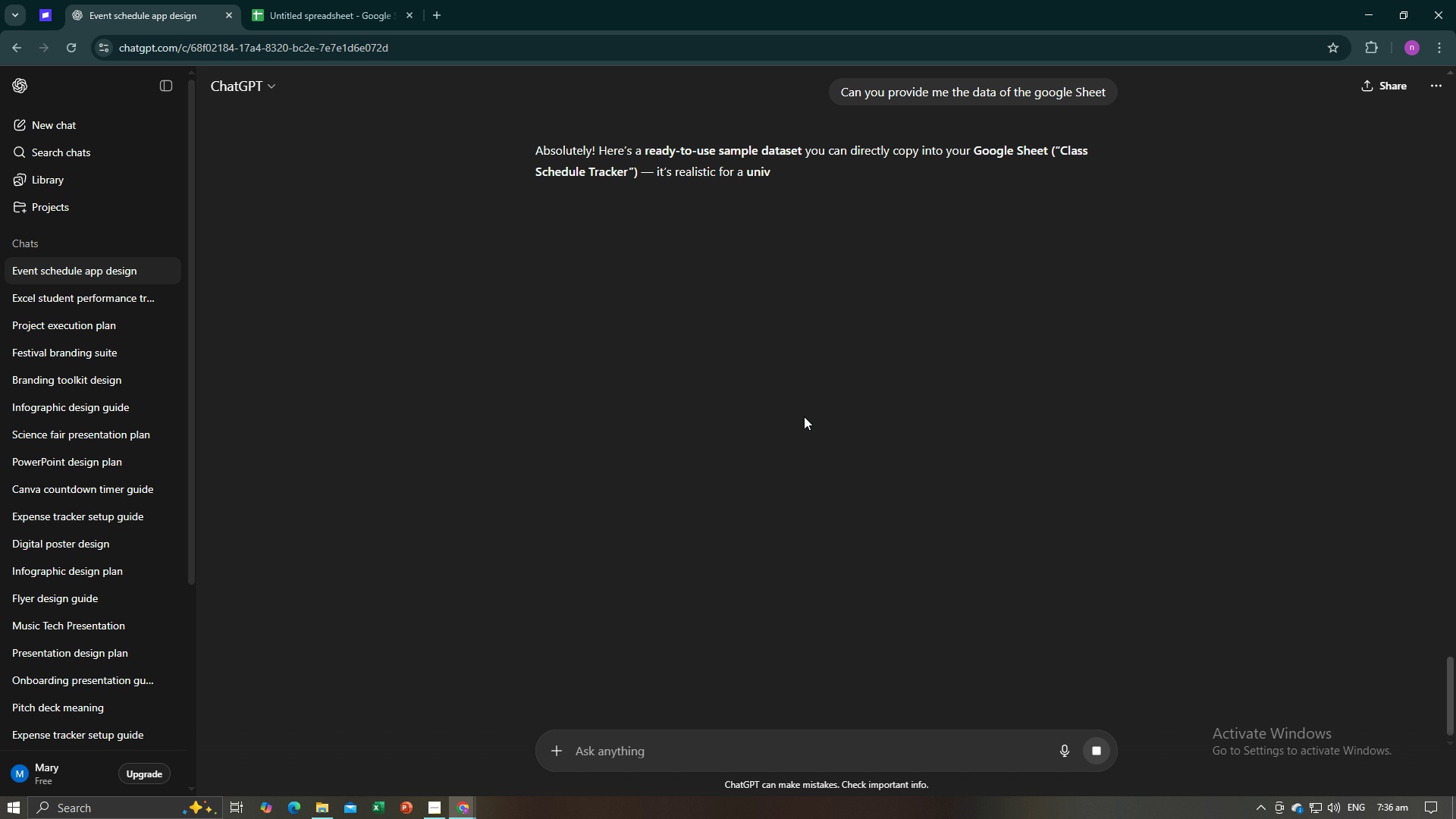 
wait(8.14)
 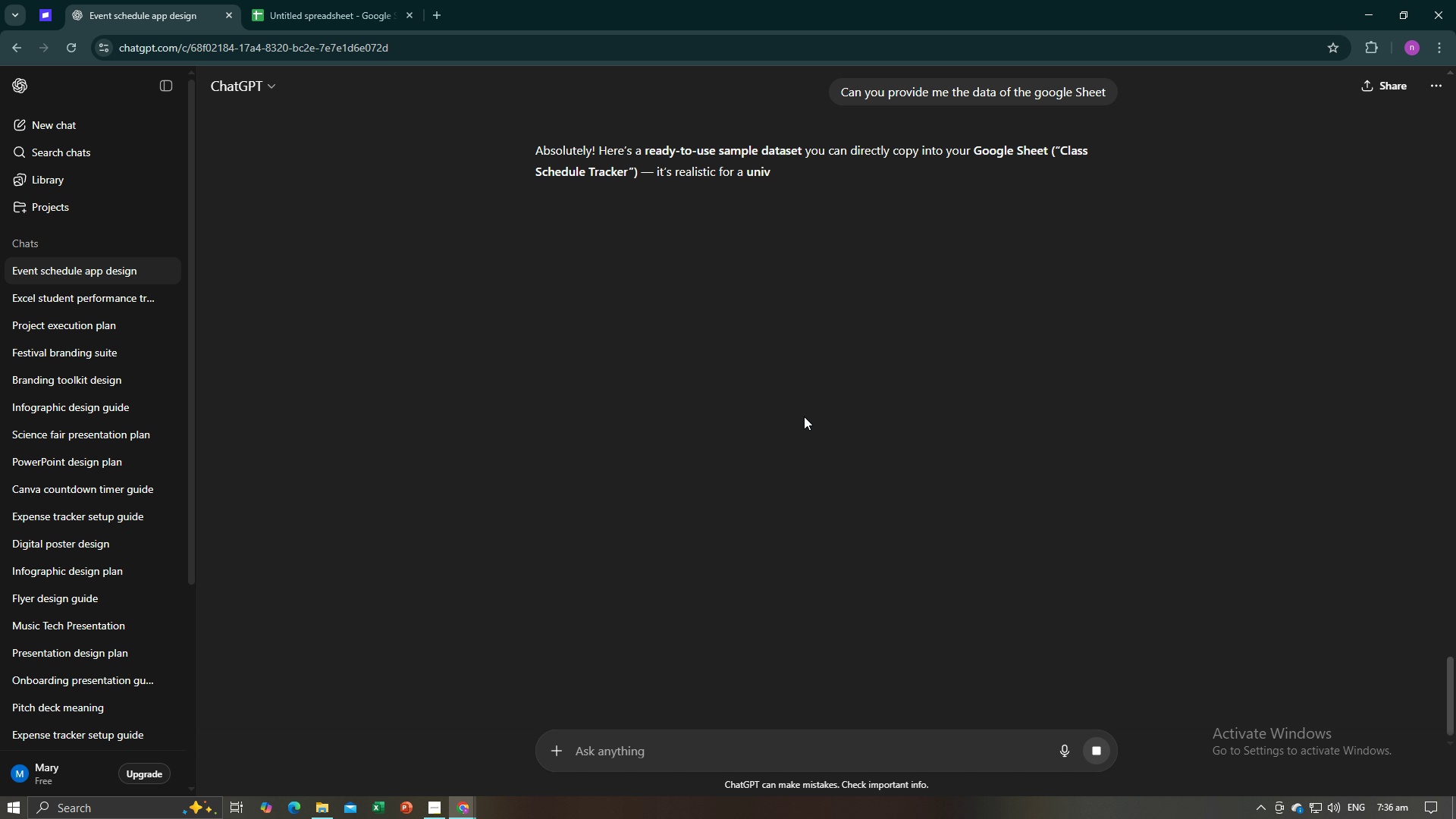 
scroll: coordinate [802, 465], scroll_direction: down, amount: 6.0
 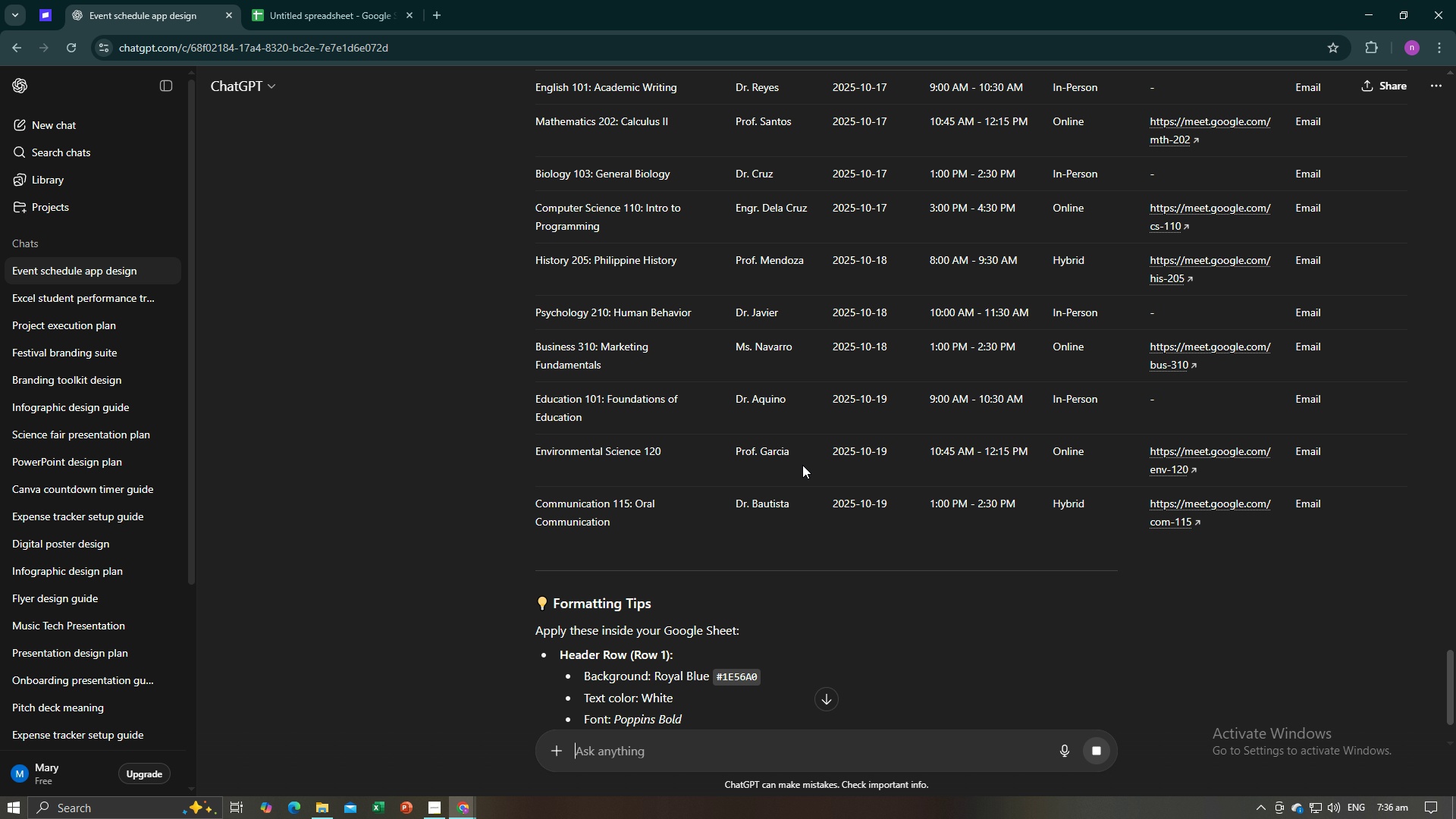 
scroll: coordinate [761, 482], scroll_direction: up, amount: 3.0
 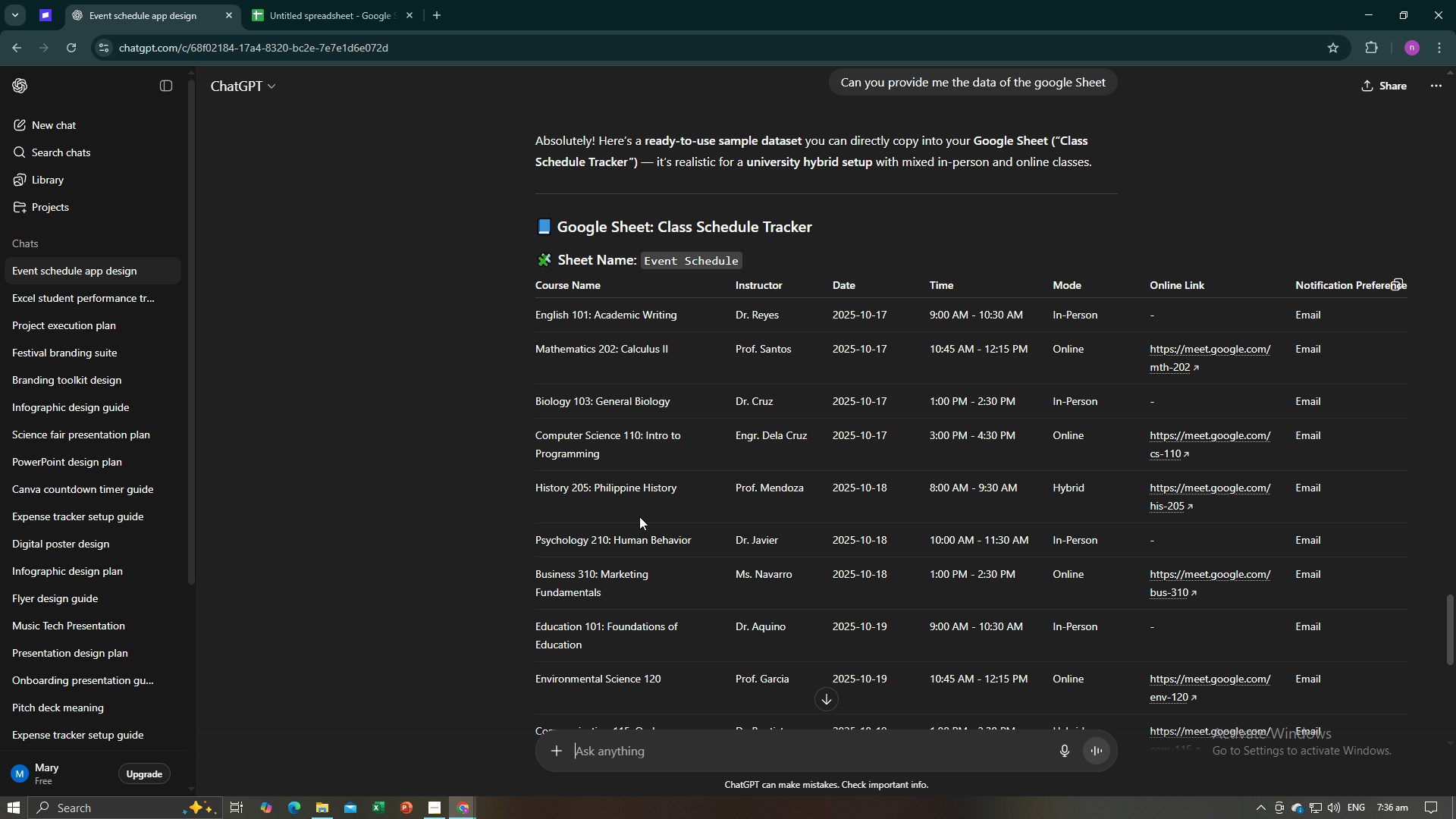 
scroll: coordinate [639, 586], scroll_direction: down, amount: 1.0
 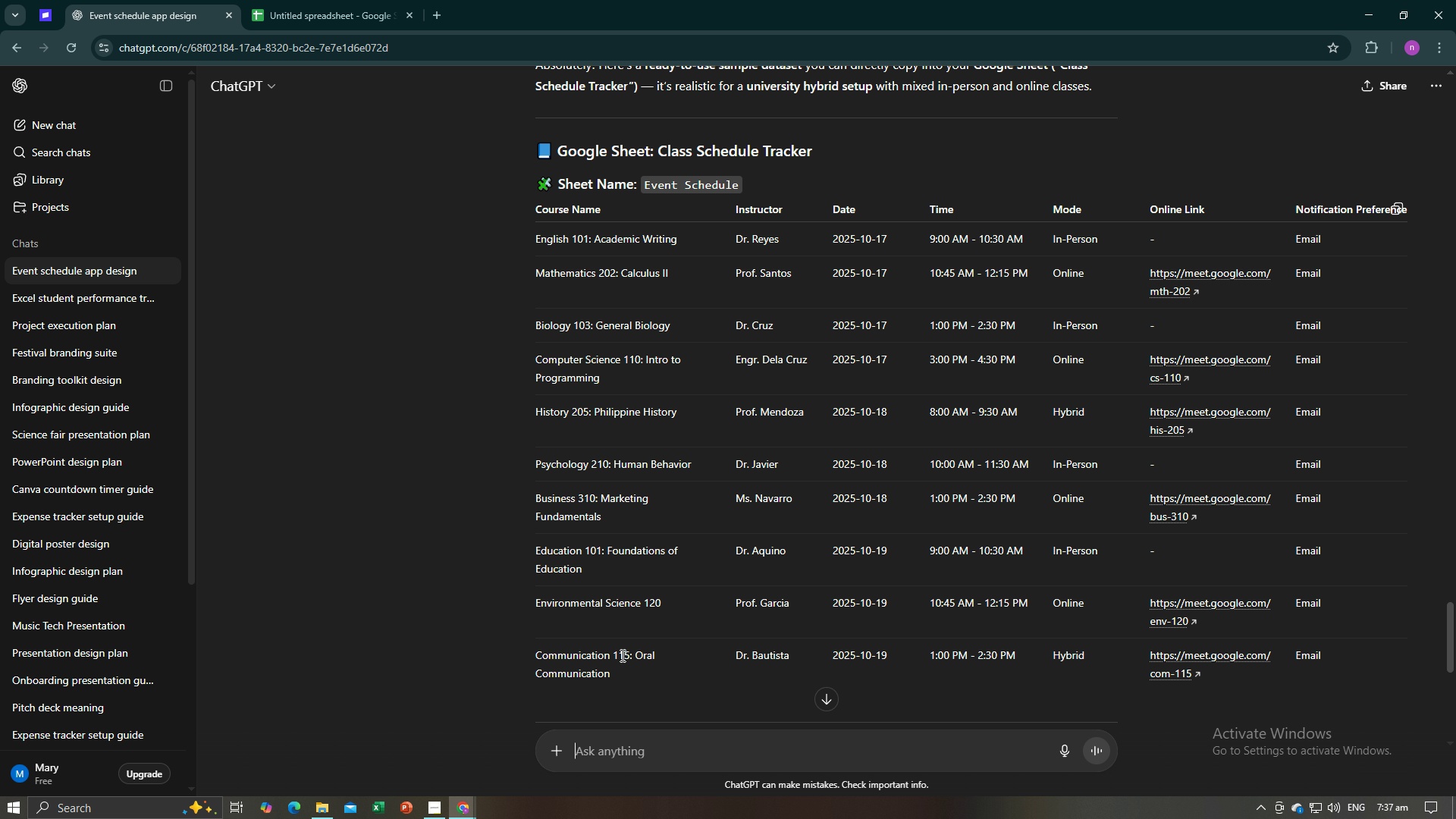 
scroll: coordinate [532, 402], scroll_direction: up, amount: 2.0
 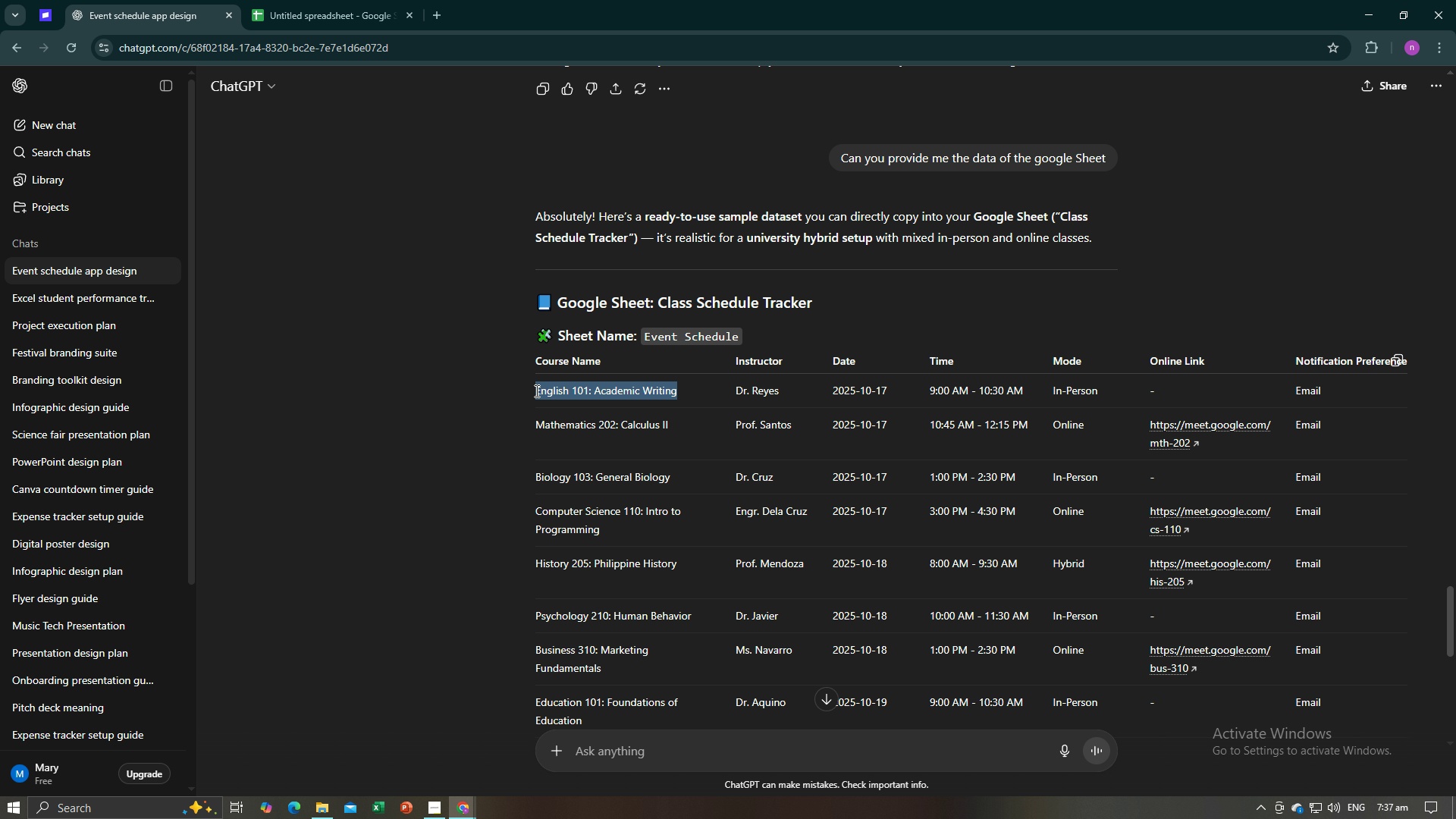 
wait(5.35)
 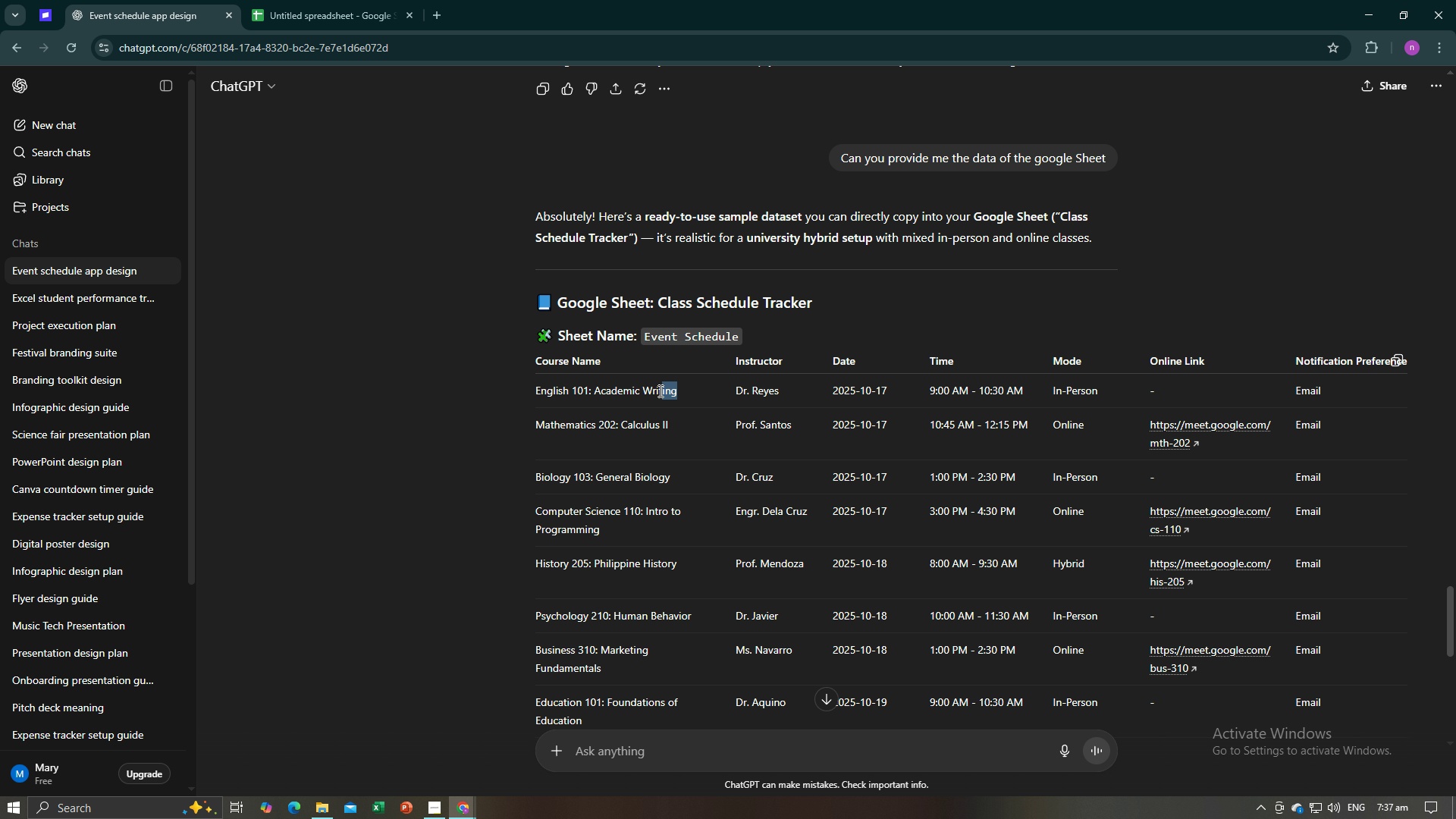 
key(Control+C)
 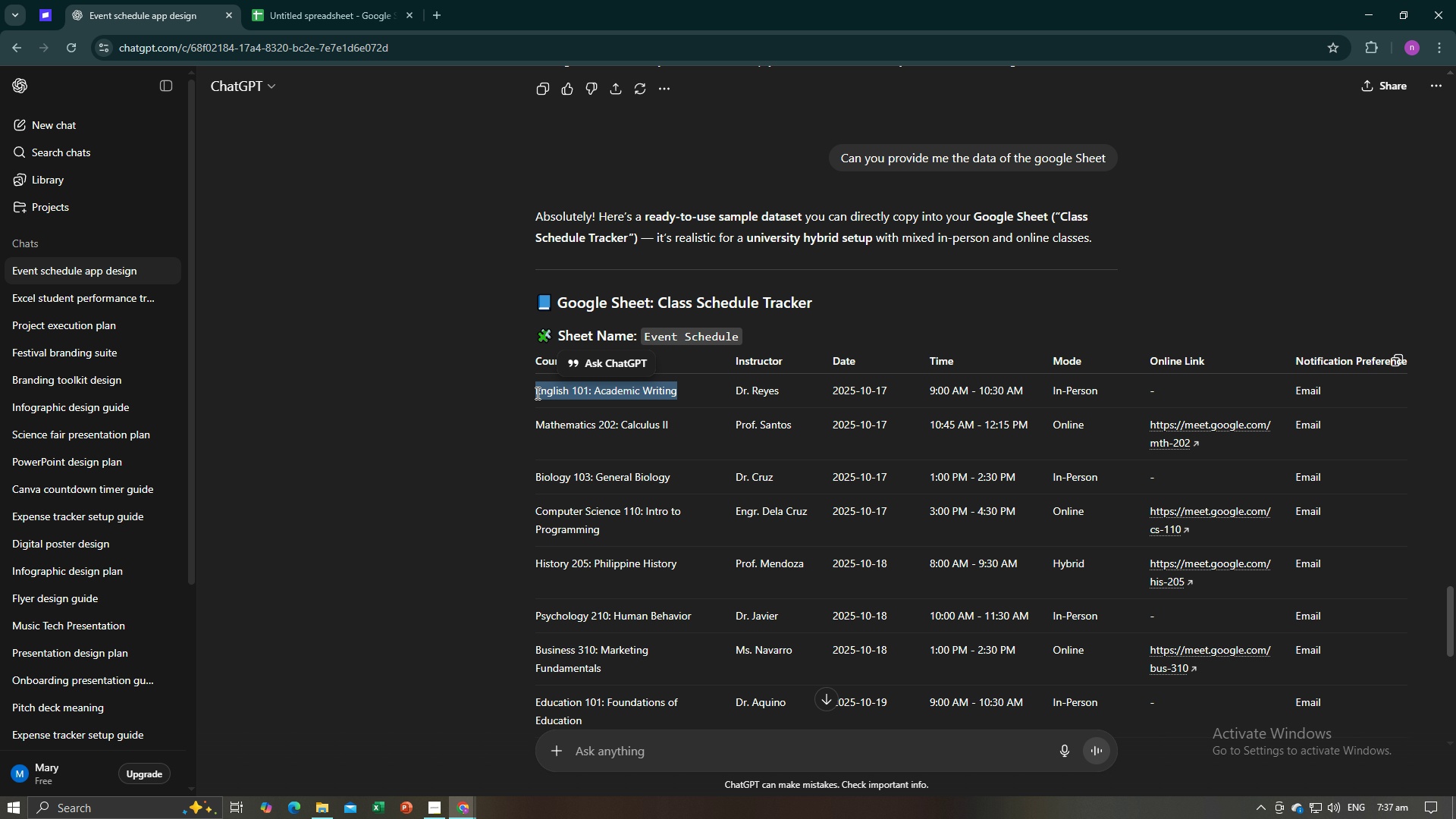 
key(Control+C)
 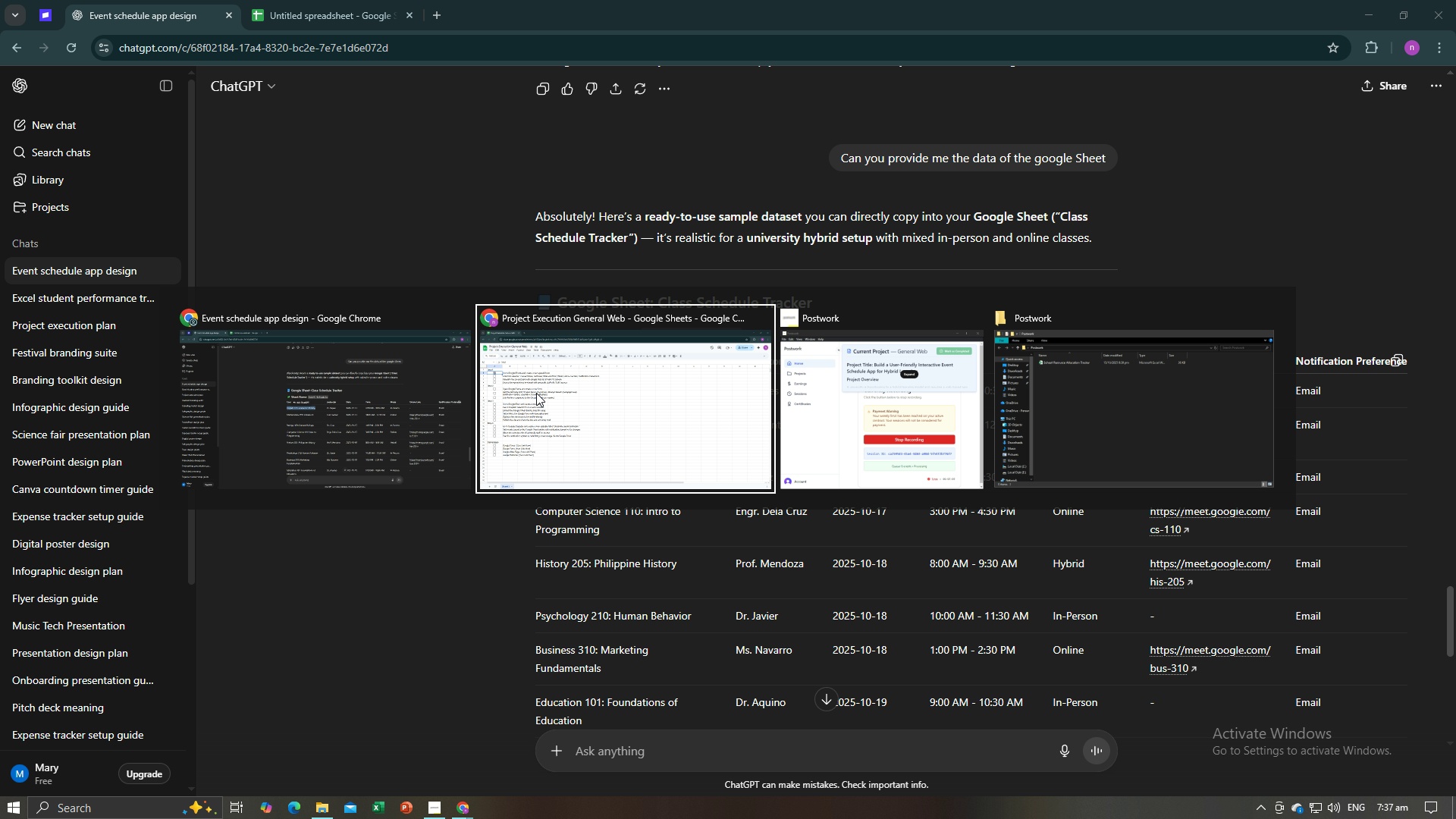 
key(Alt+AltLeft)
 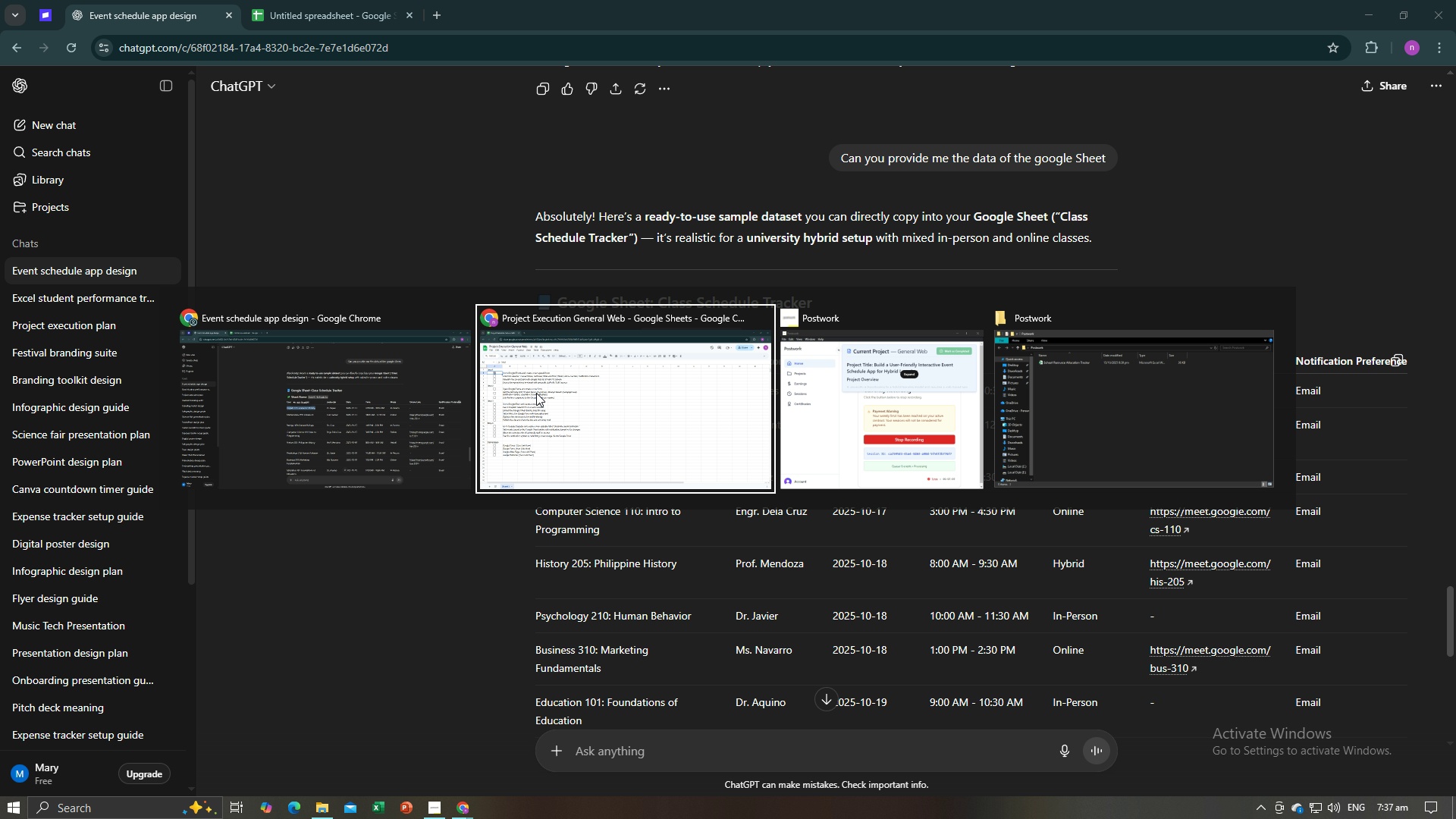 
key(Alt+Tab)
 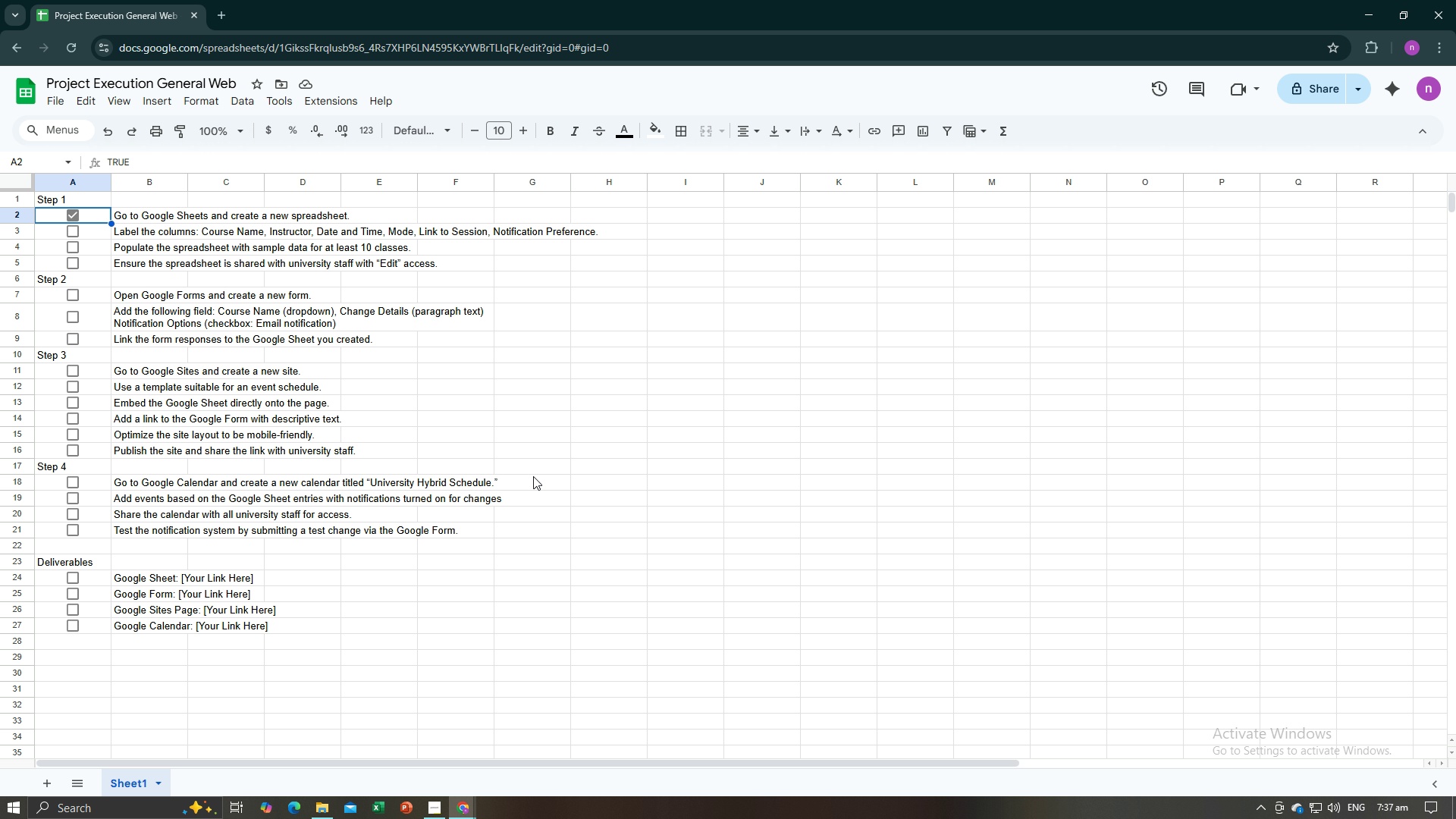 
key(Alt+Tab)
 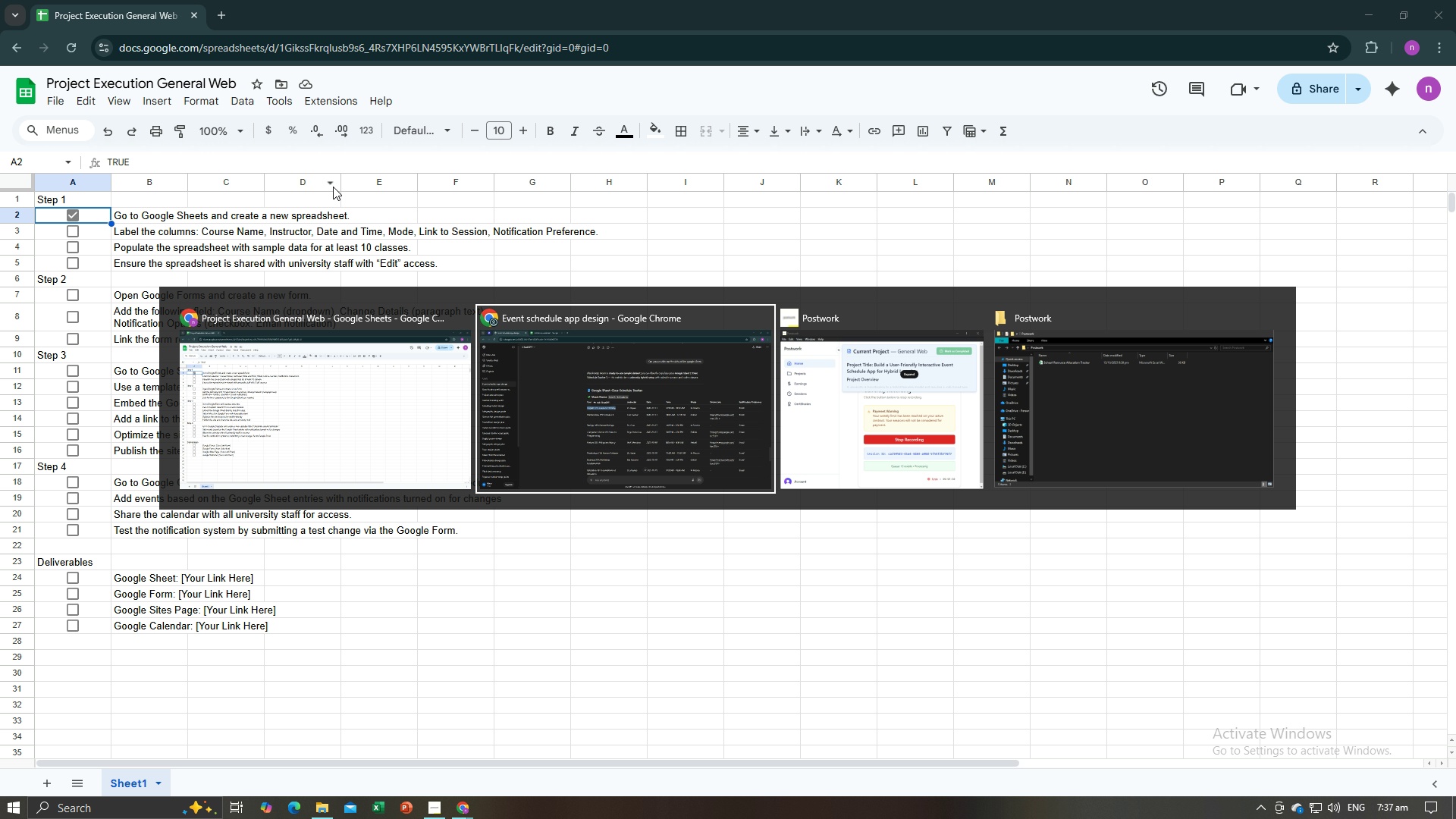 
left_click([273, 0])
 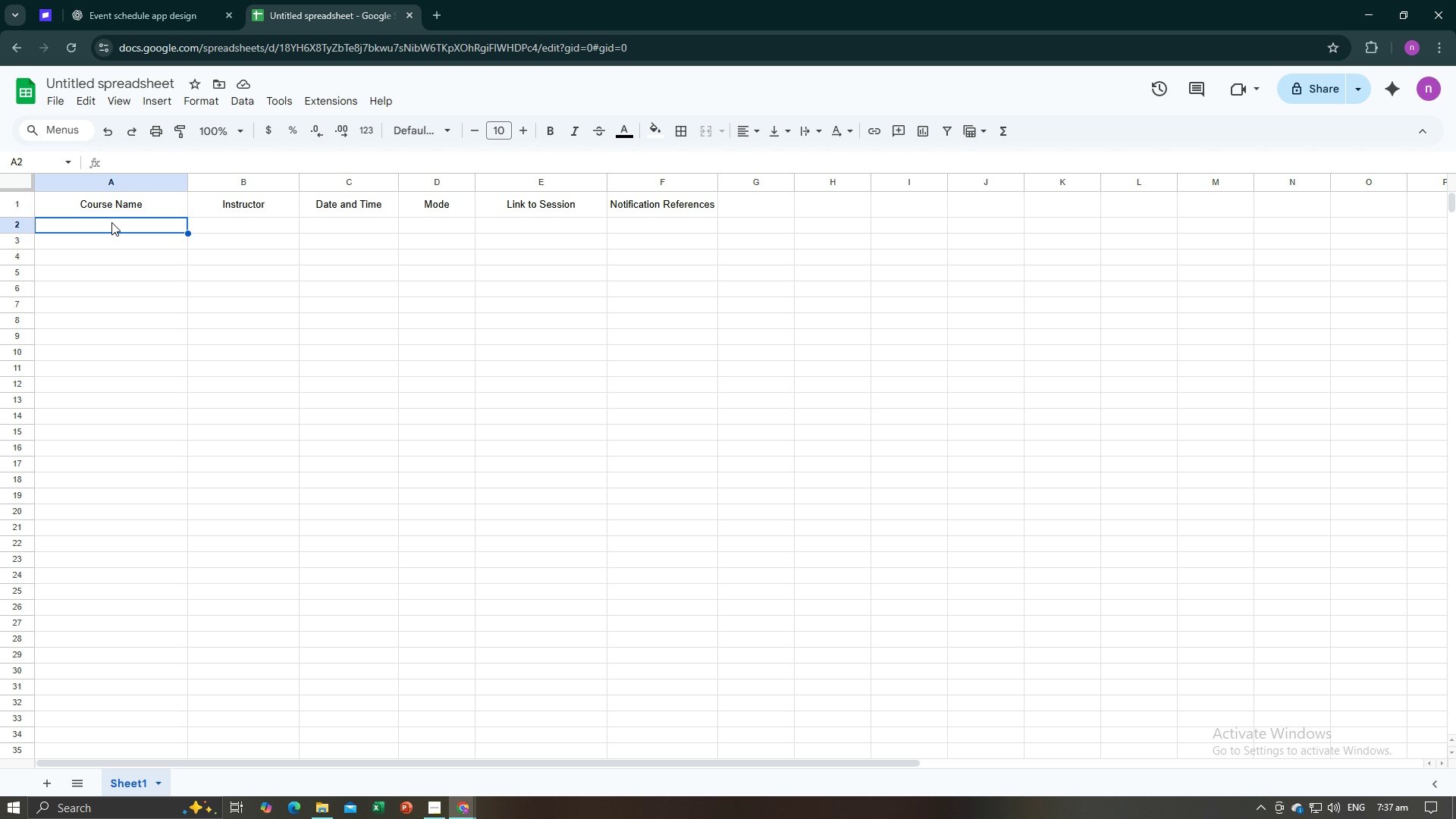 
double_click([111, 222])
 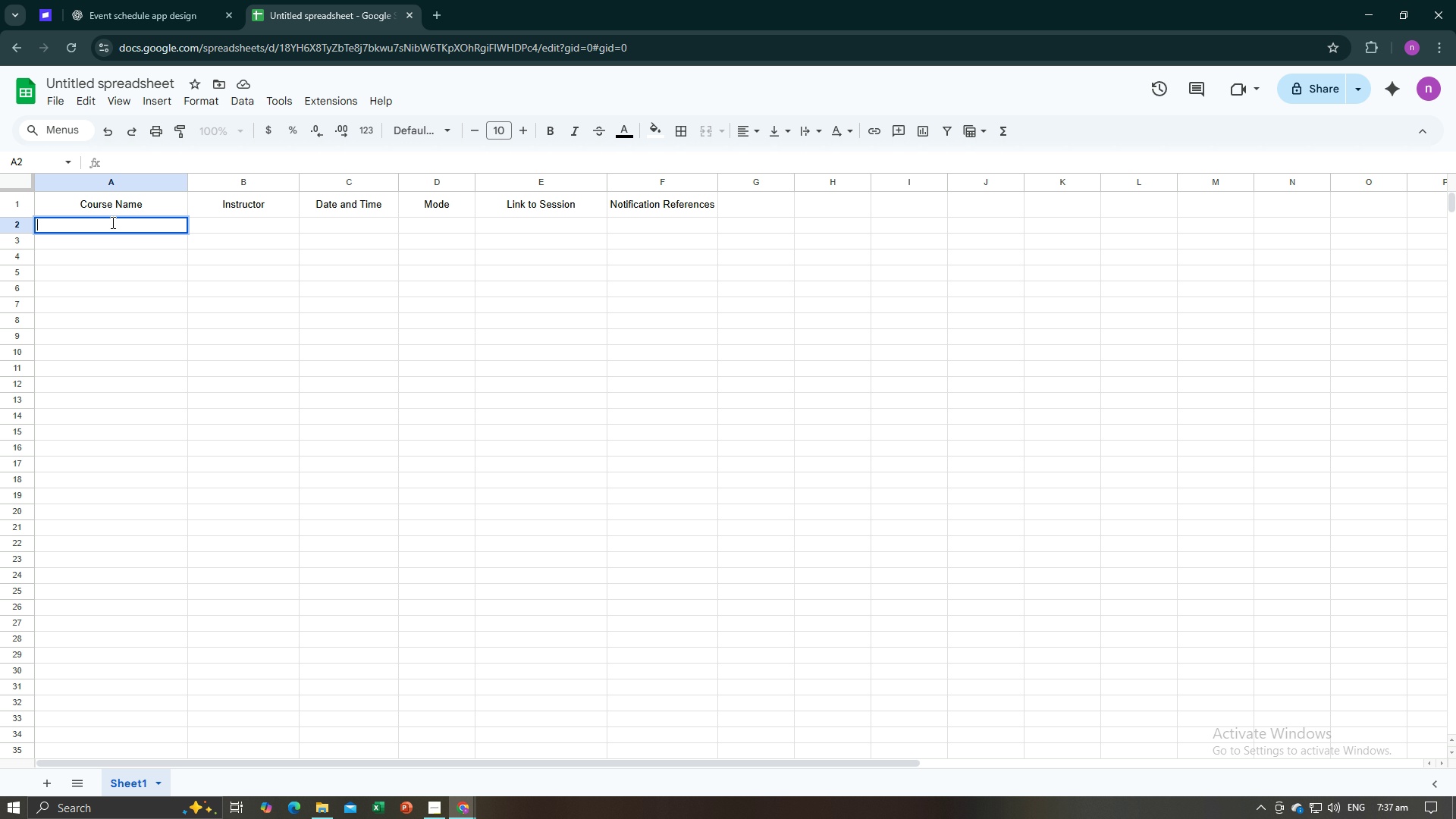 
key(Control+V)
 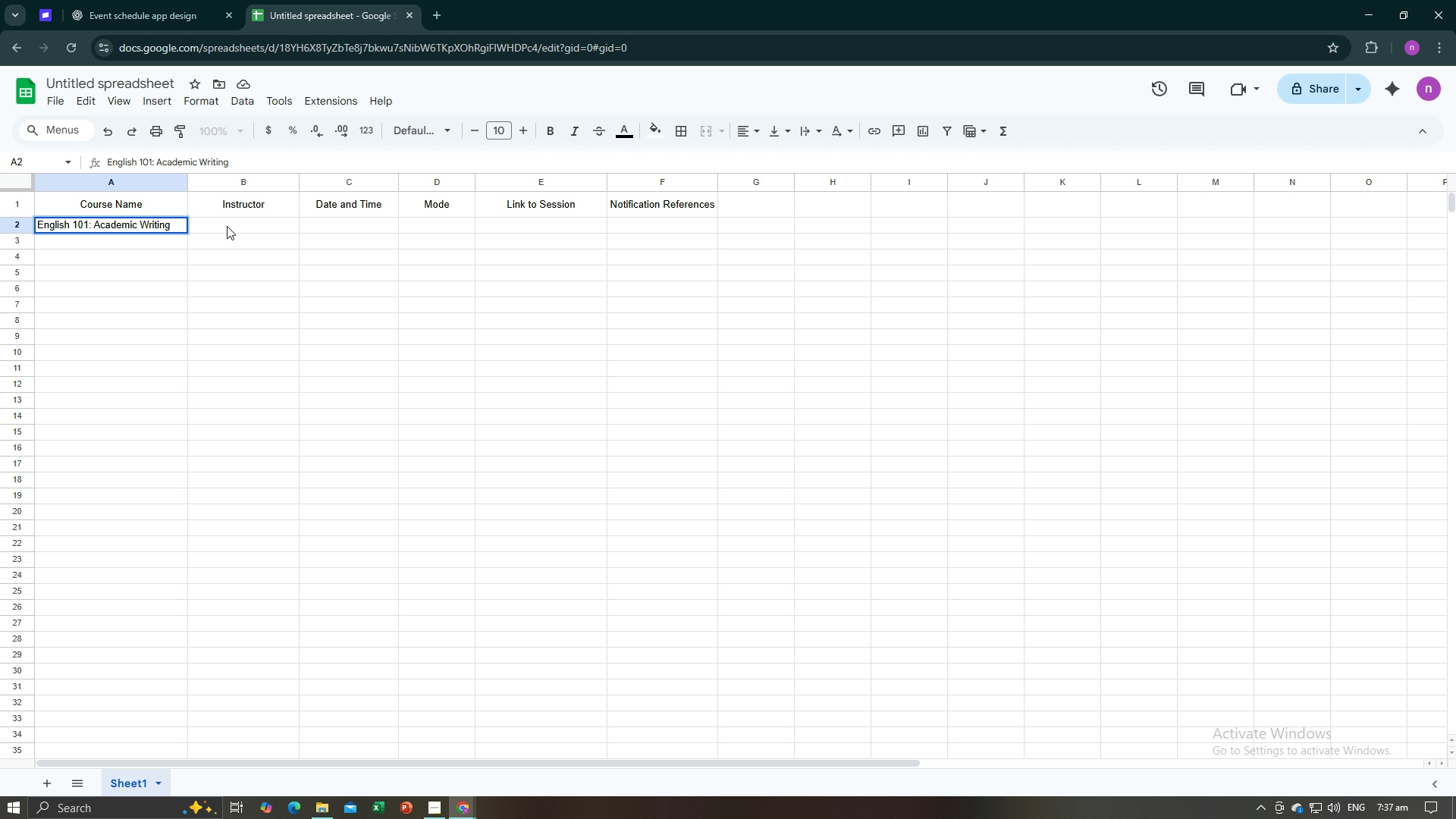 
left_click([227, 226])
 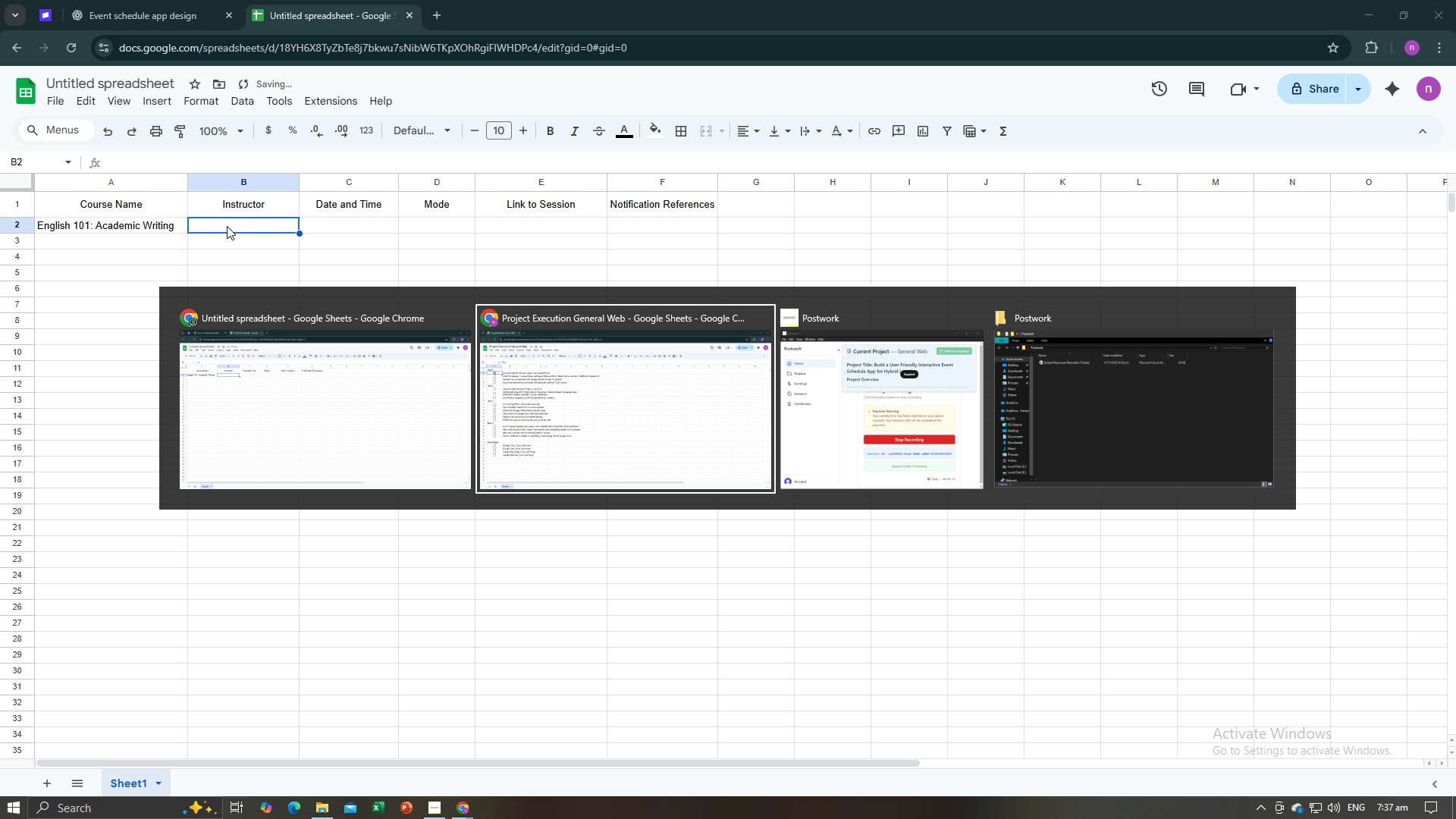 
key(Alt+Tab)
 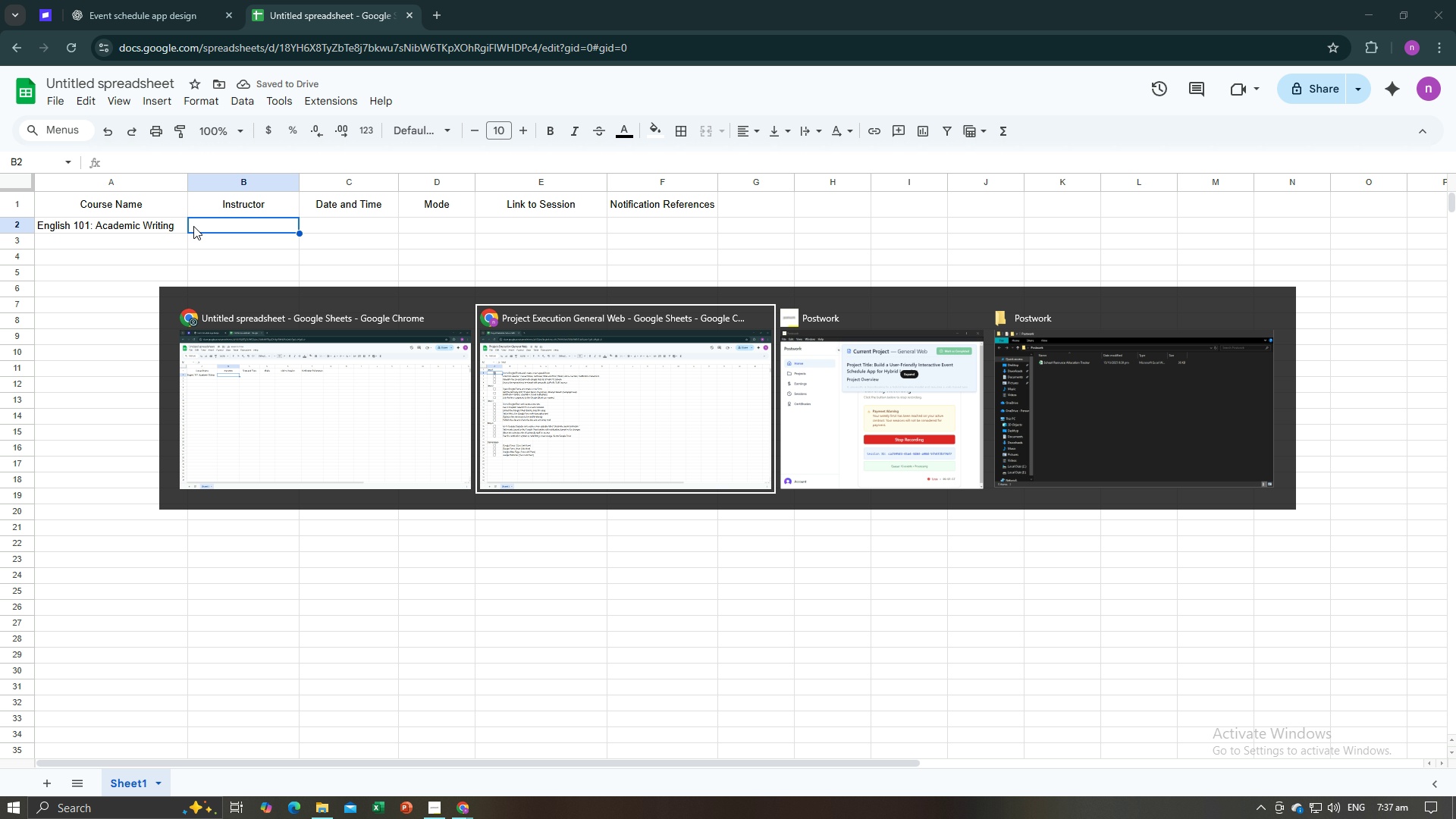 
left_click([146, 315])
 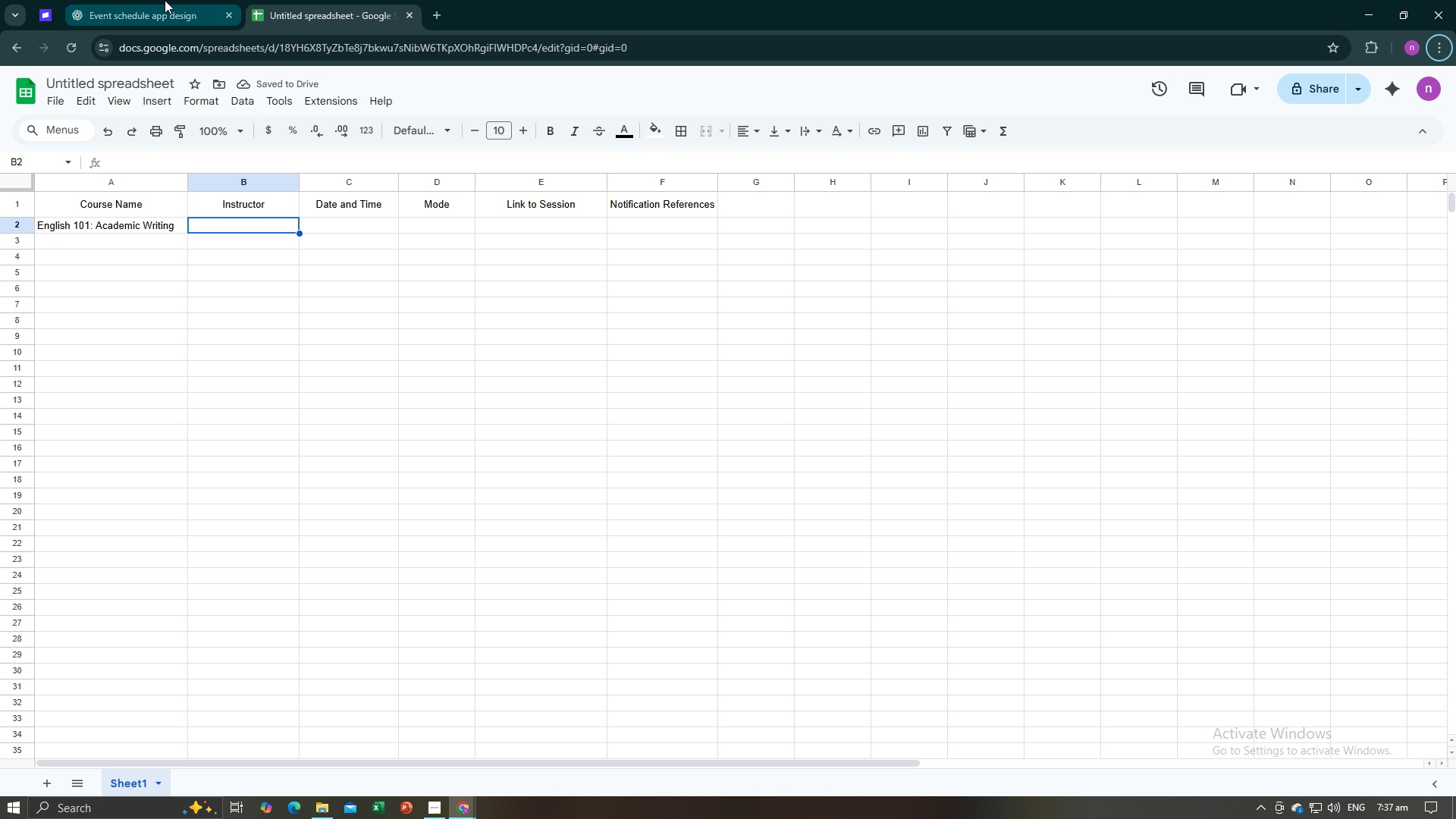 
left_click([163, 0])
 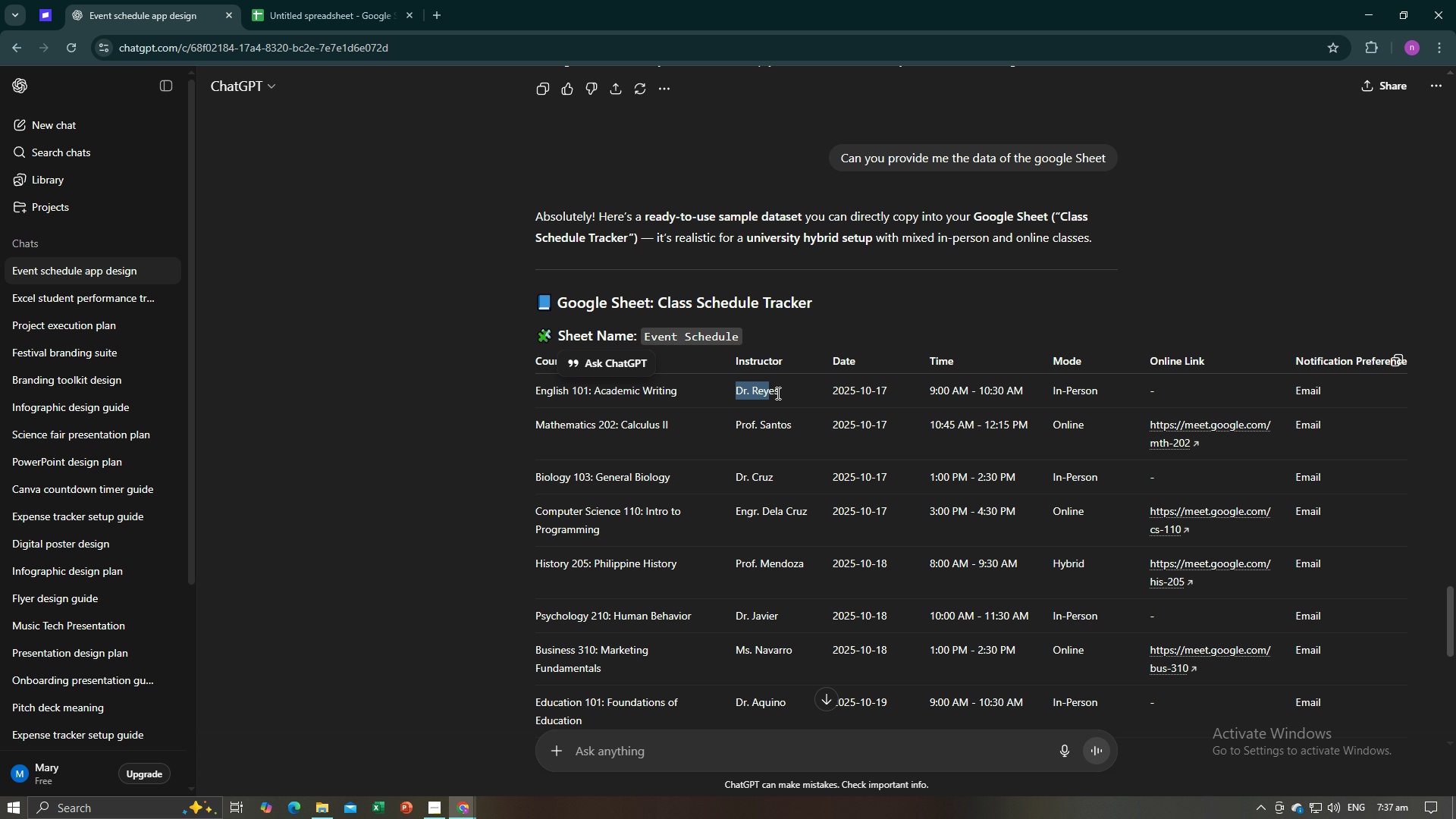 
key(Control+C)
 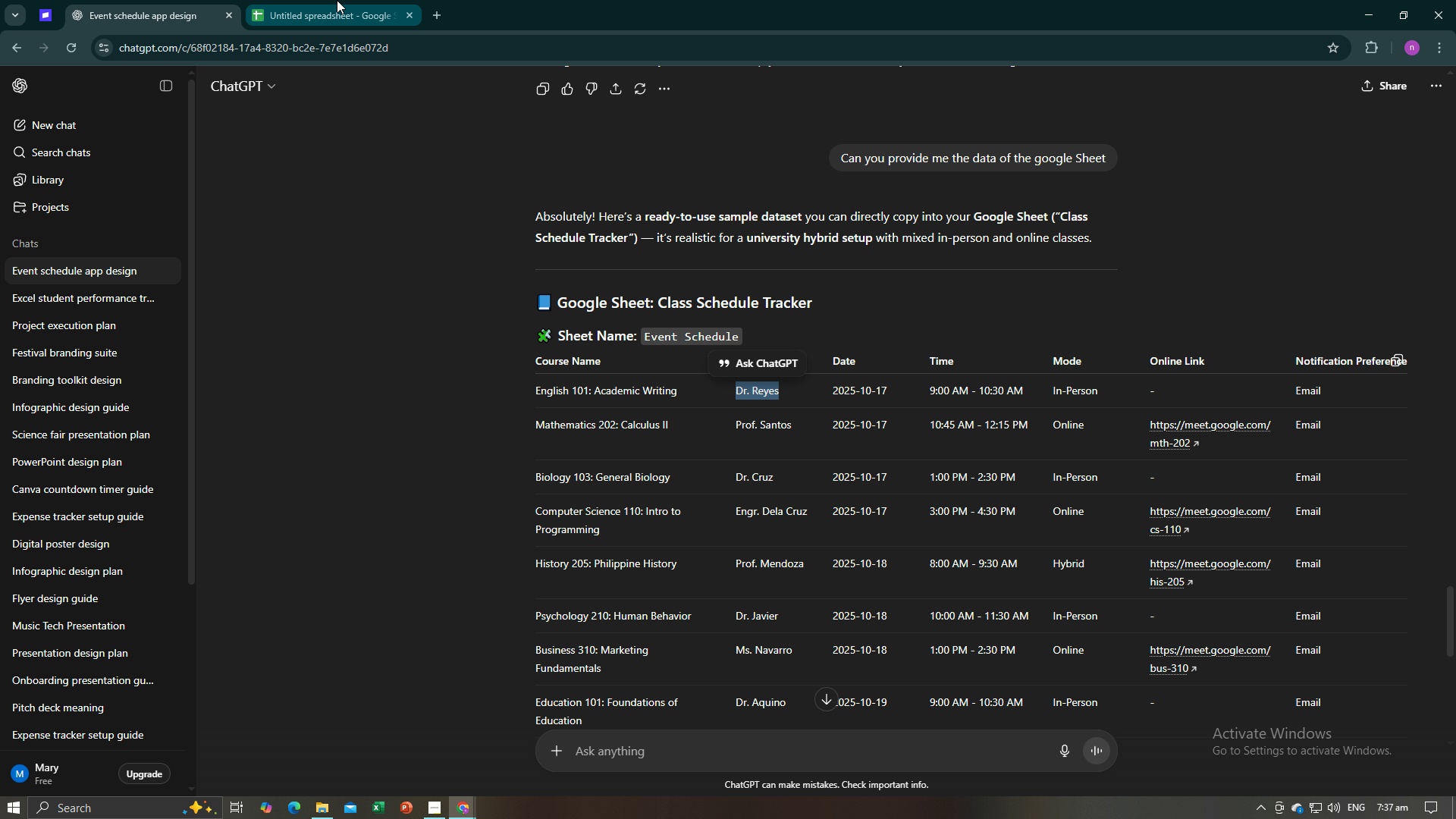 
left_click([340, 7])
 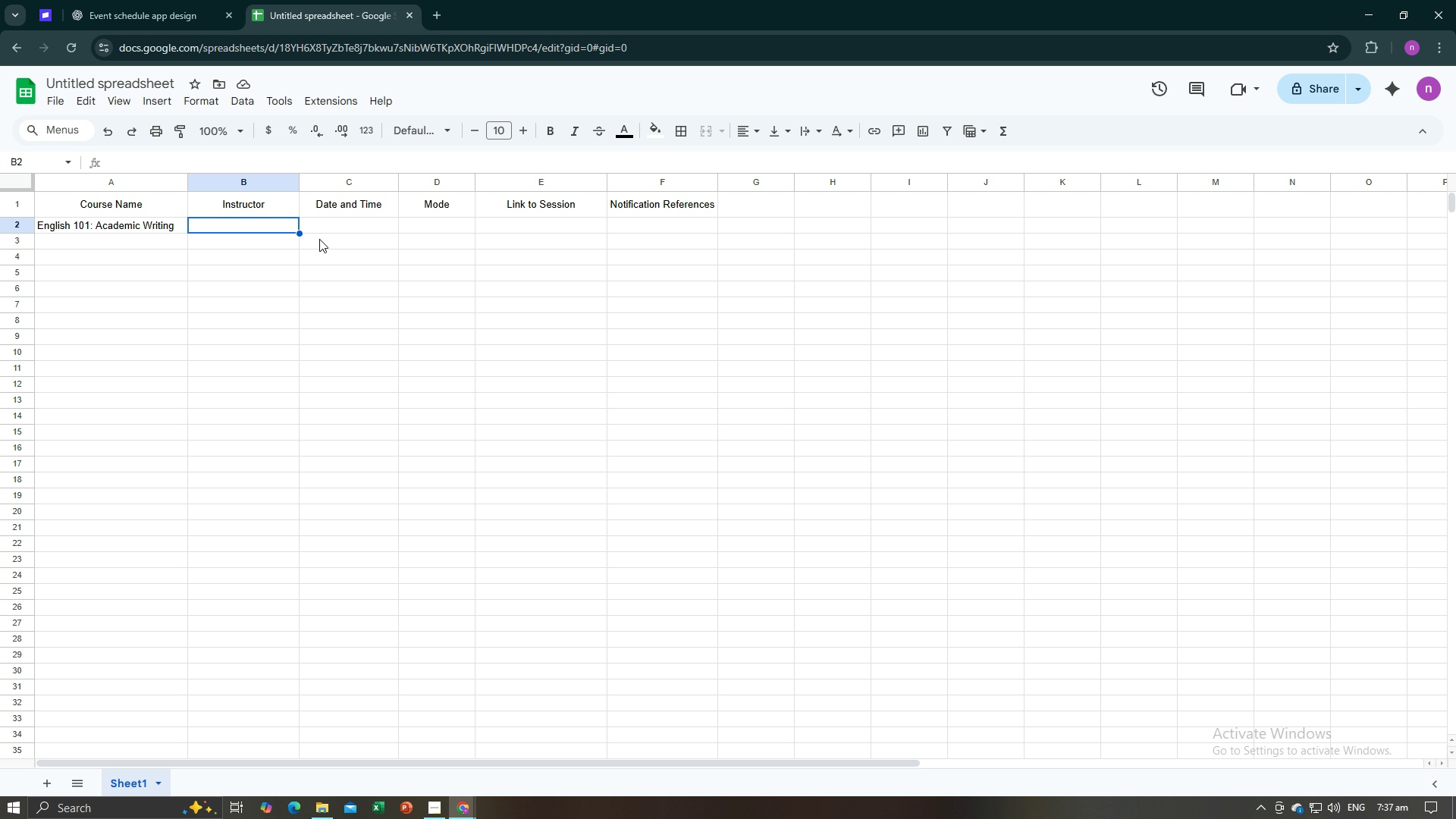 
key(Control+V)
 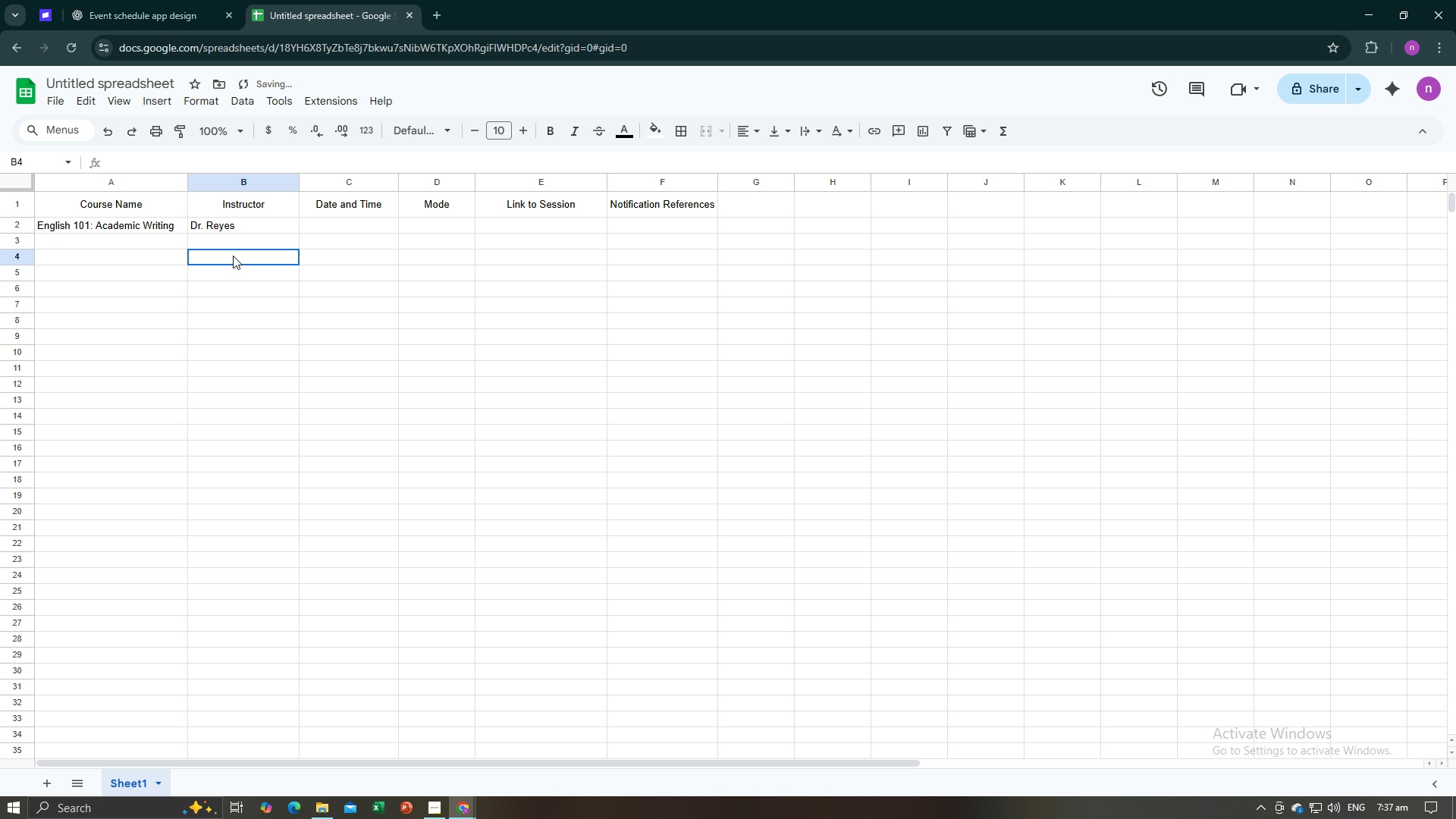 
left_click([233, 256])
 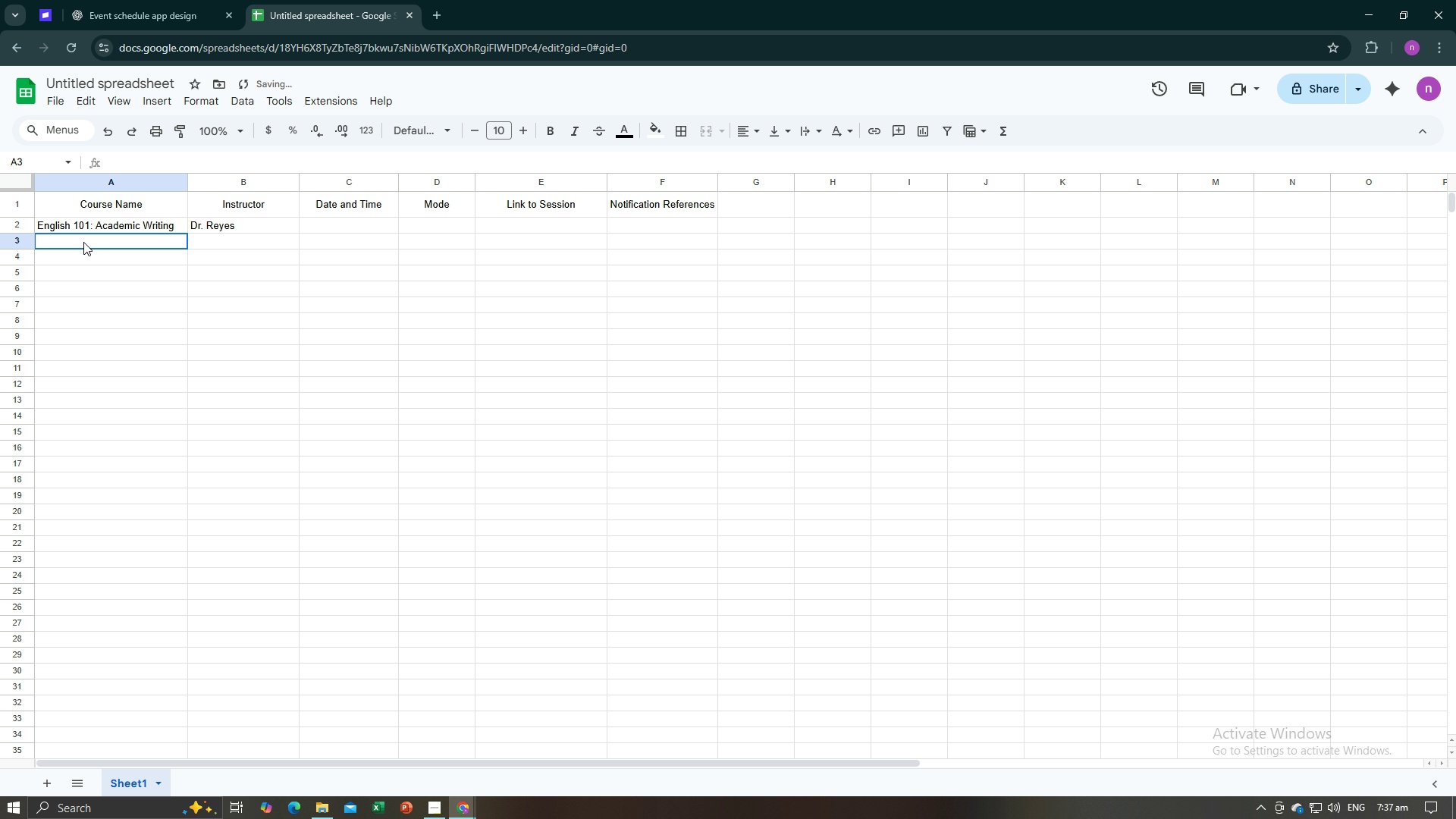 
left_click([83, 242])
 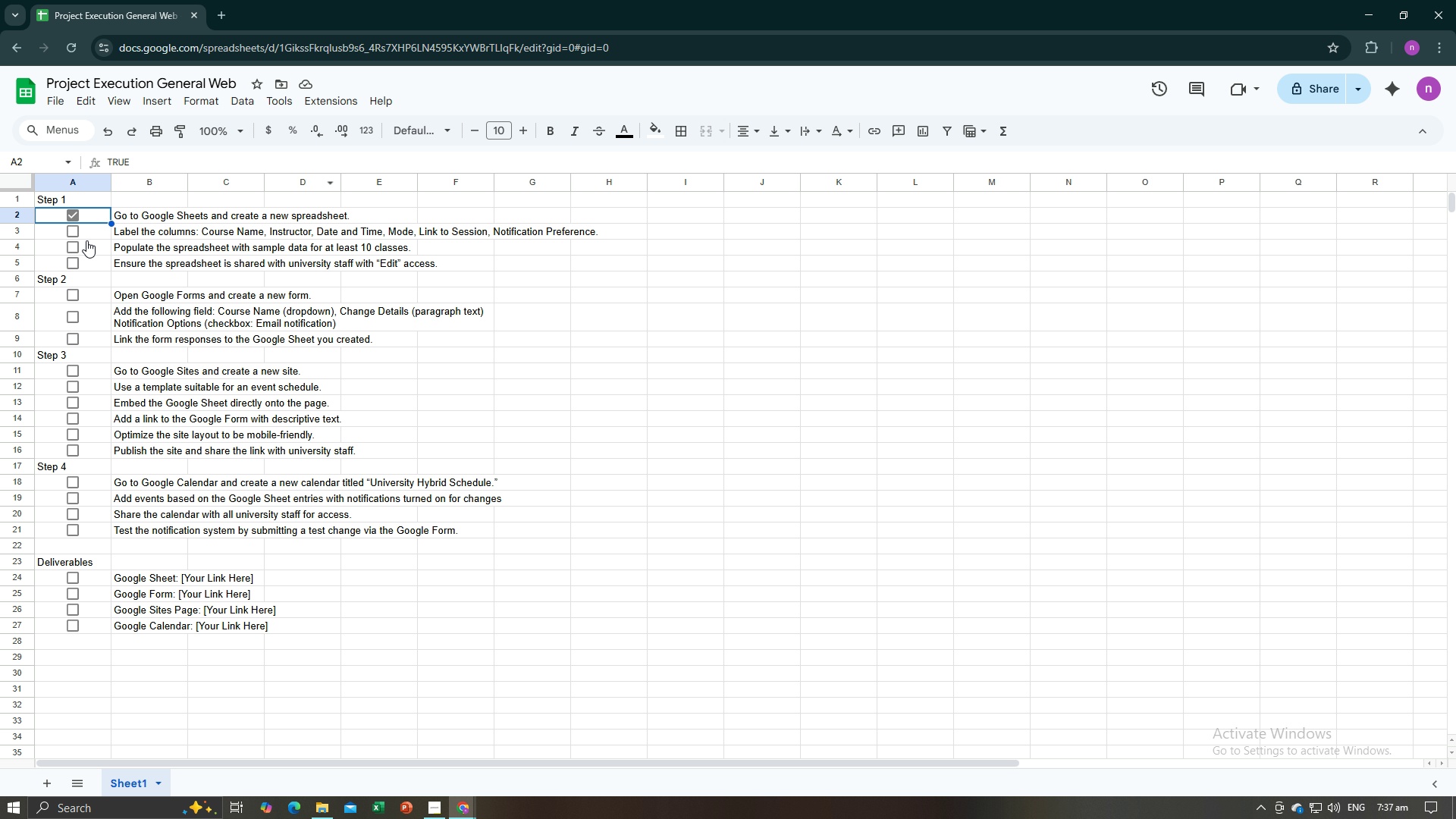 
key(Alt+AltLeft)
 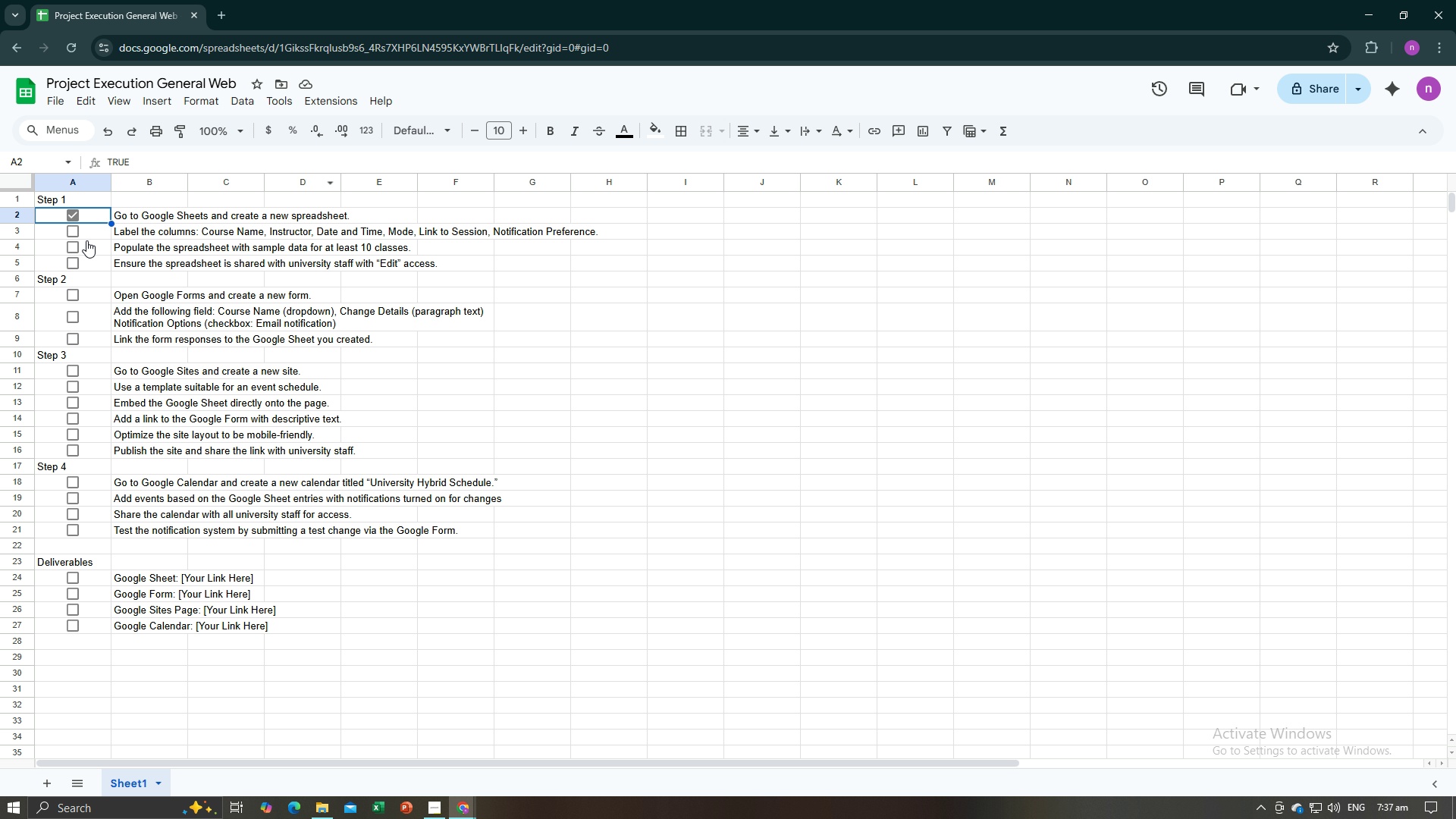 
key(Alt+Tab)
 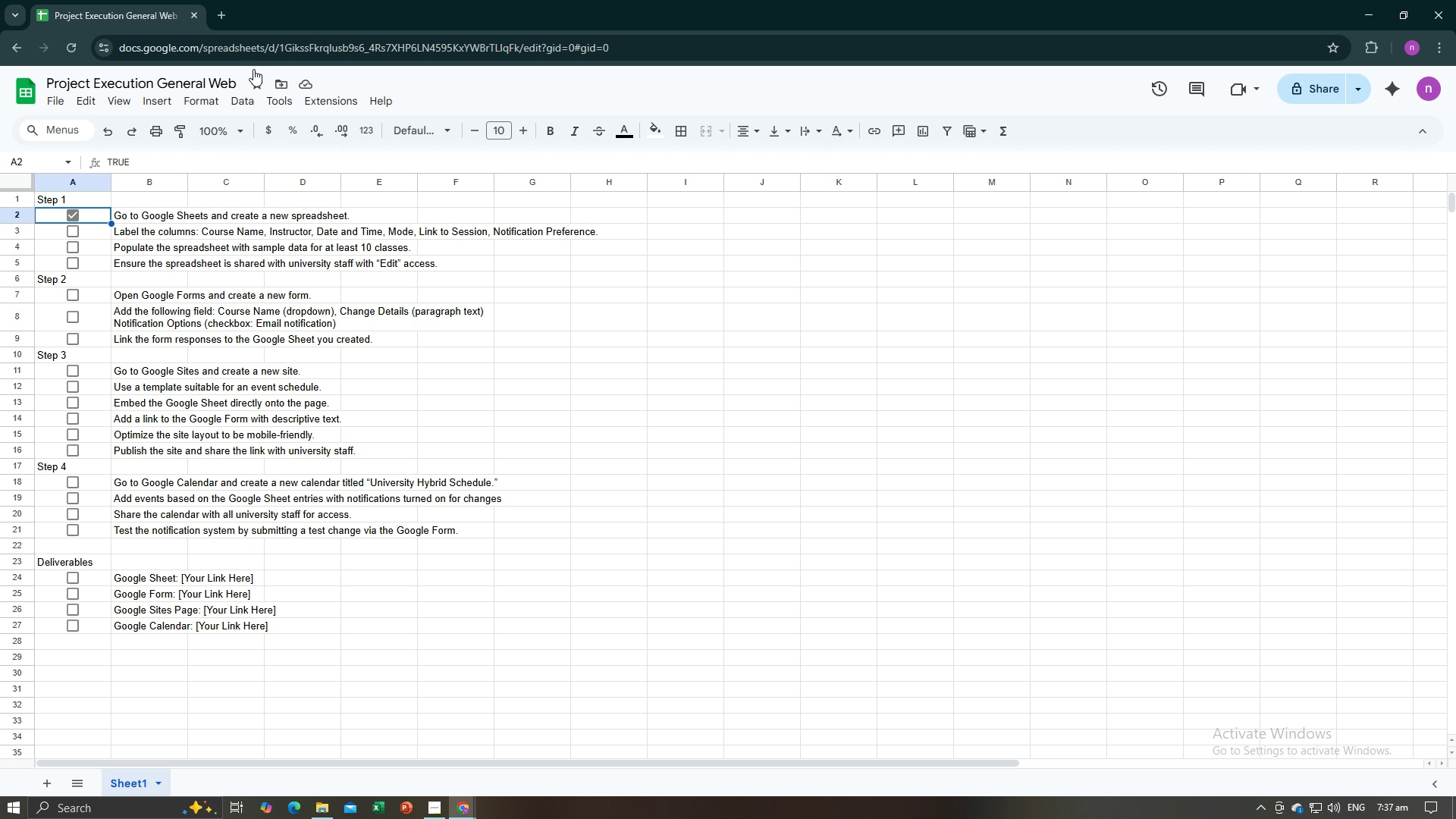 
key(Alt+AltLeft)
 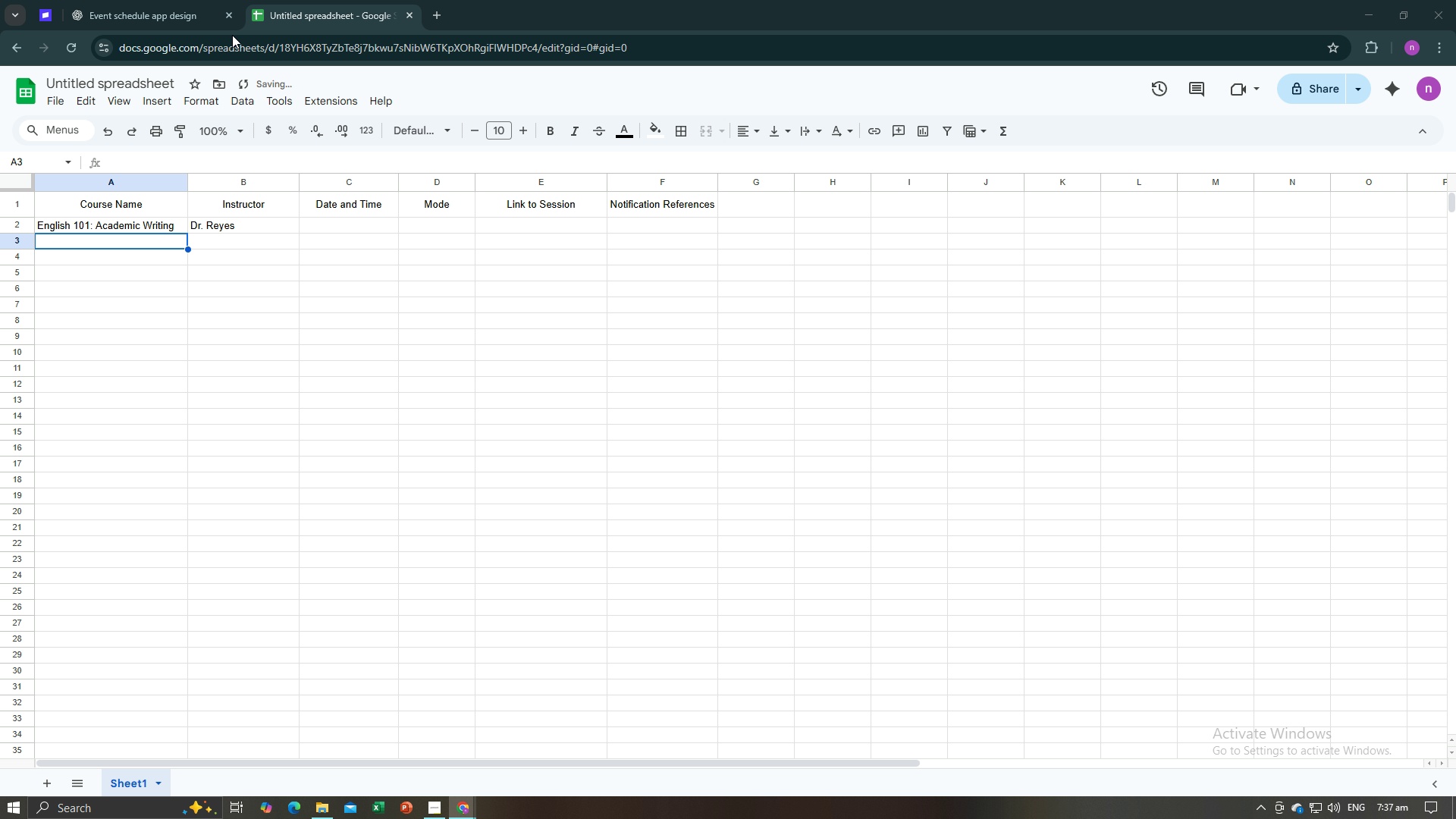 
key(Alt+Tab)
 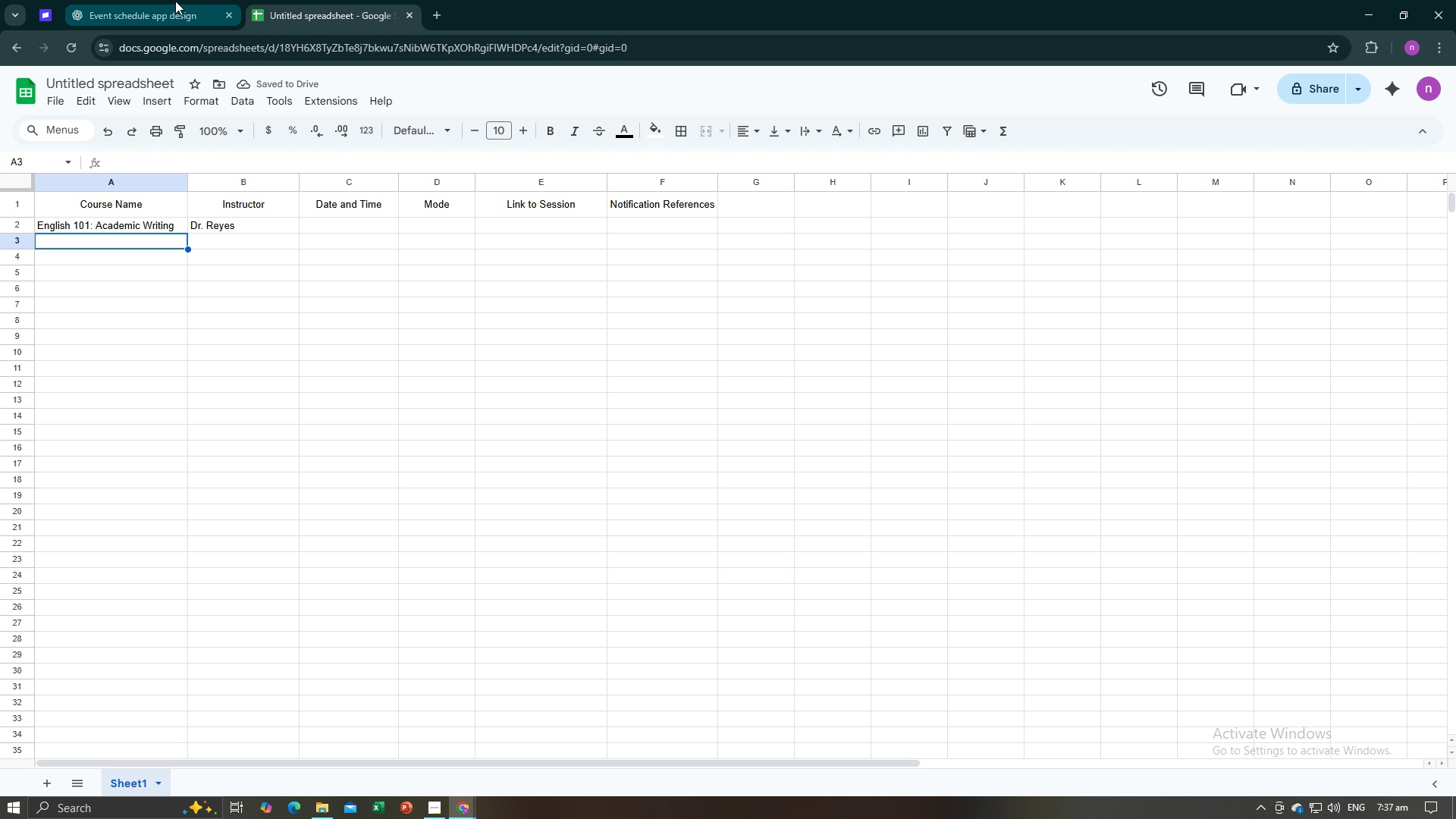 
left_click([174, 1])
 